 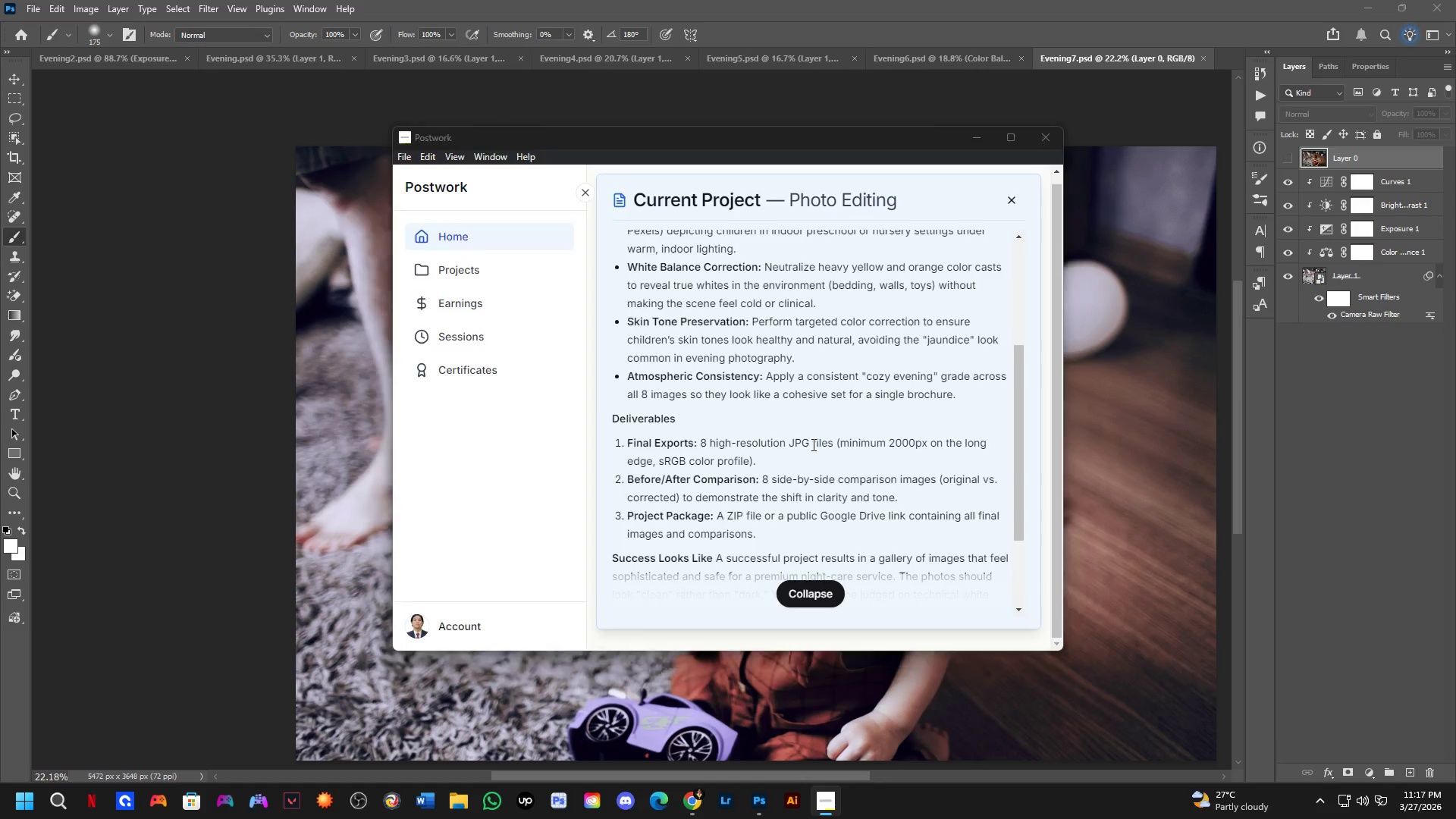 
key(Alt+Tab)
 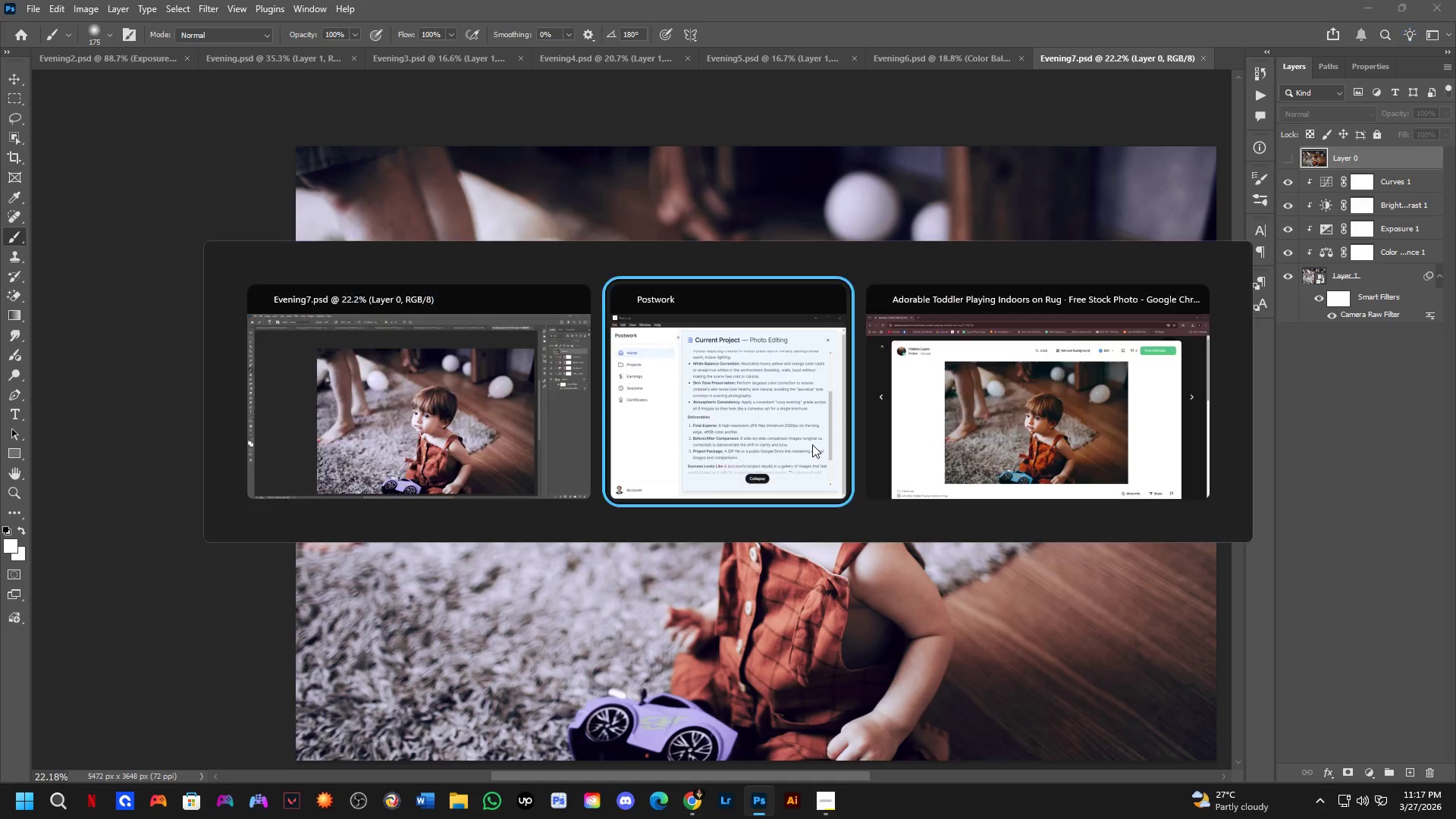 
key(Alt+Tab)
 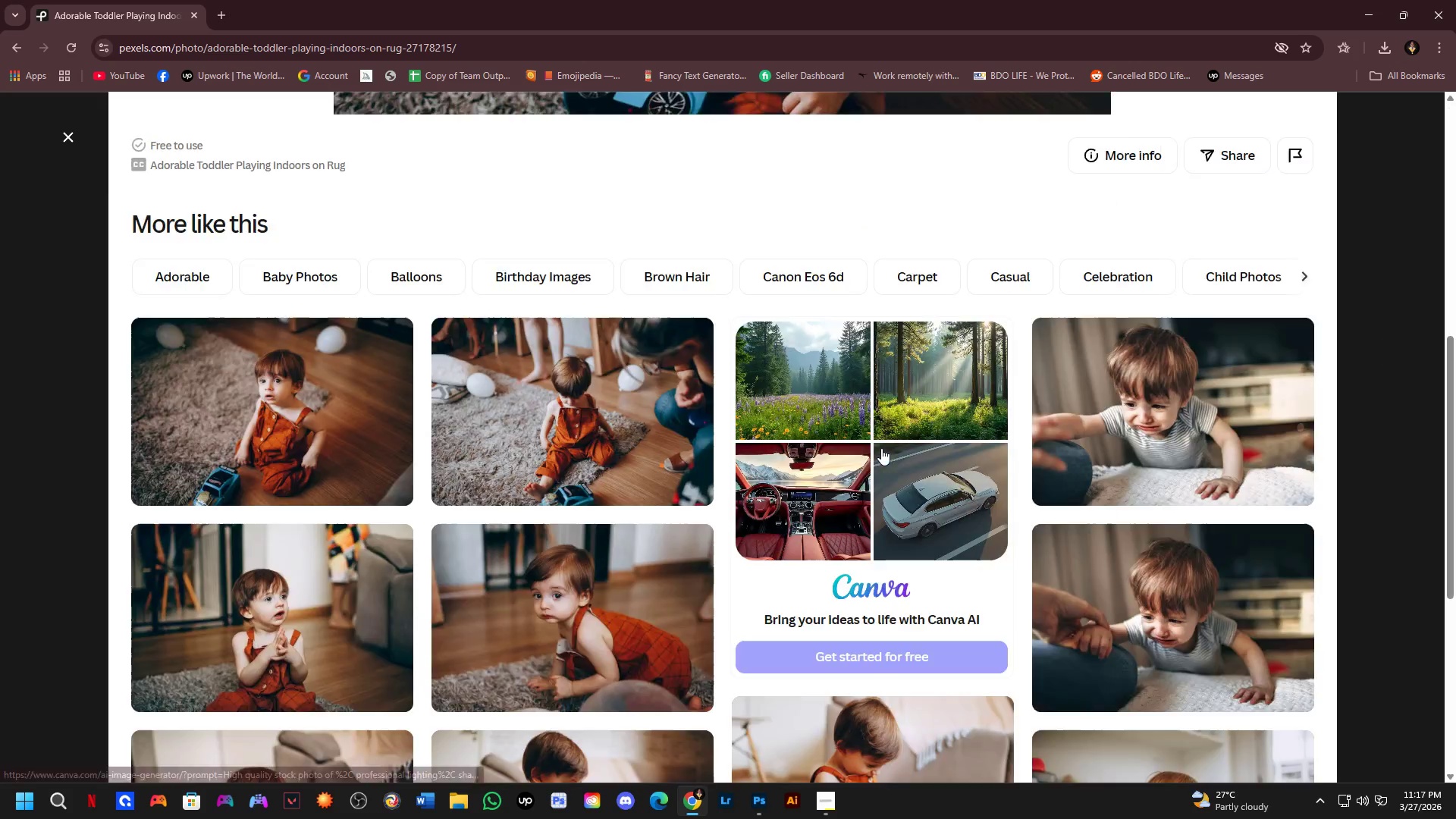 
scroll: coordinate [870, 521], scroll_direction: down, amount: 10.0
 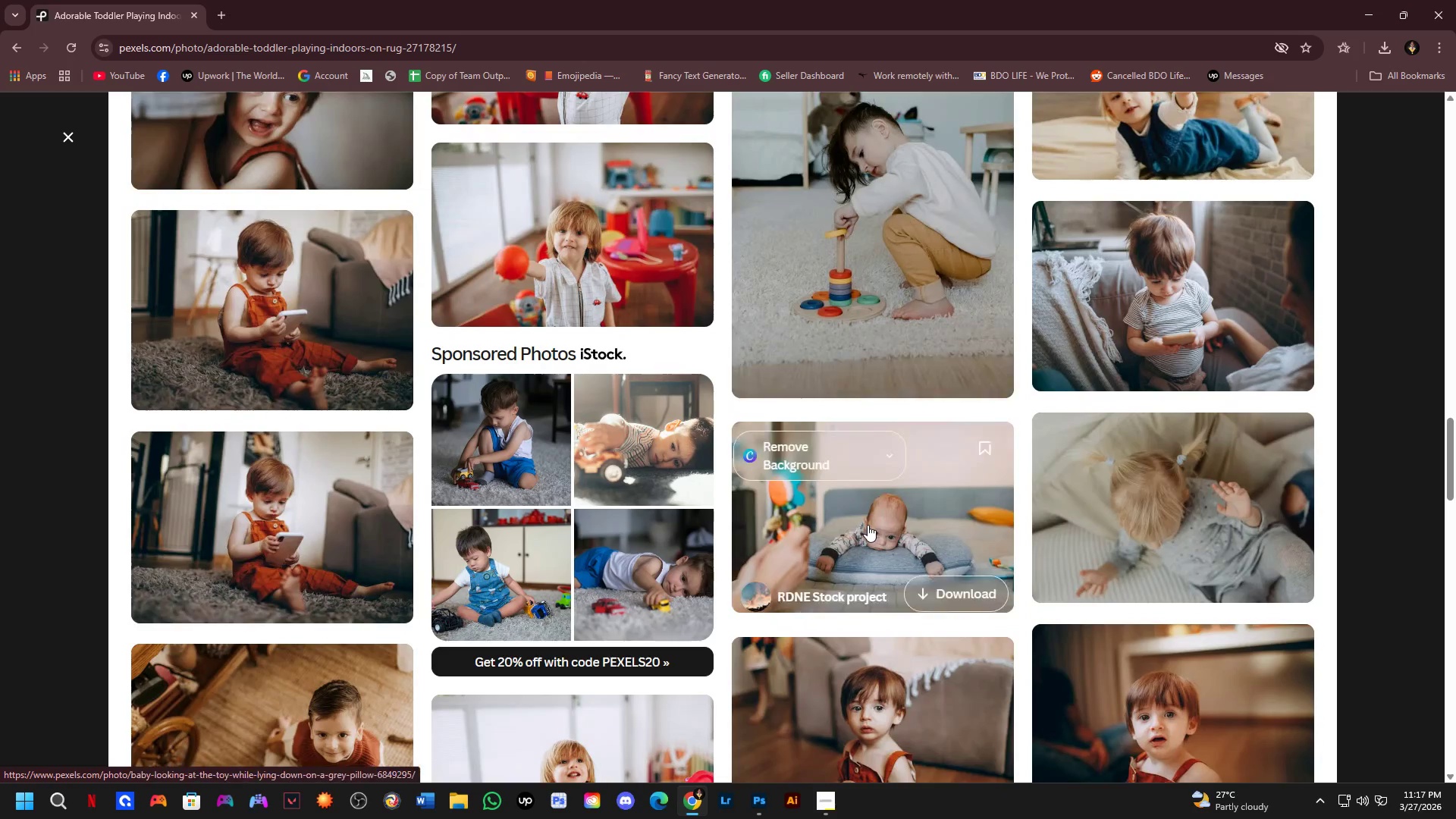 
scroll: coordinate [868, 525], scroll_direction: down, amount: 1.0
 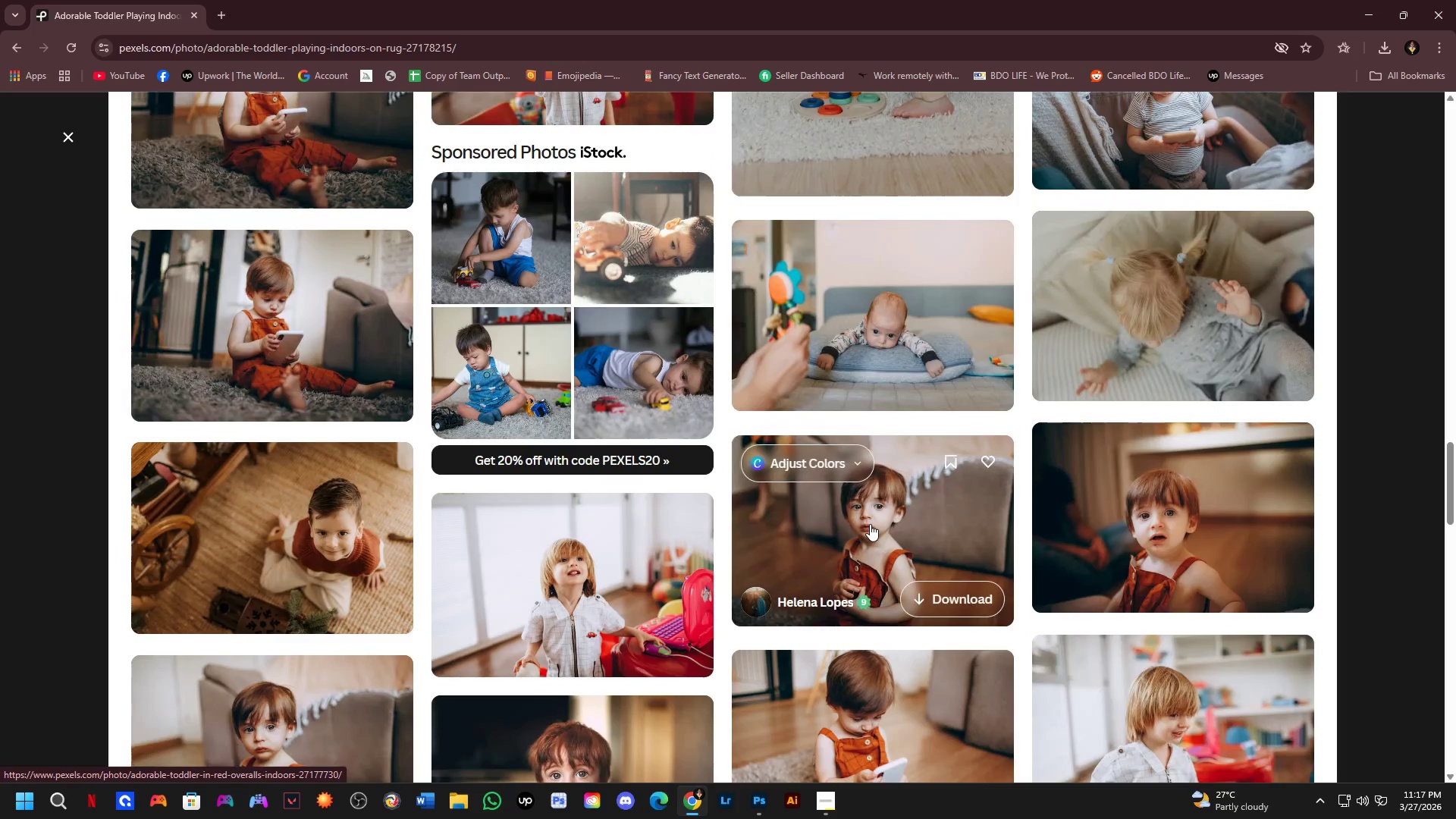 
scroll: coordinate [912, 532], scroll_direction: up, amount: 15.0
 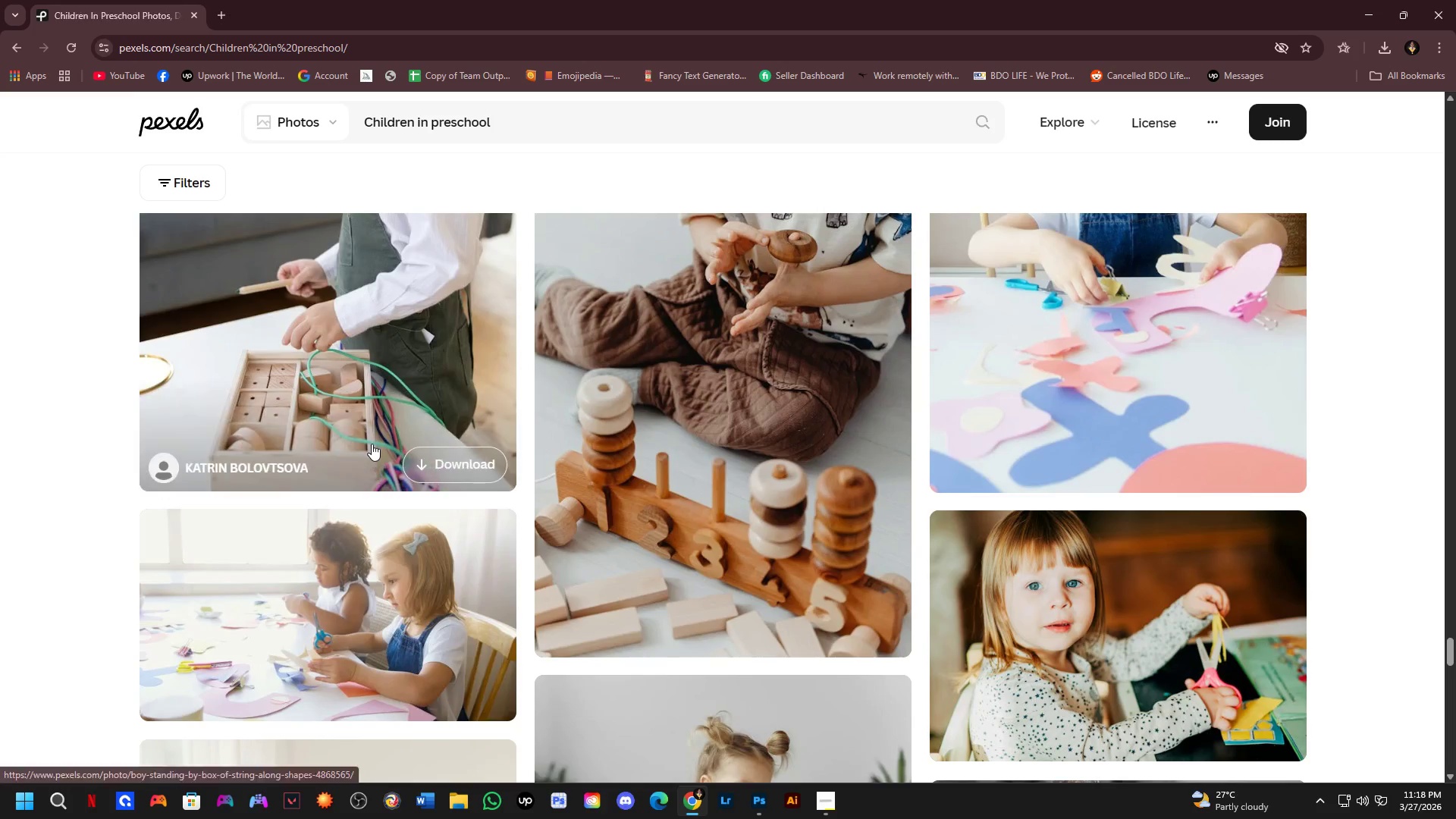 
left_click([515, 124])
 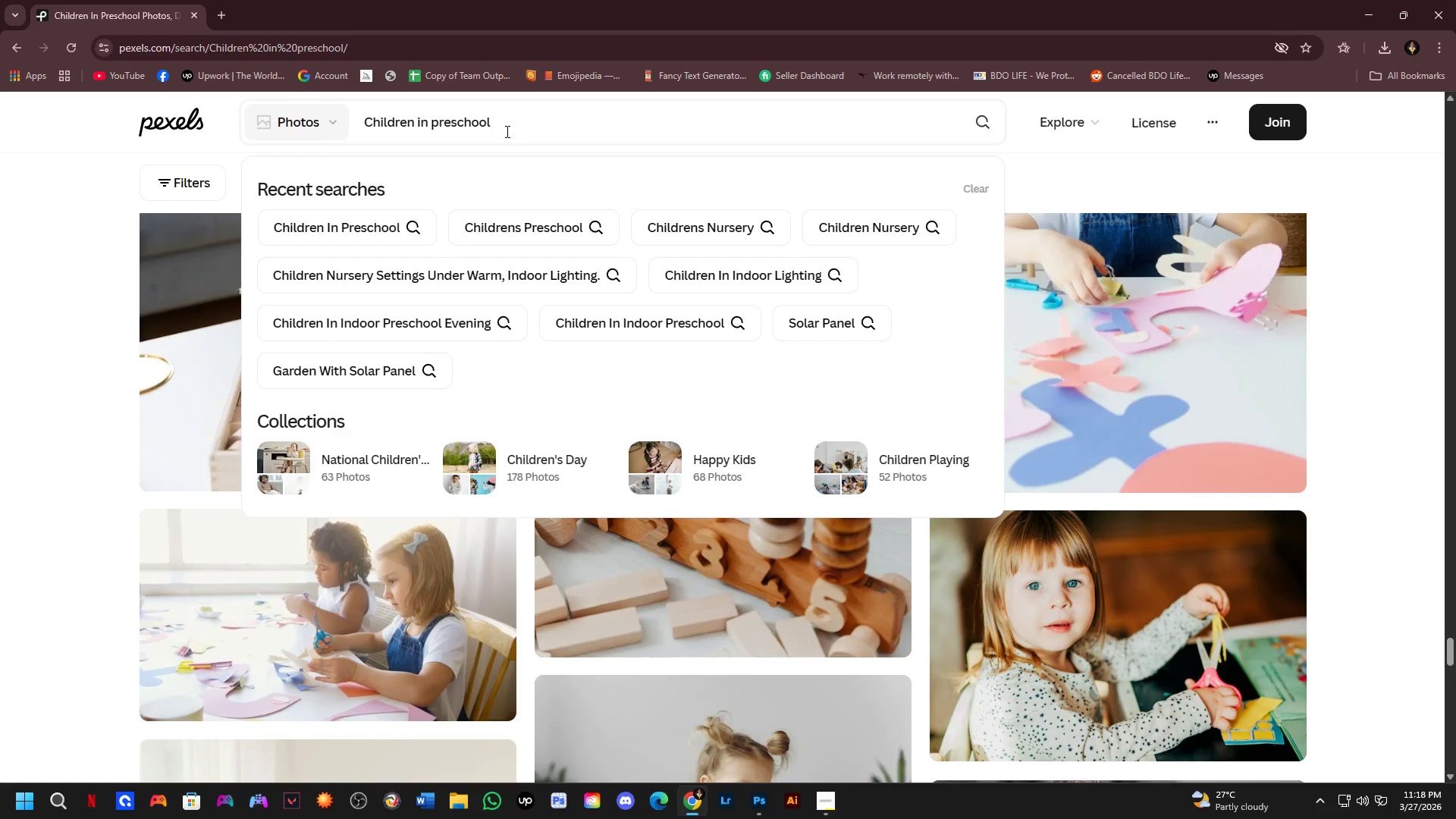 
type( NURSERY)
 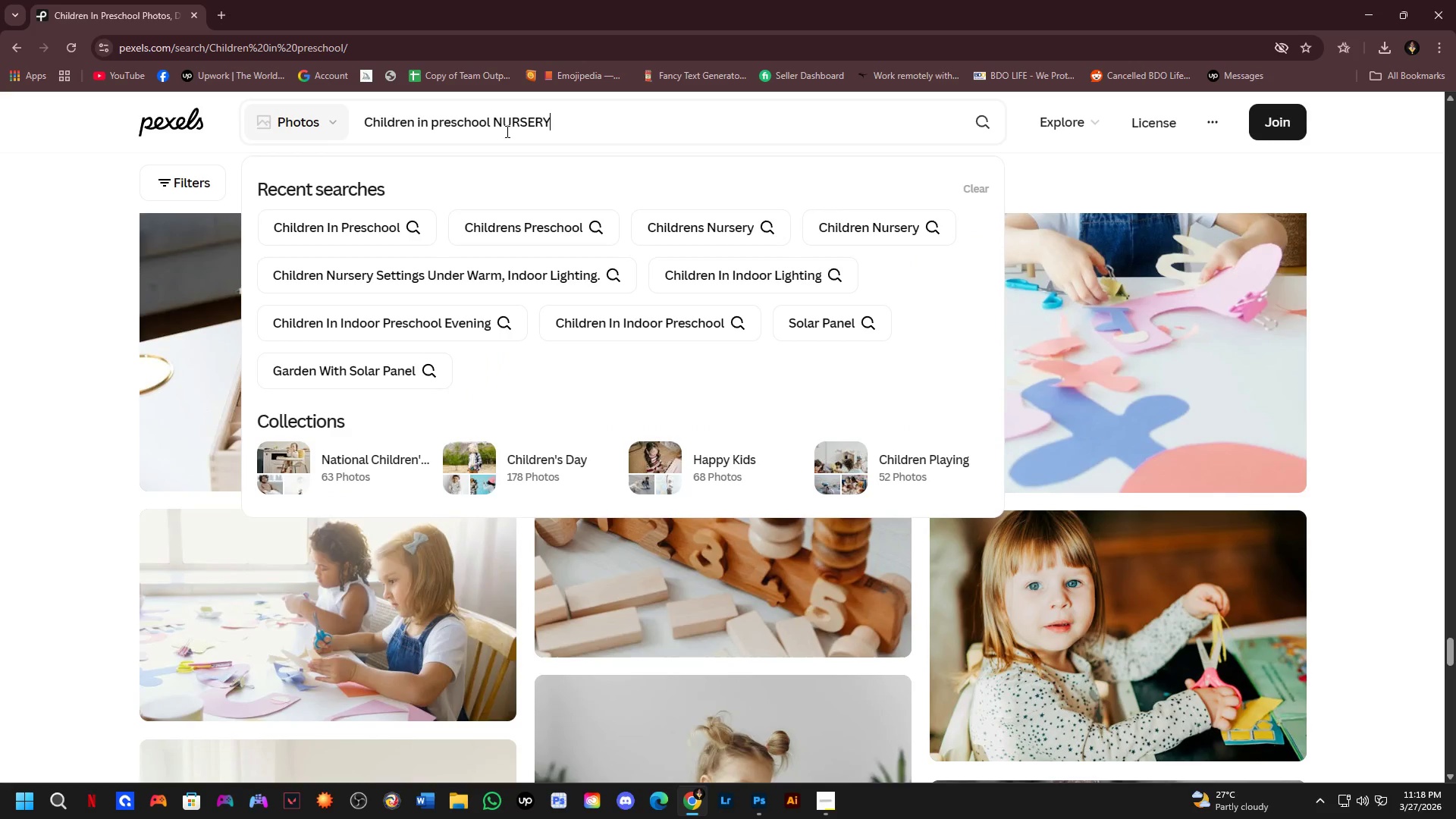 
key(Enter)
 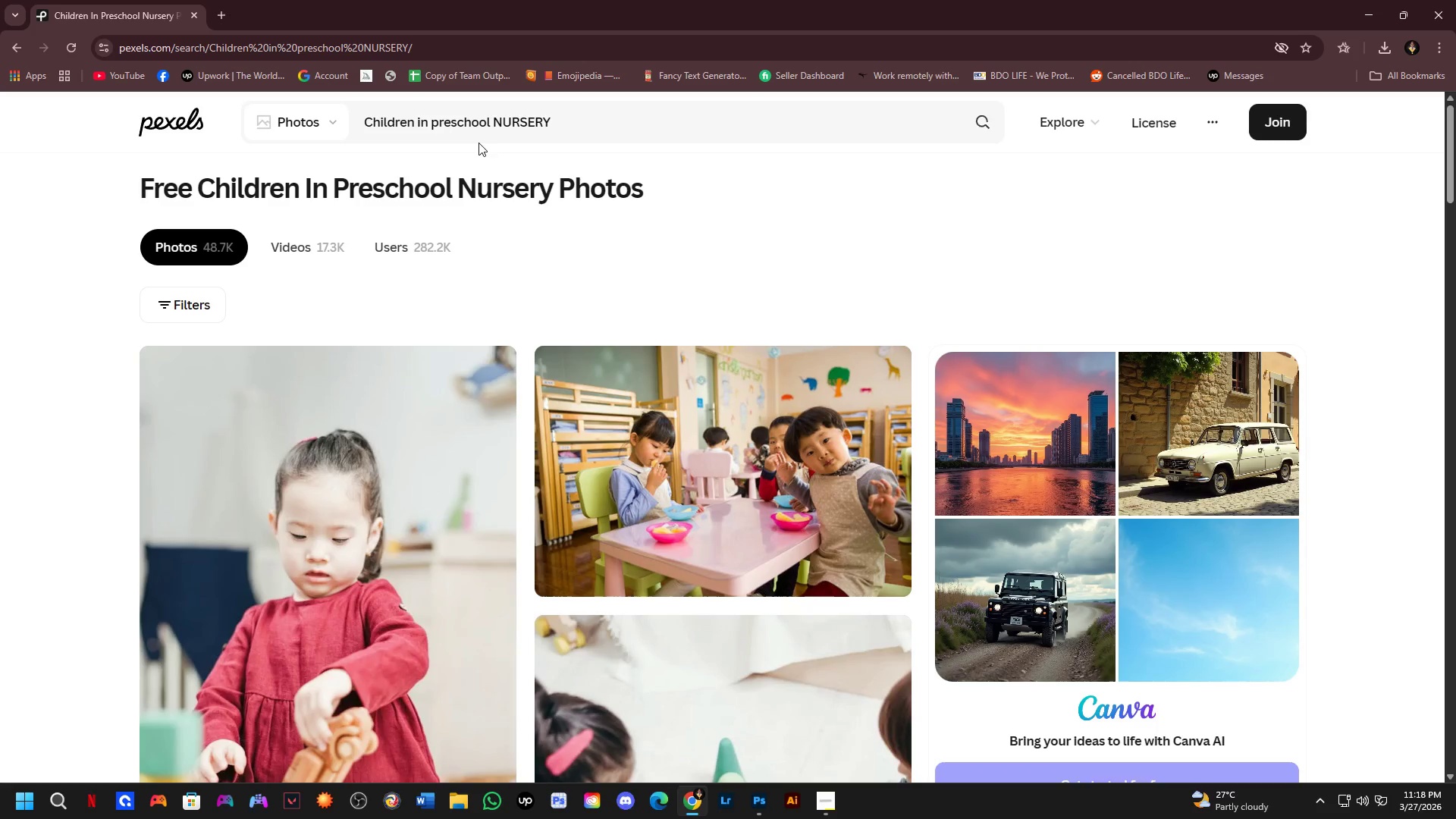 
scroll: coordinate [1123, 497], scroll_direction: down, amount: 14.0
 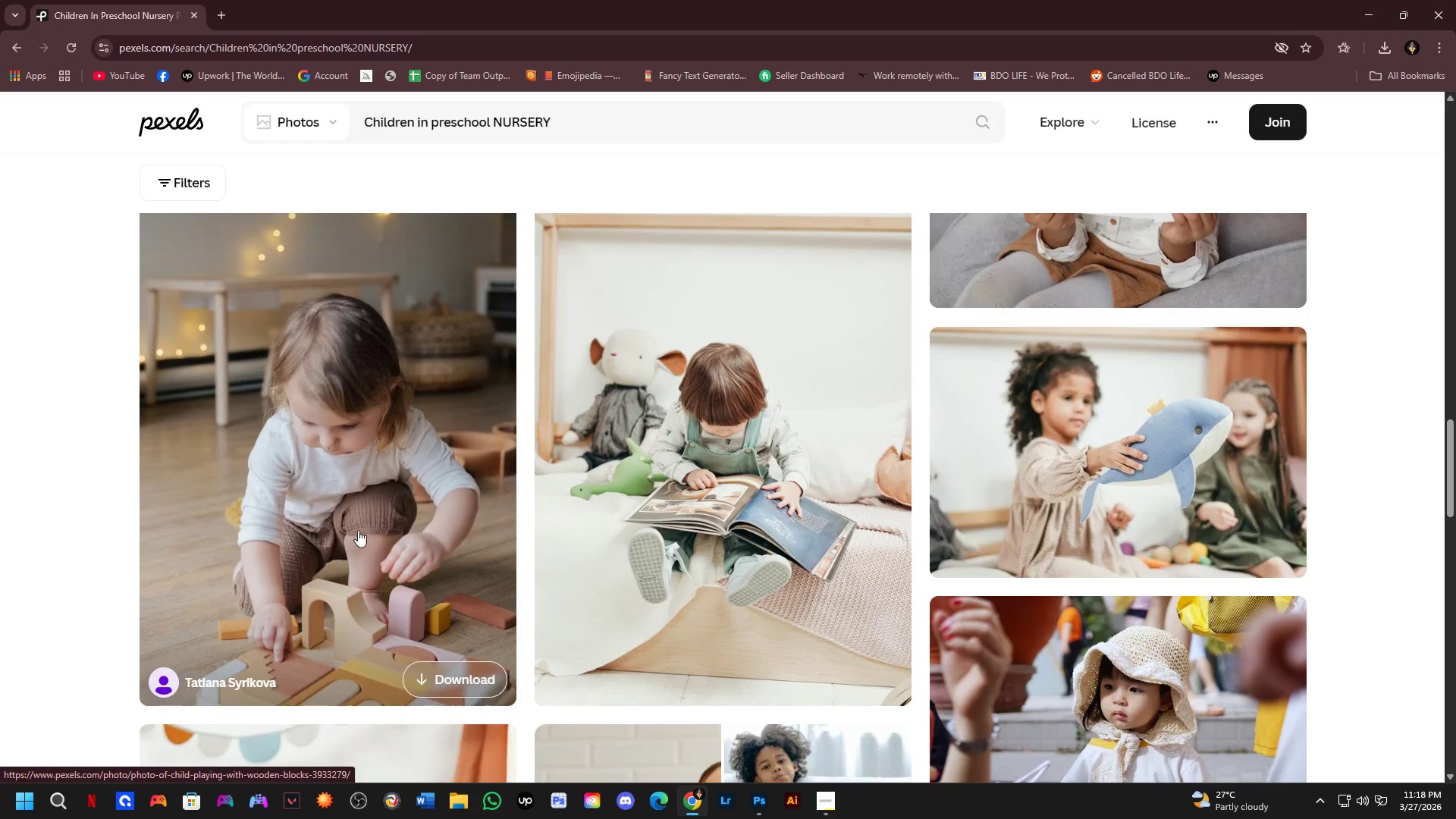 
left_click([363, 504])
 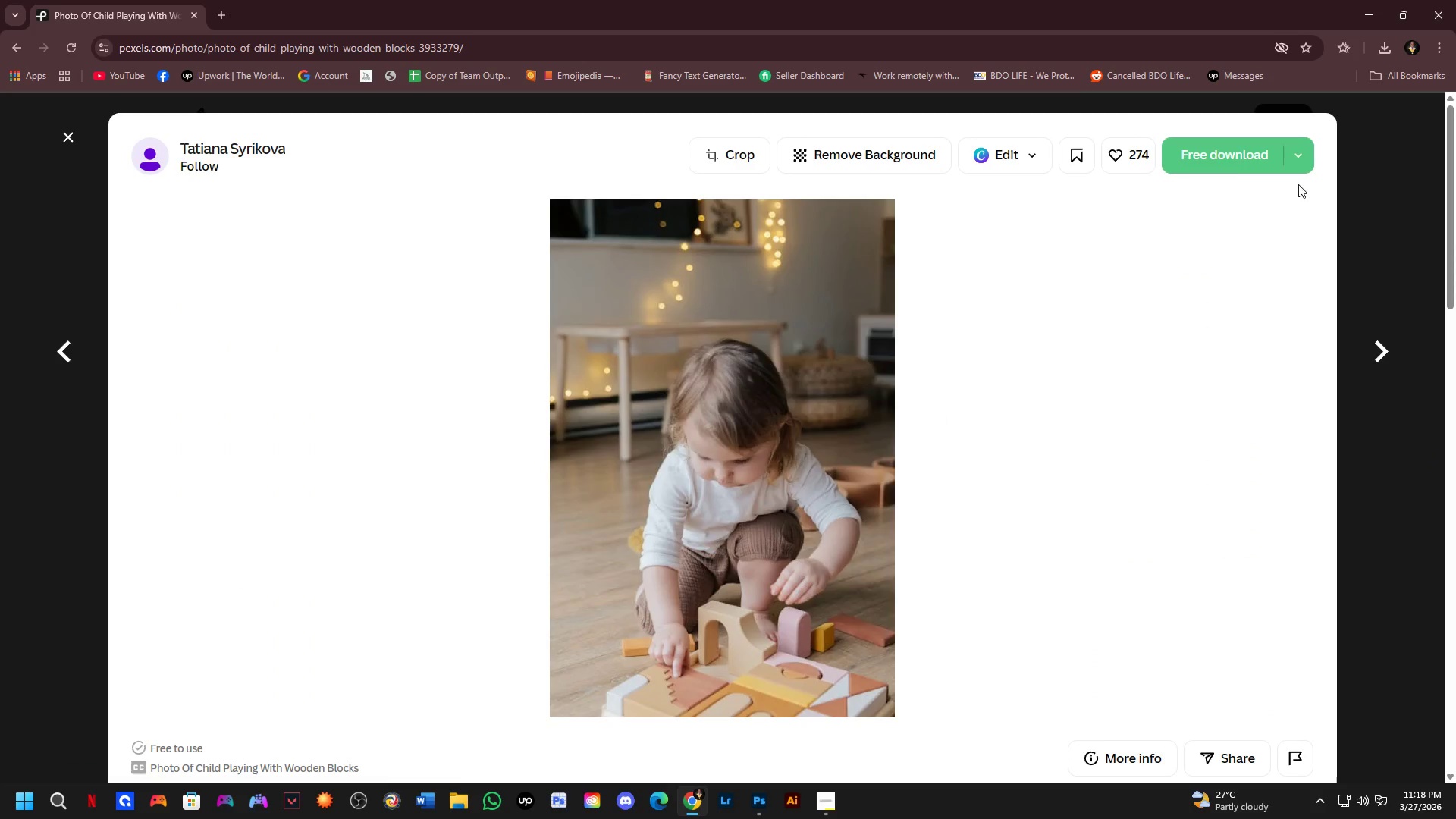 
left_click([1235, 162])
 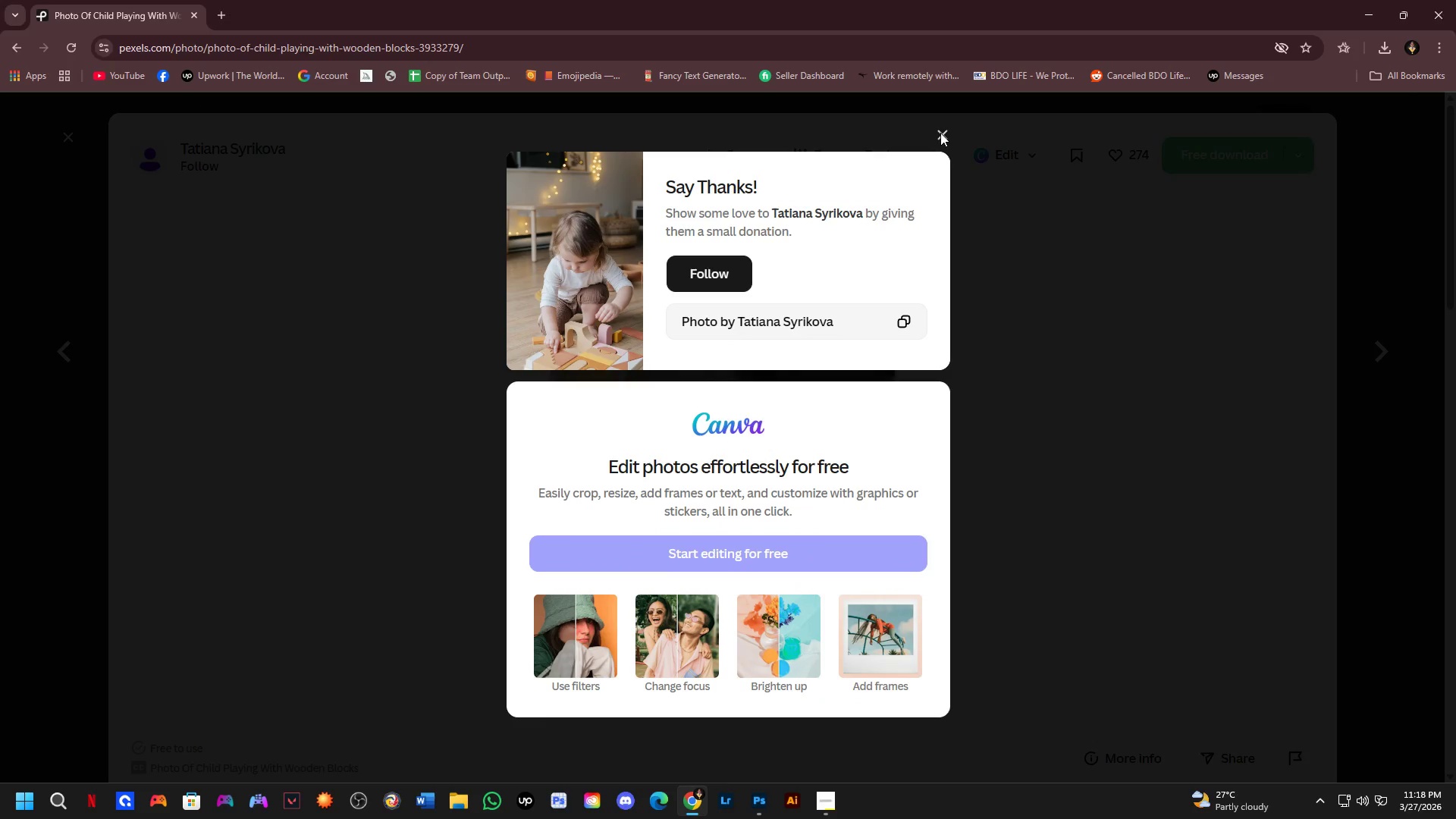 
wait(8.91)
 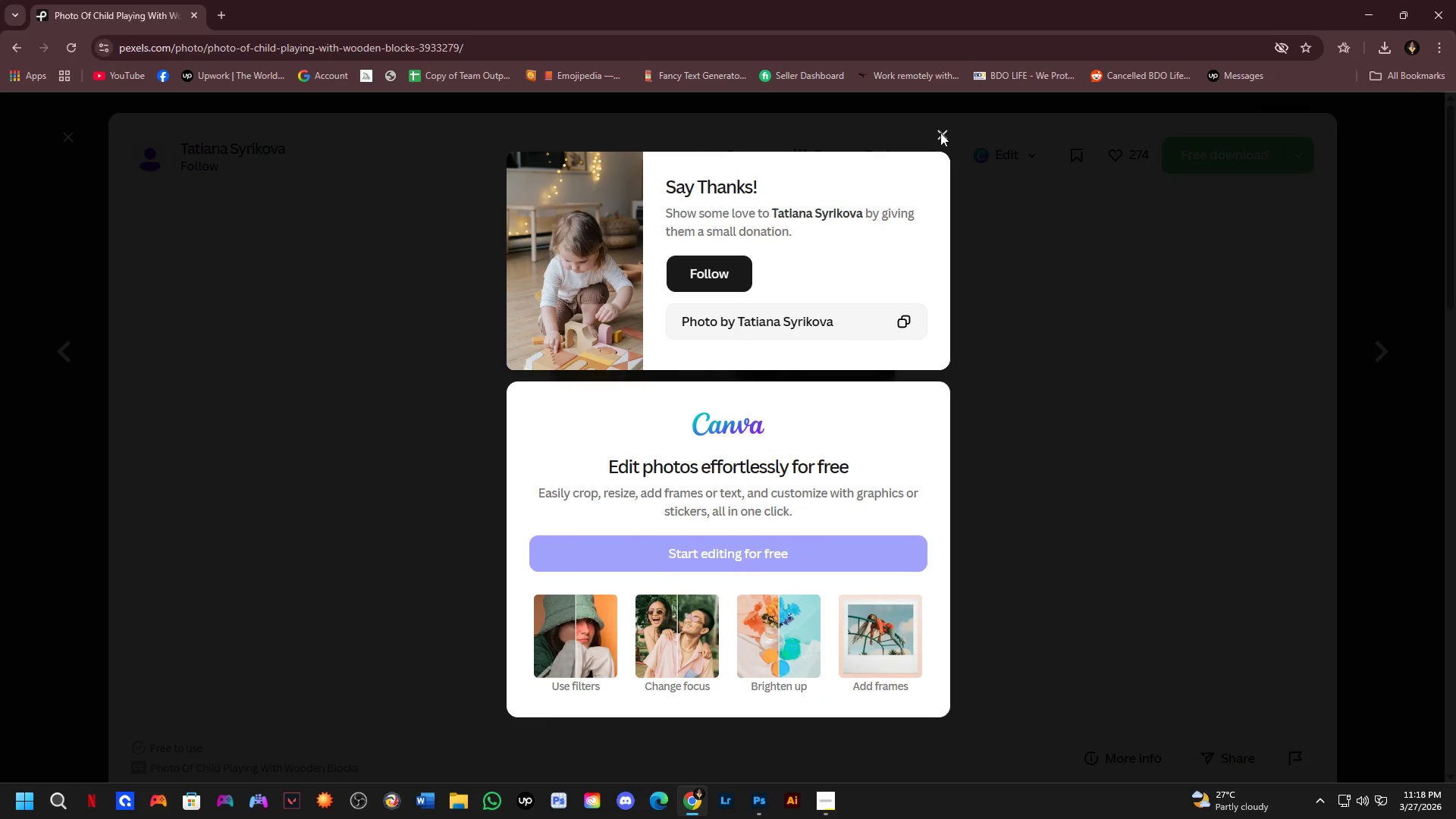 
key(NumpadEnter)
 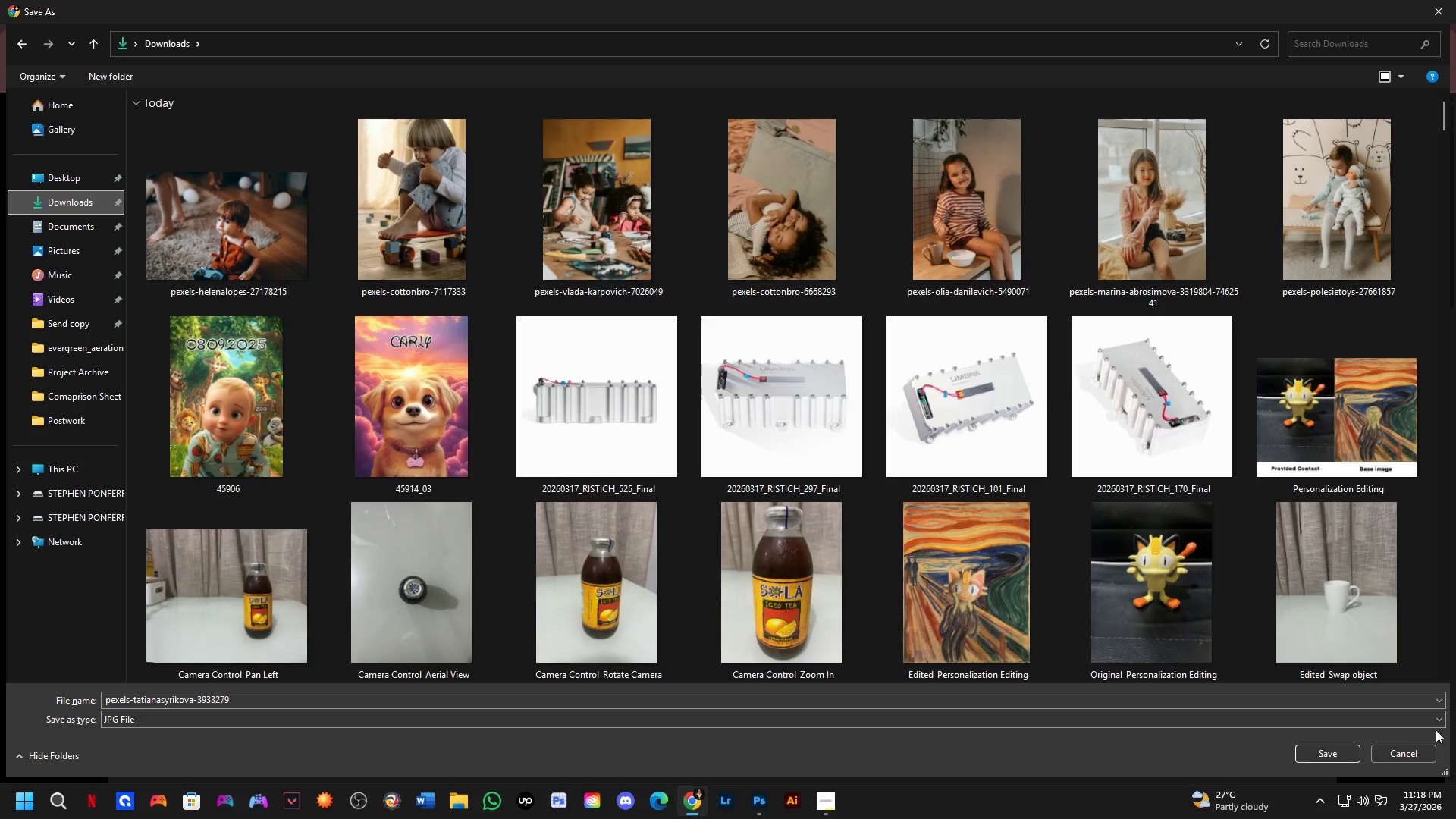 
left_click([1335, 755])
 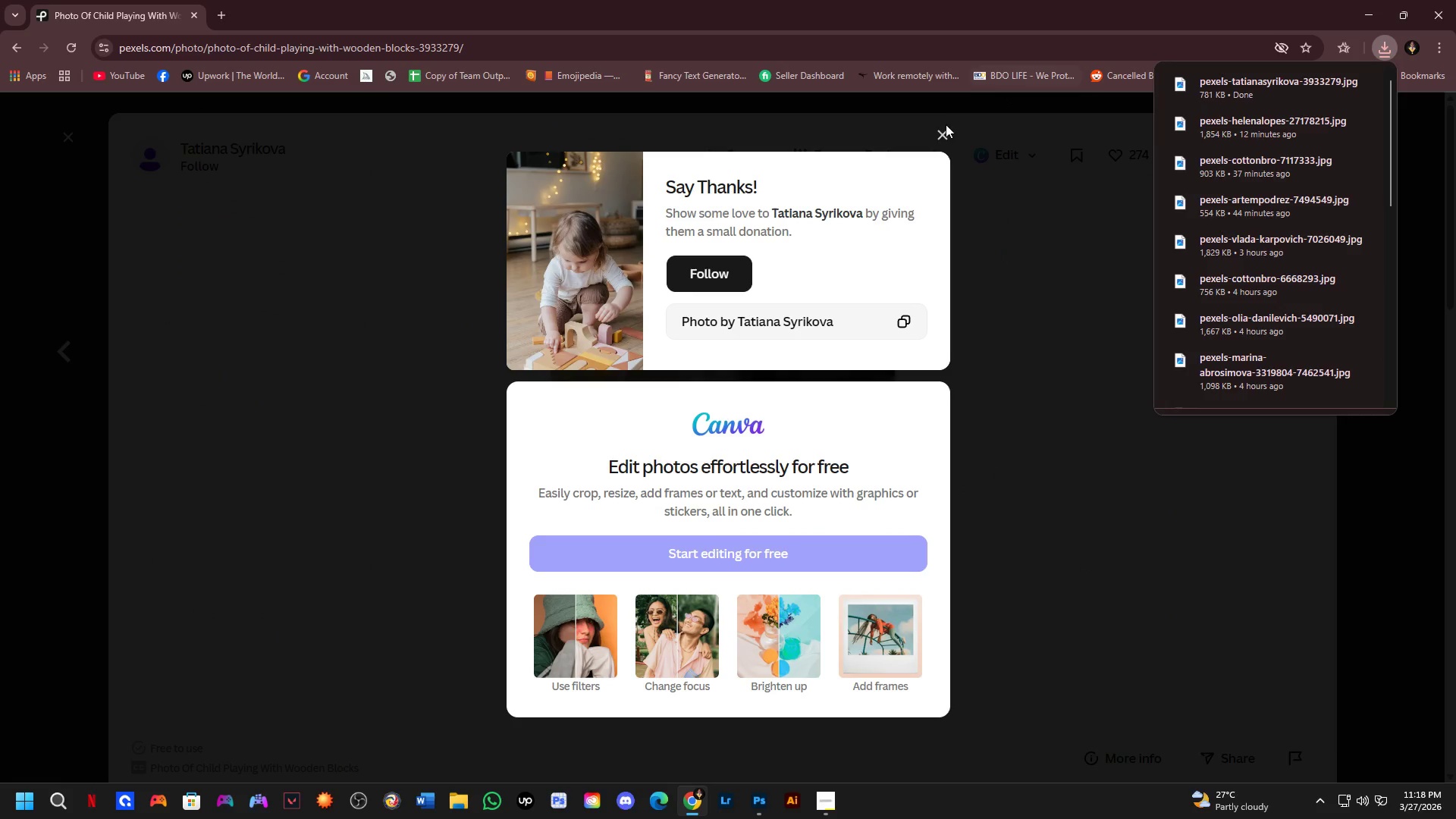 
key(Alt+Tab)
 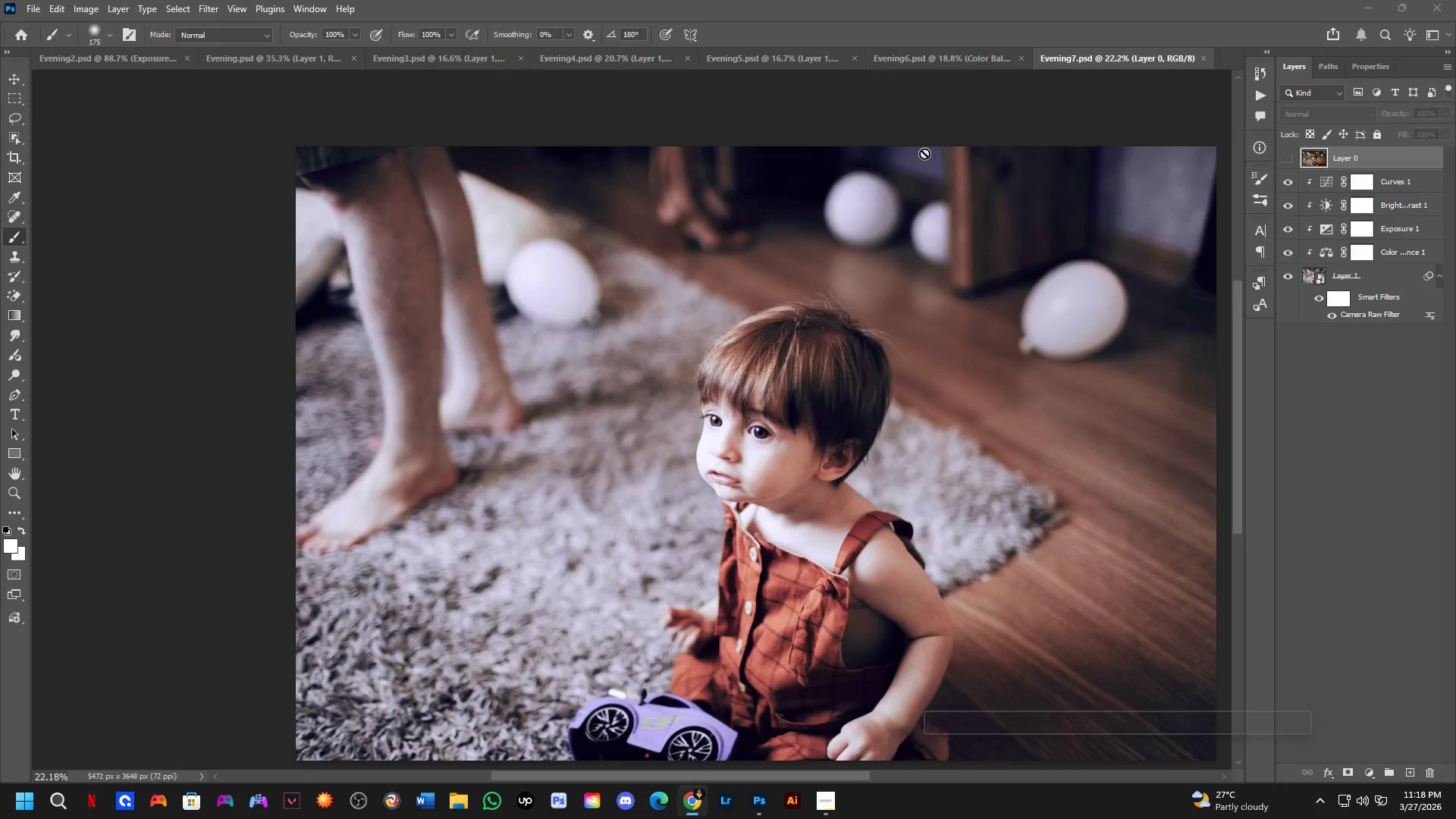 
key(Control+ControlLeft)
 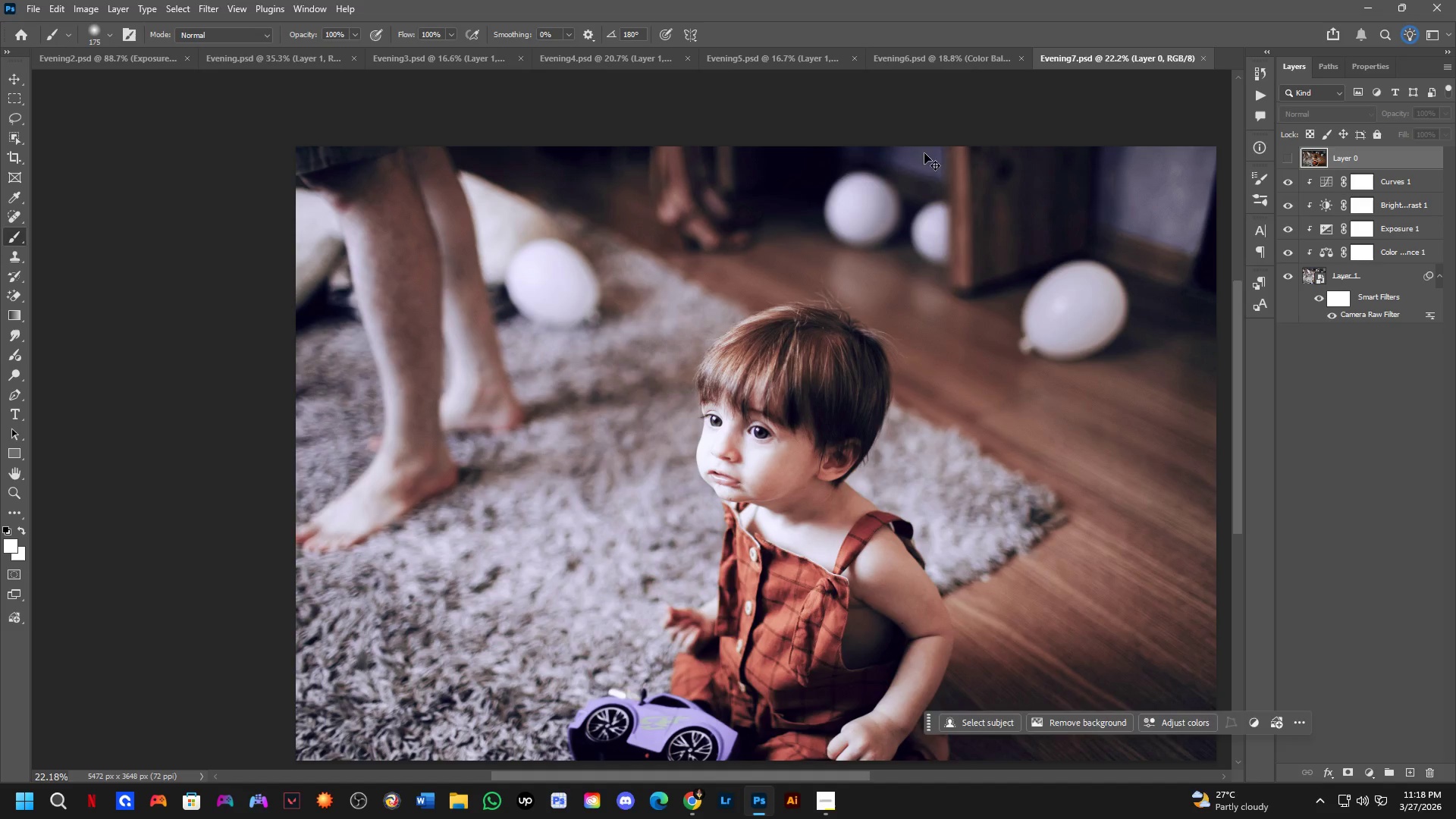 
key(Control+O)
 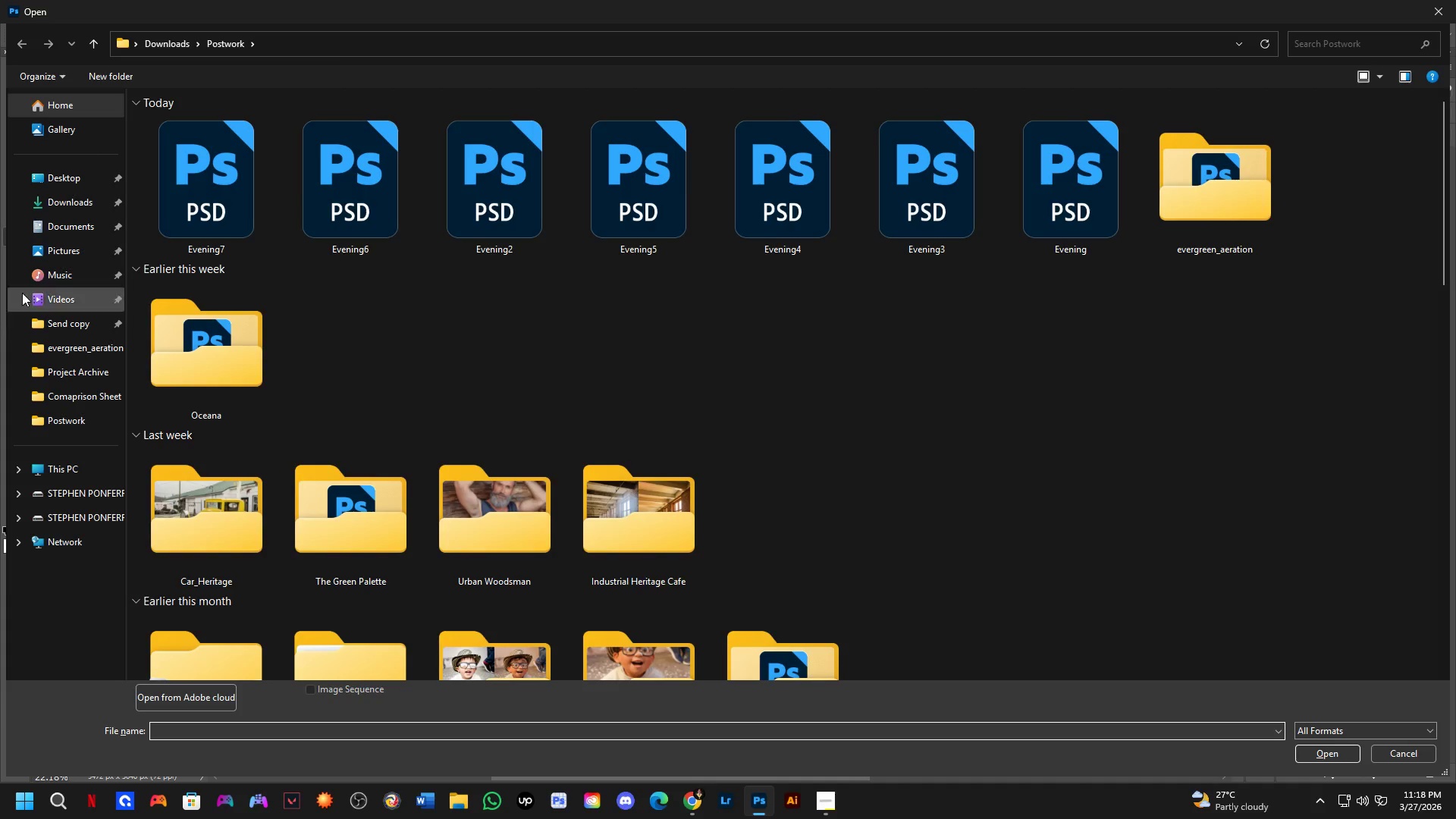 
left_click([65, 209])
 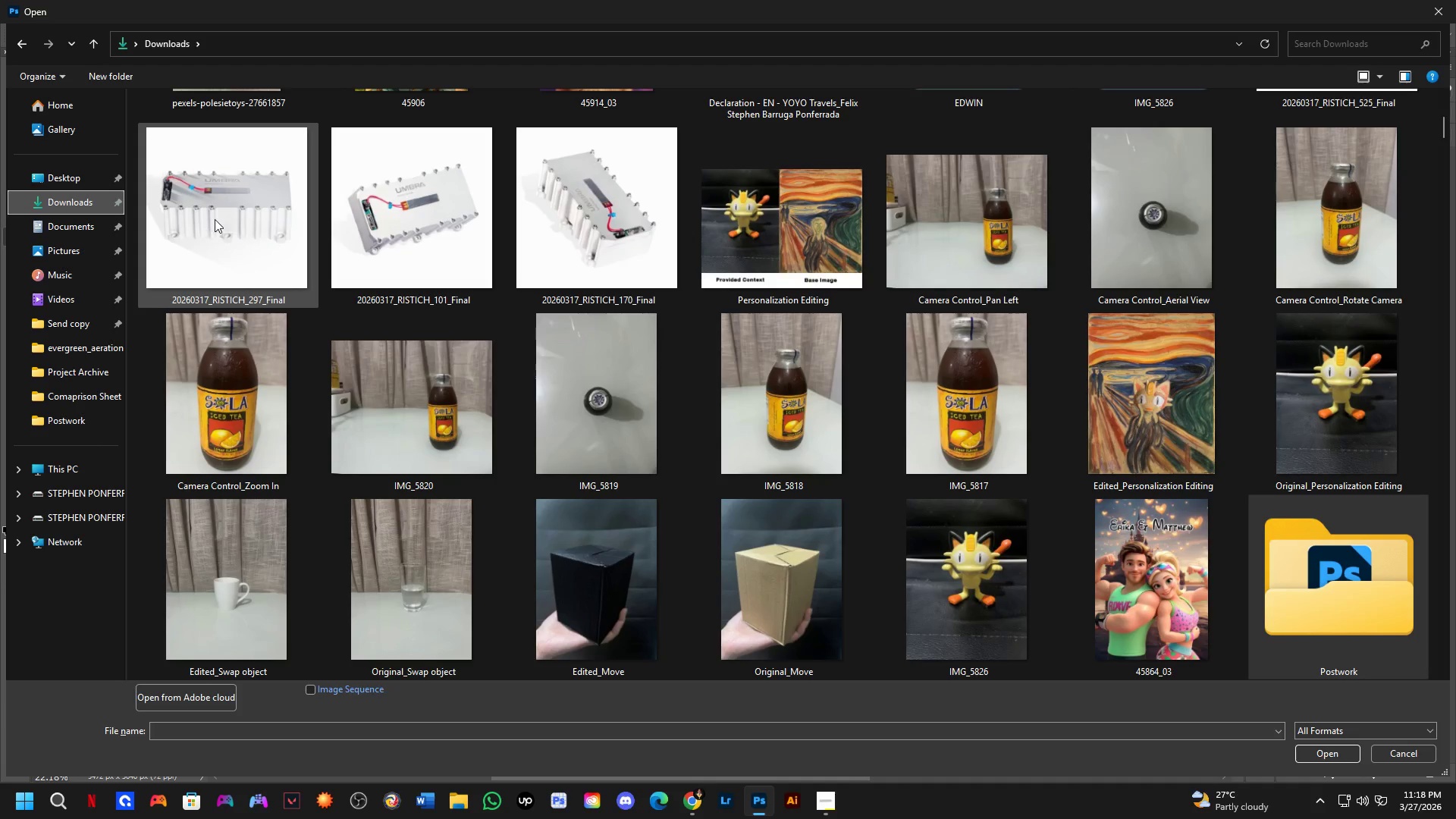 
left_click([220, 221])
 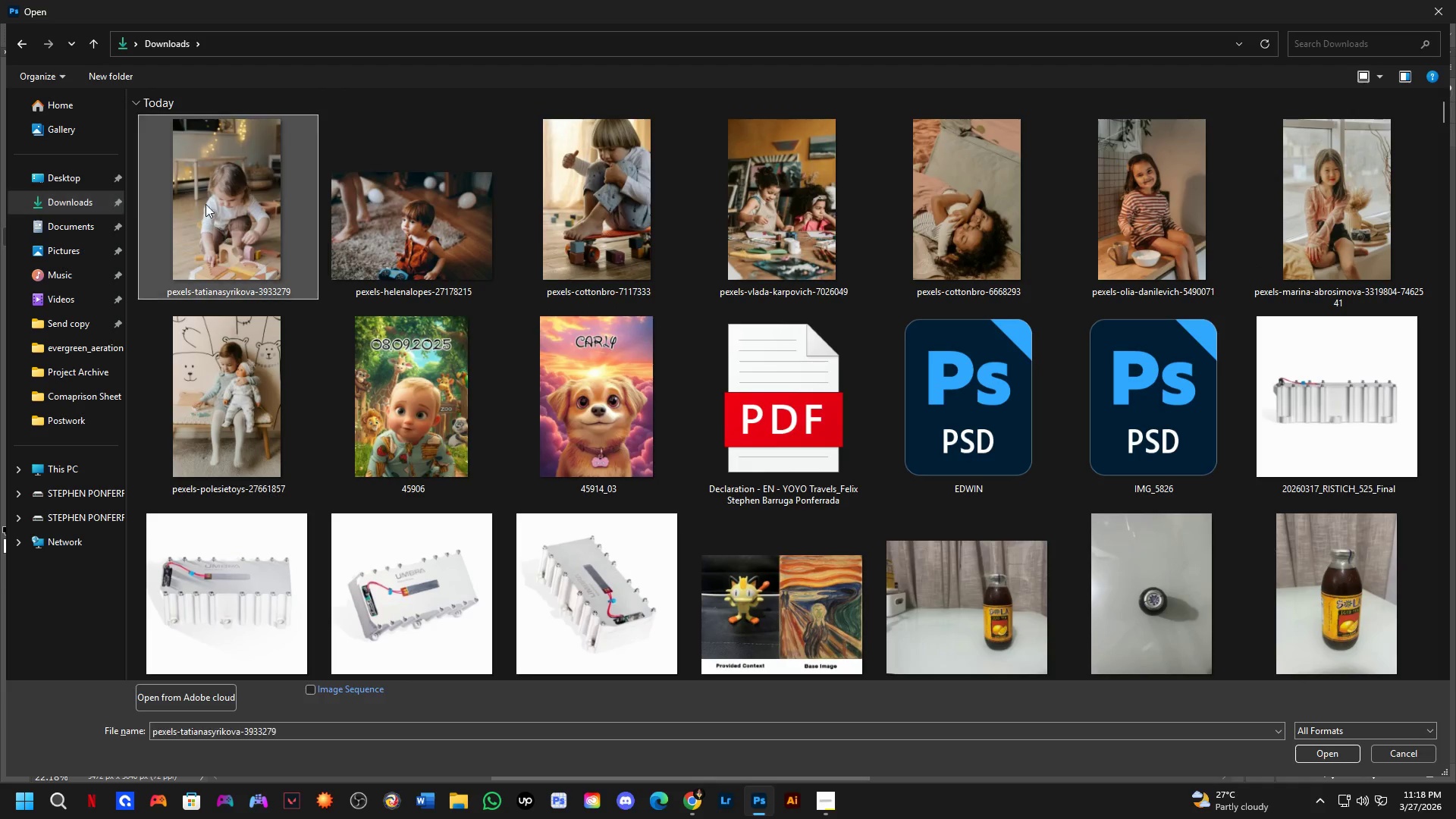 
key(NumpadEnter)
 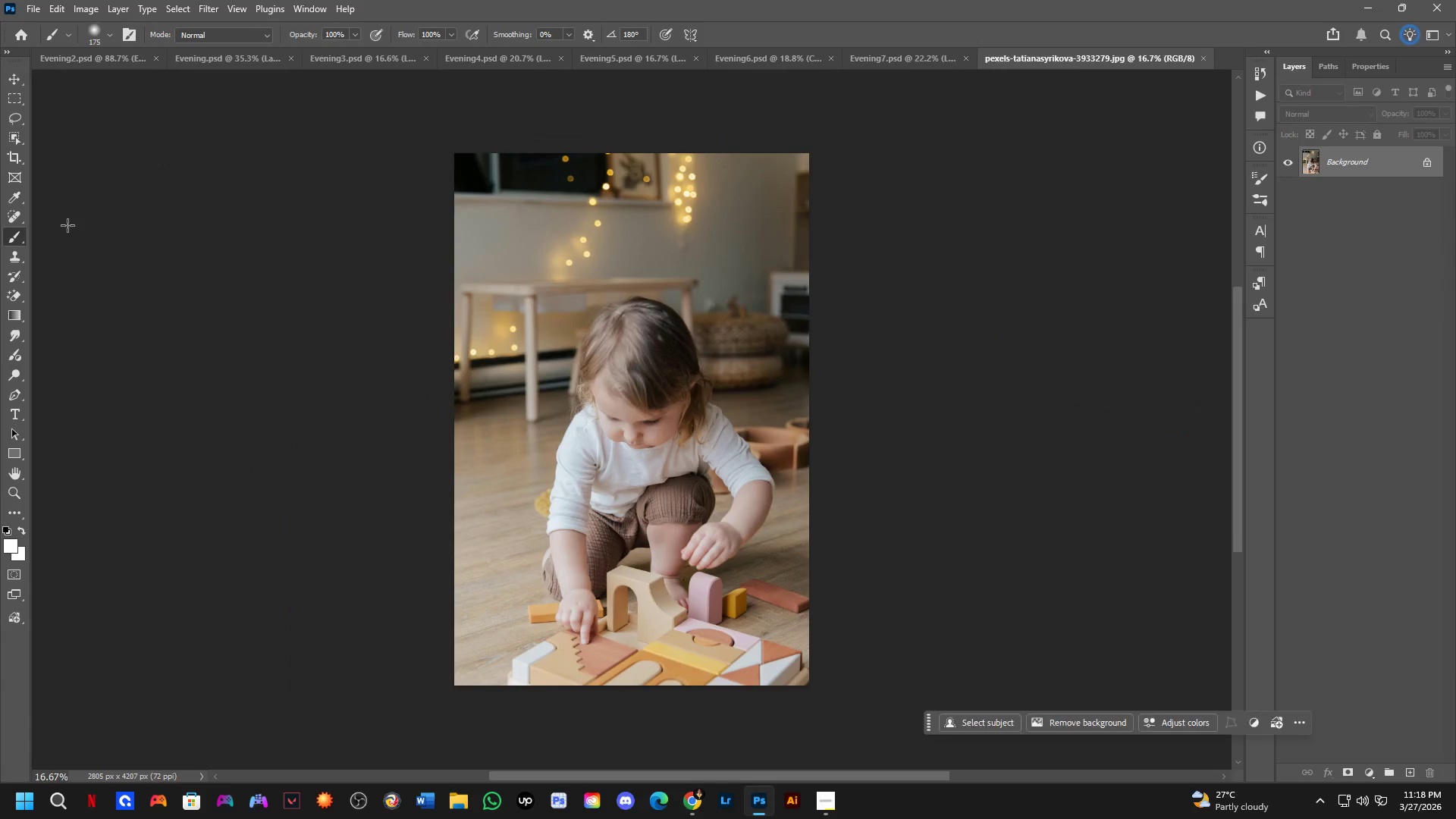 
scroll: coordinate [220, 221], scroll_direction: up, amount: 7.0
 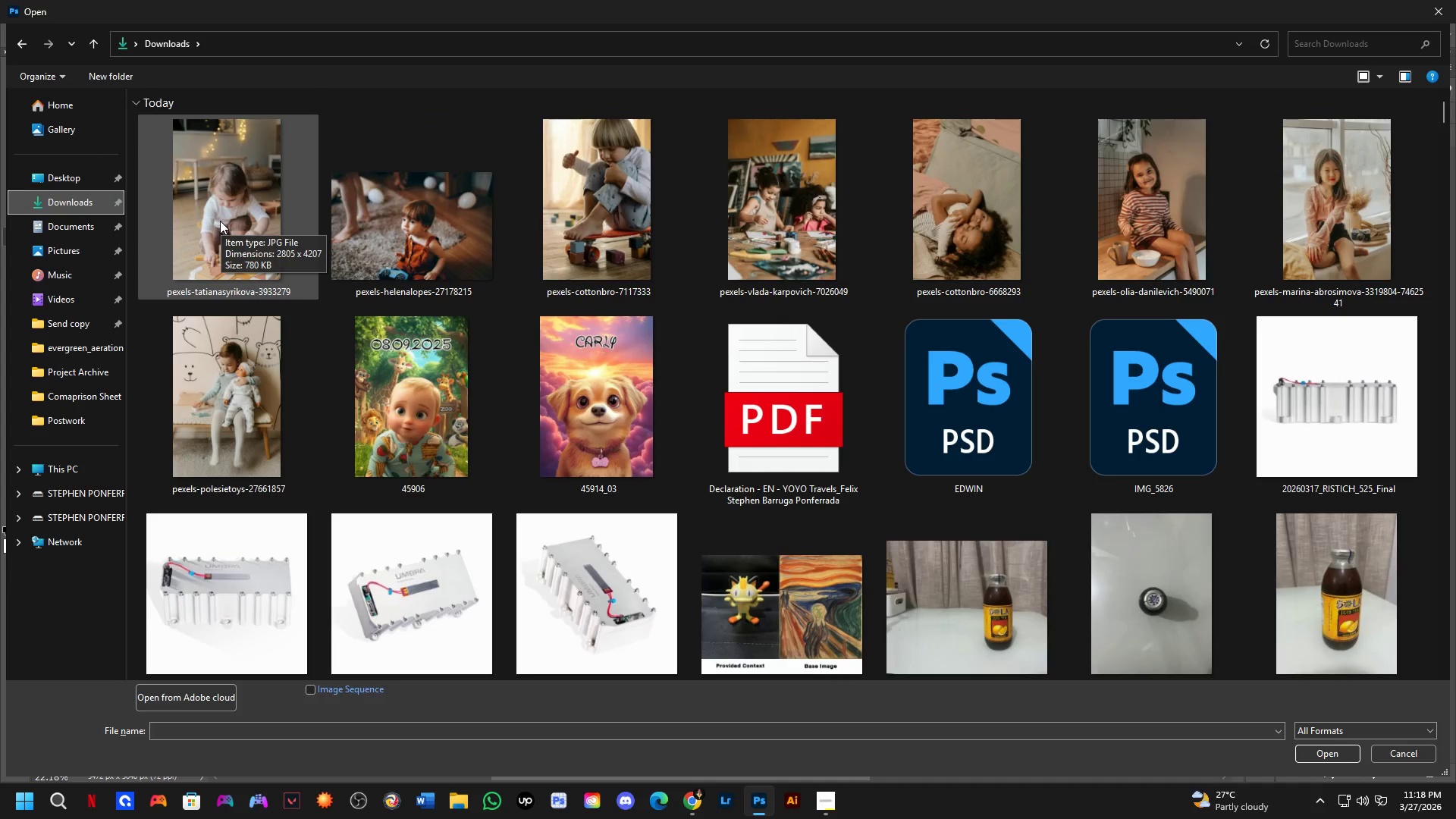 
key(Control+ControlLeft)
 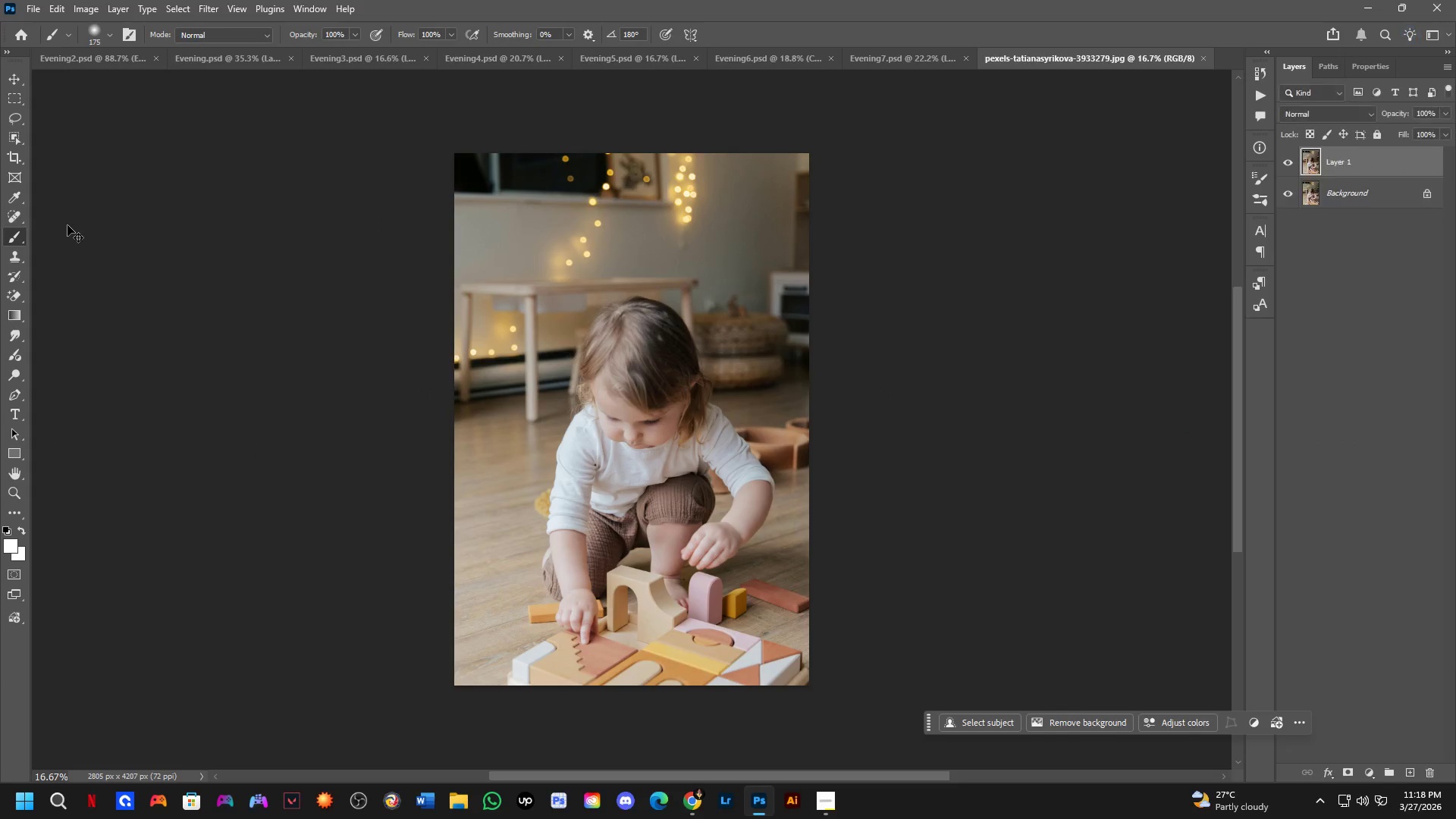 
key(Control+J)
 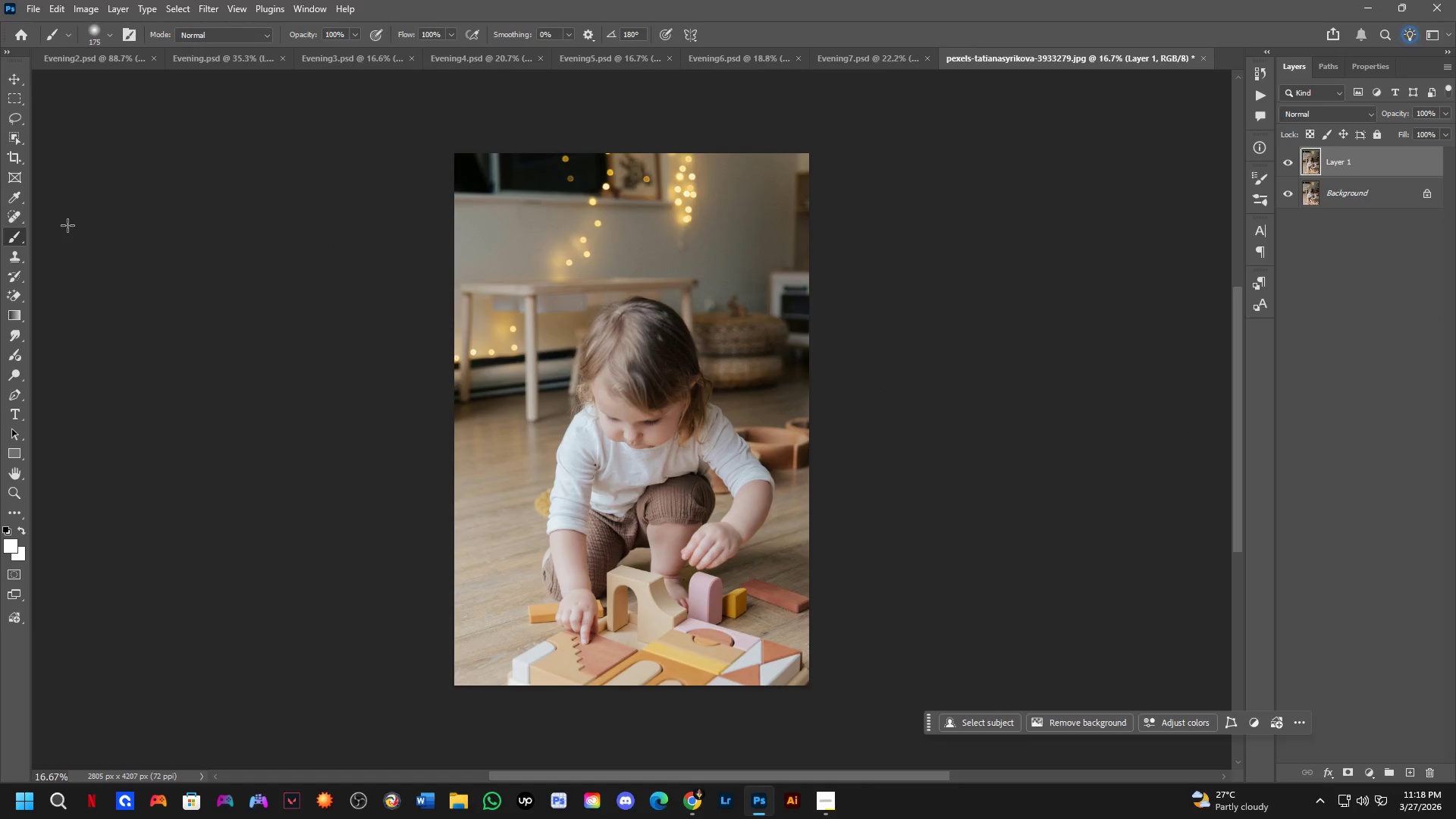 
wait(5.55)
 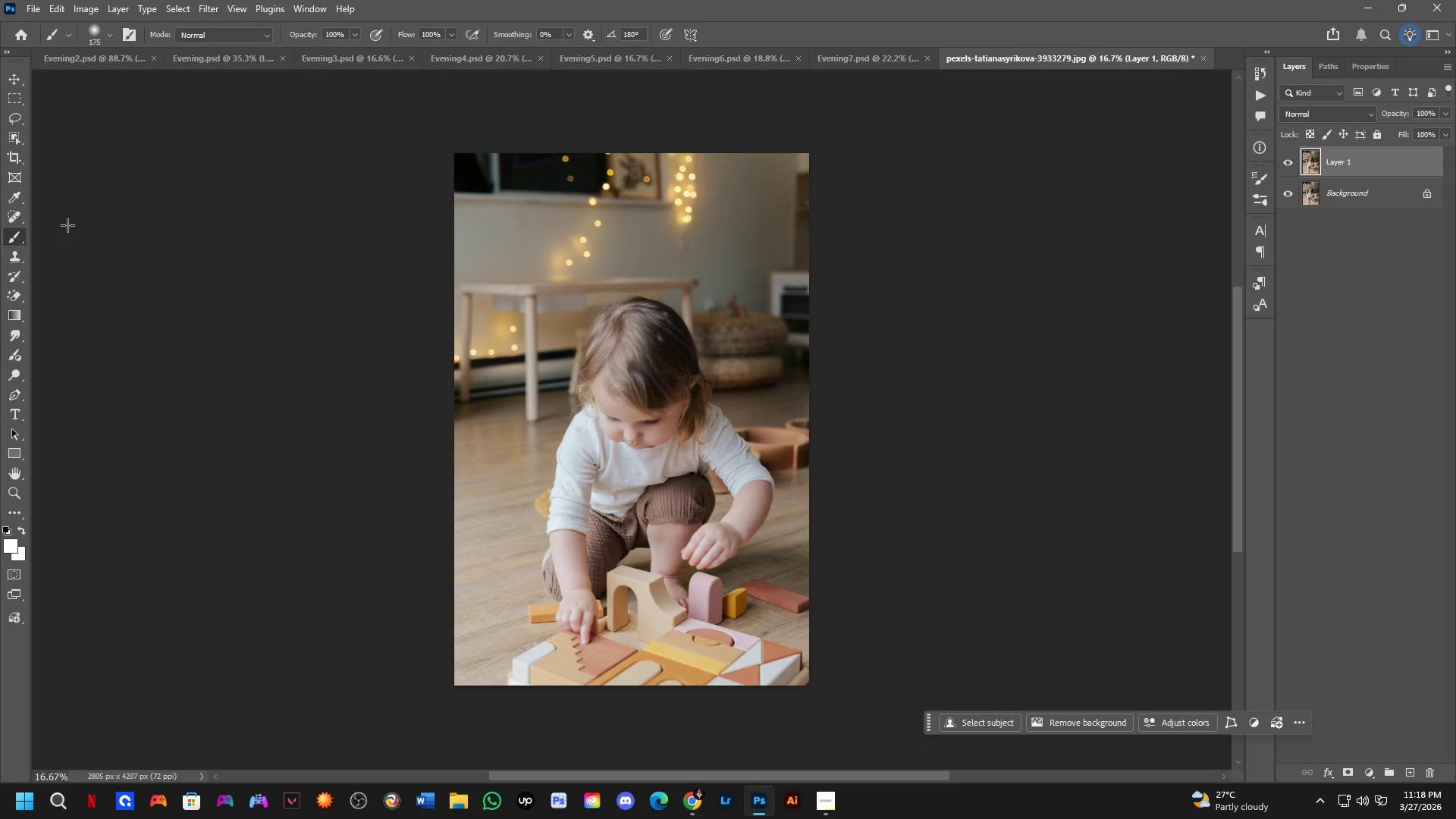 
right_click([1392, 153])
 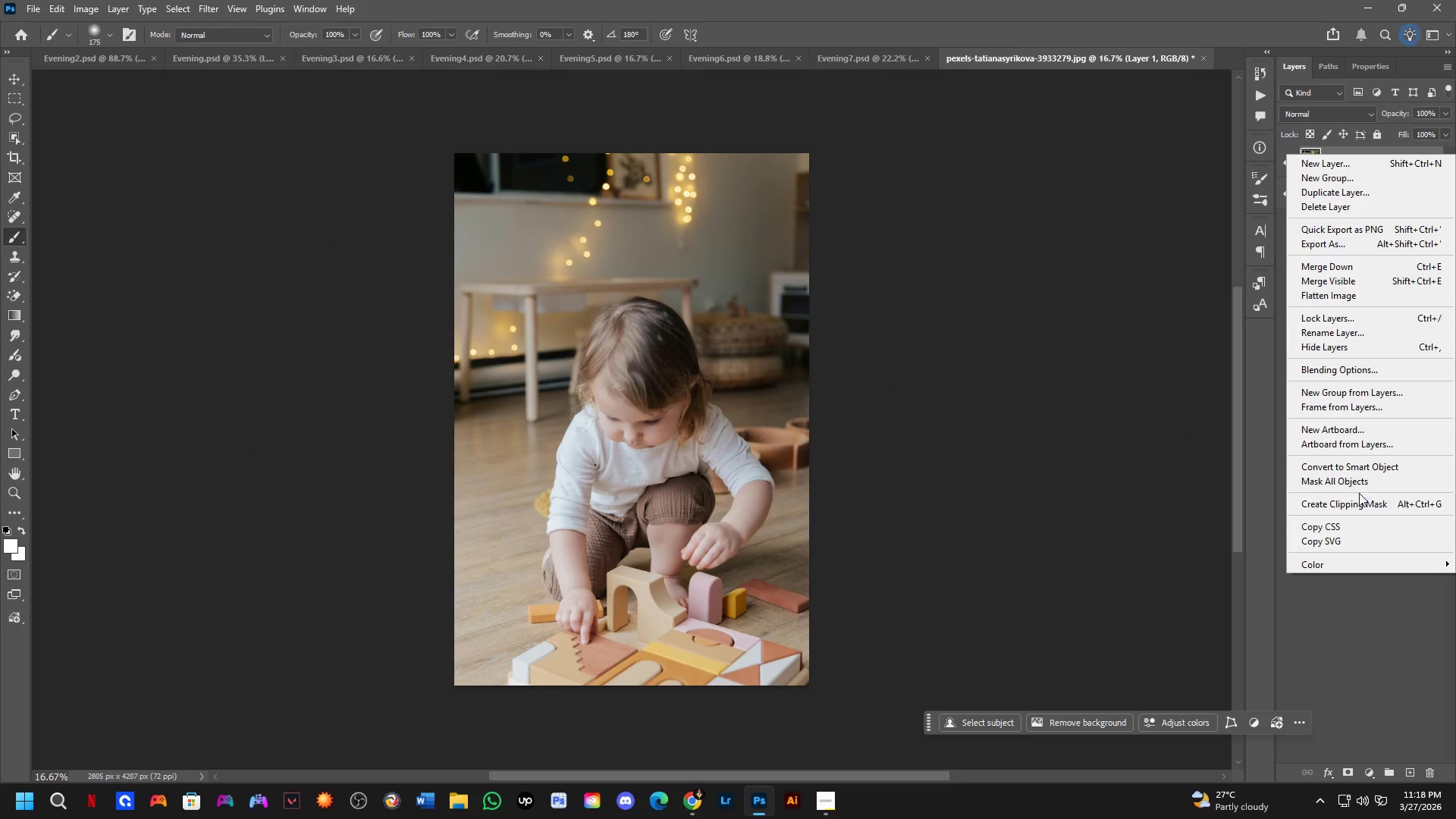 
left_click([1359, 460])
 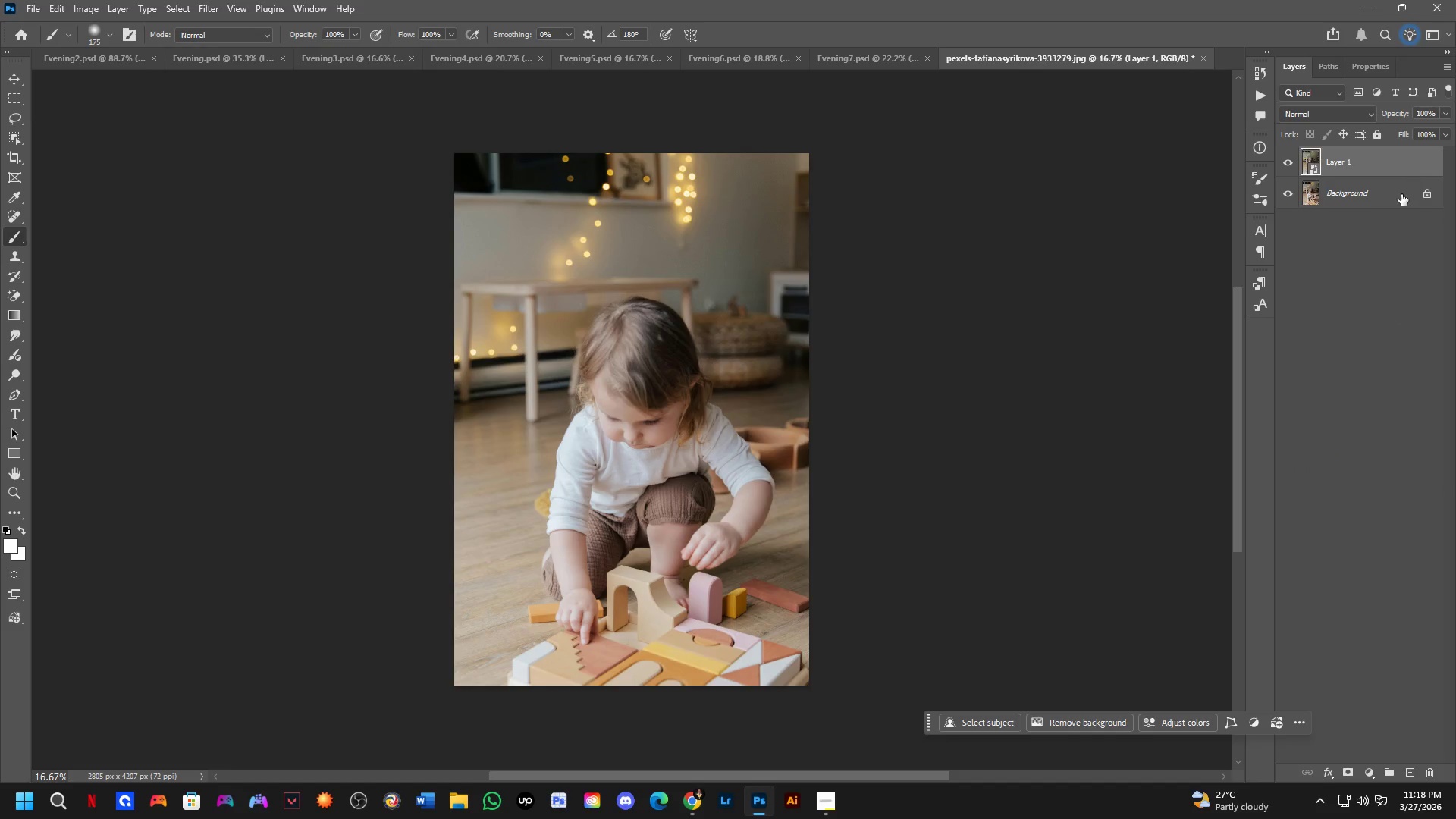 
left_click([1401, 194])
 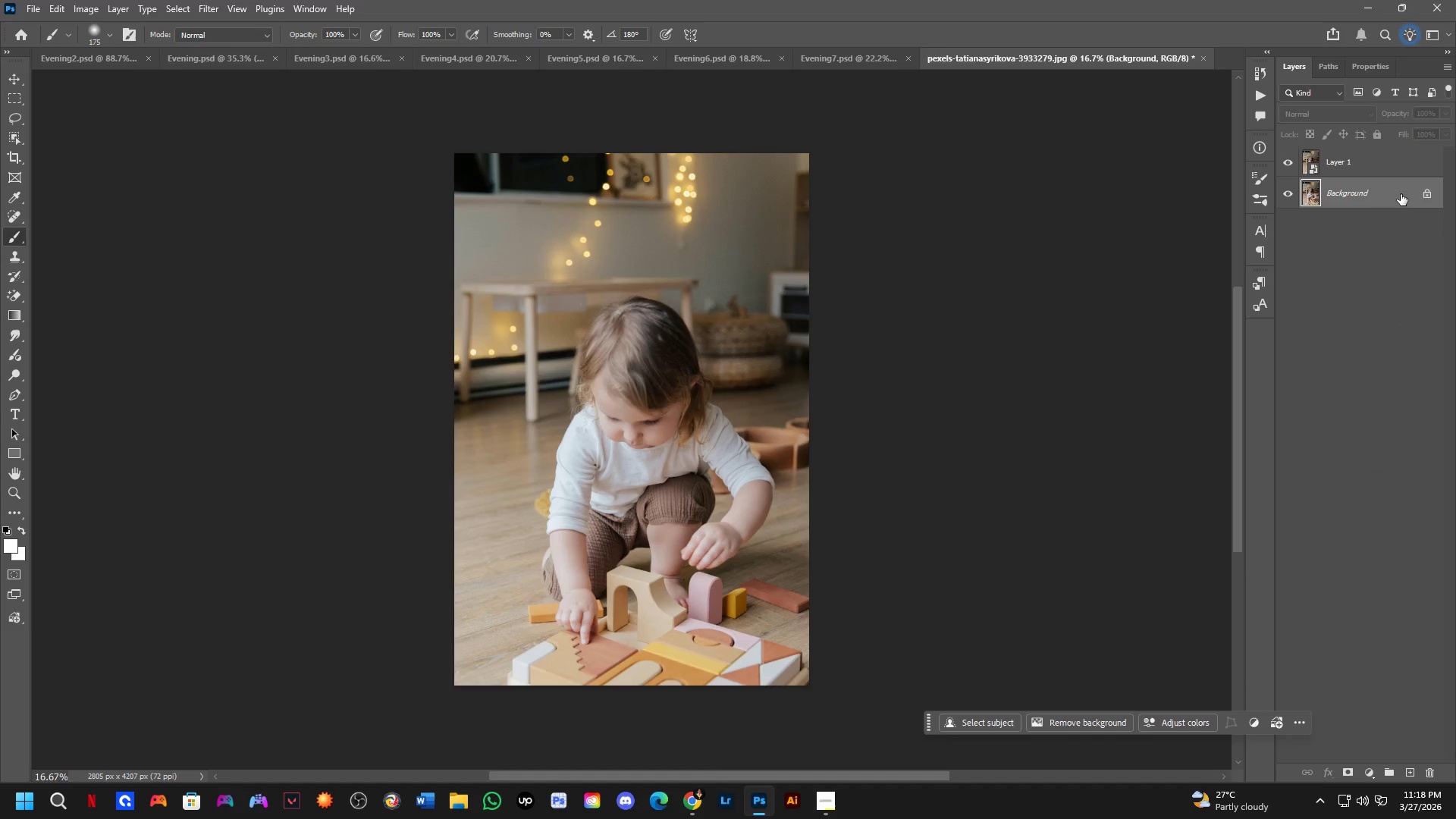 
right_click([1401, 194])
 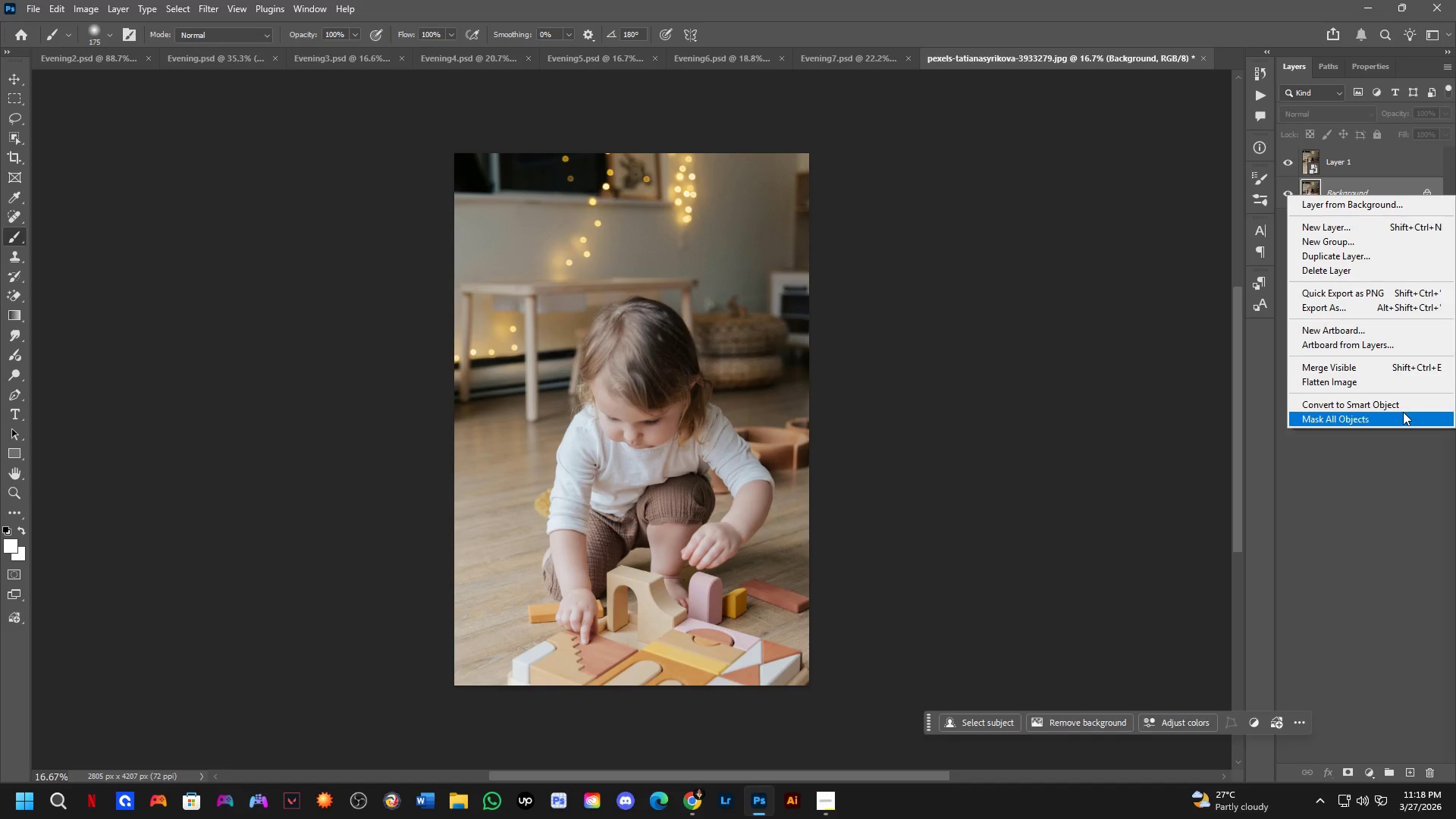 
left_click([1396, 402])
 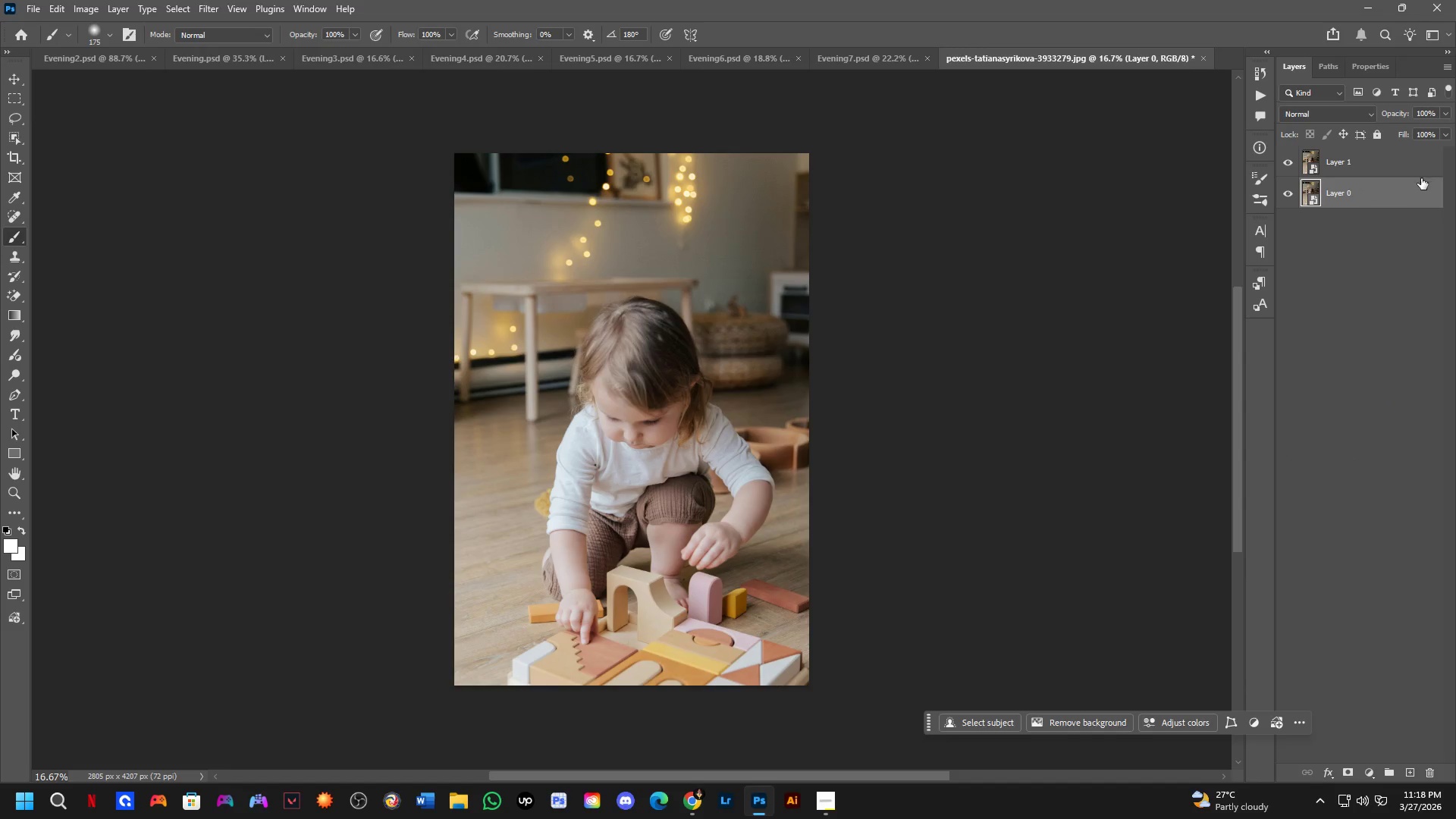 
left_click([1408, 172])
 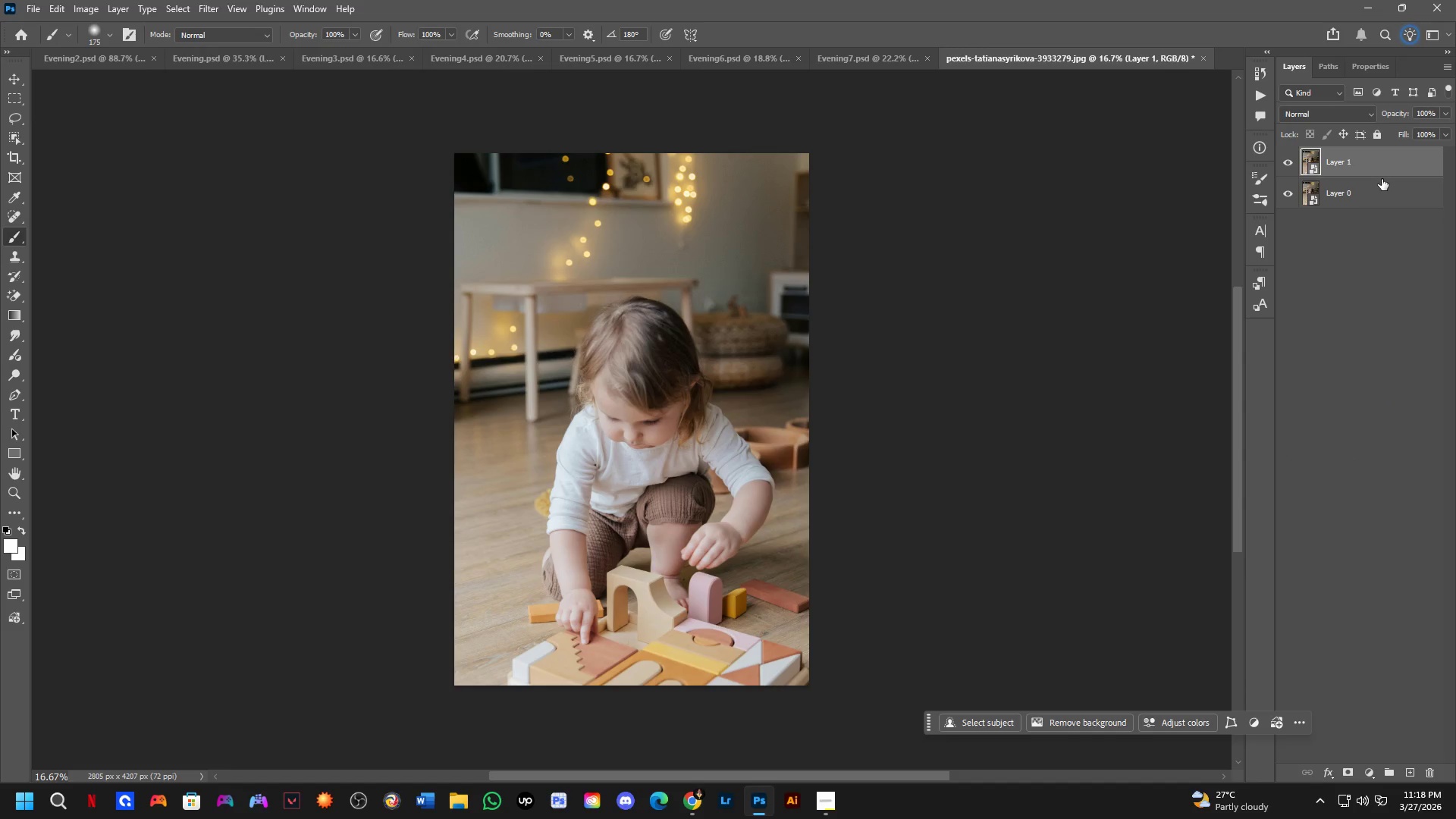 
key(Control+ControlLeft)
 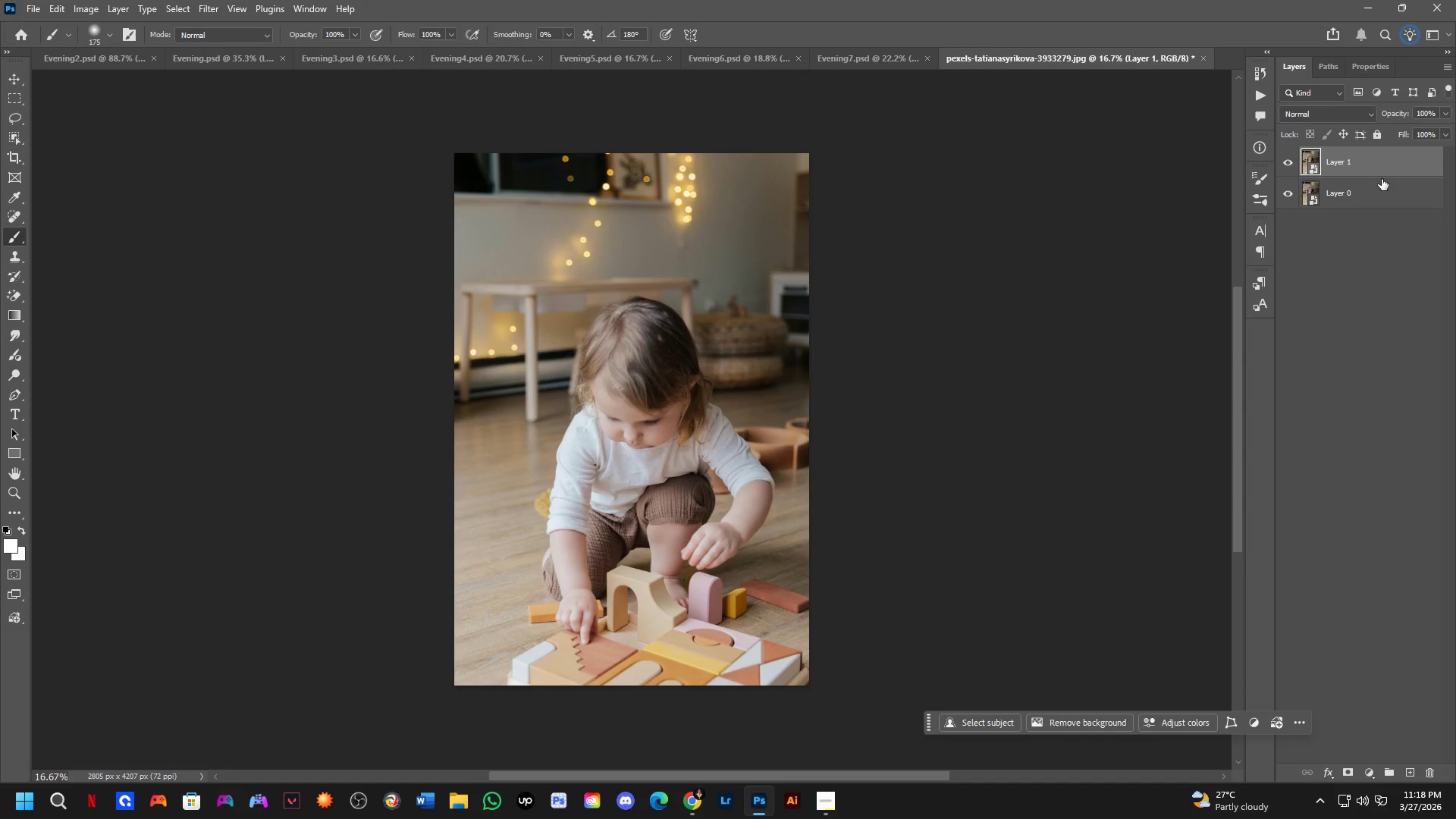 
key(Control+Shift+ShiftLeft)
 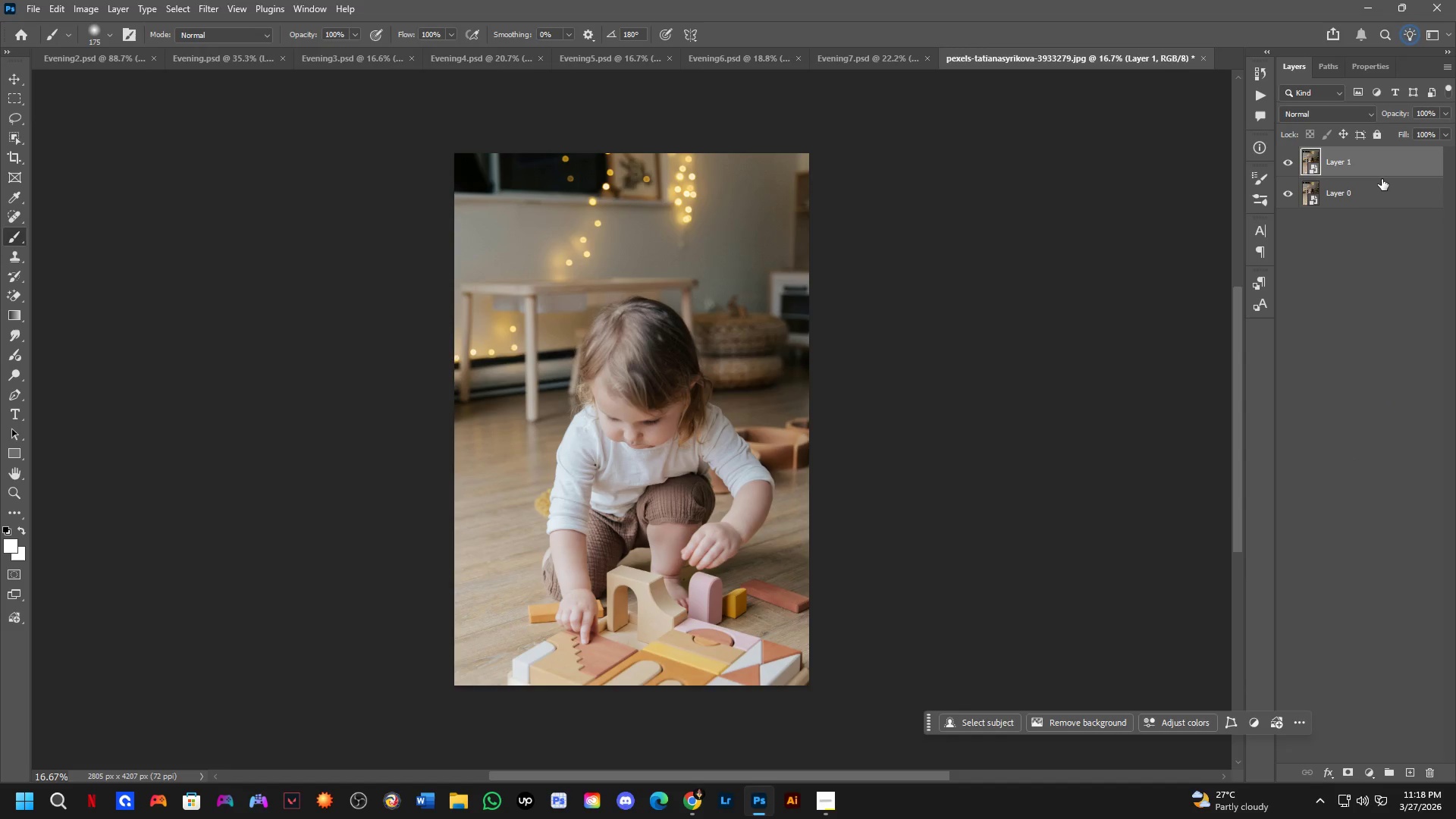 
key(Control+Shift+A)
 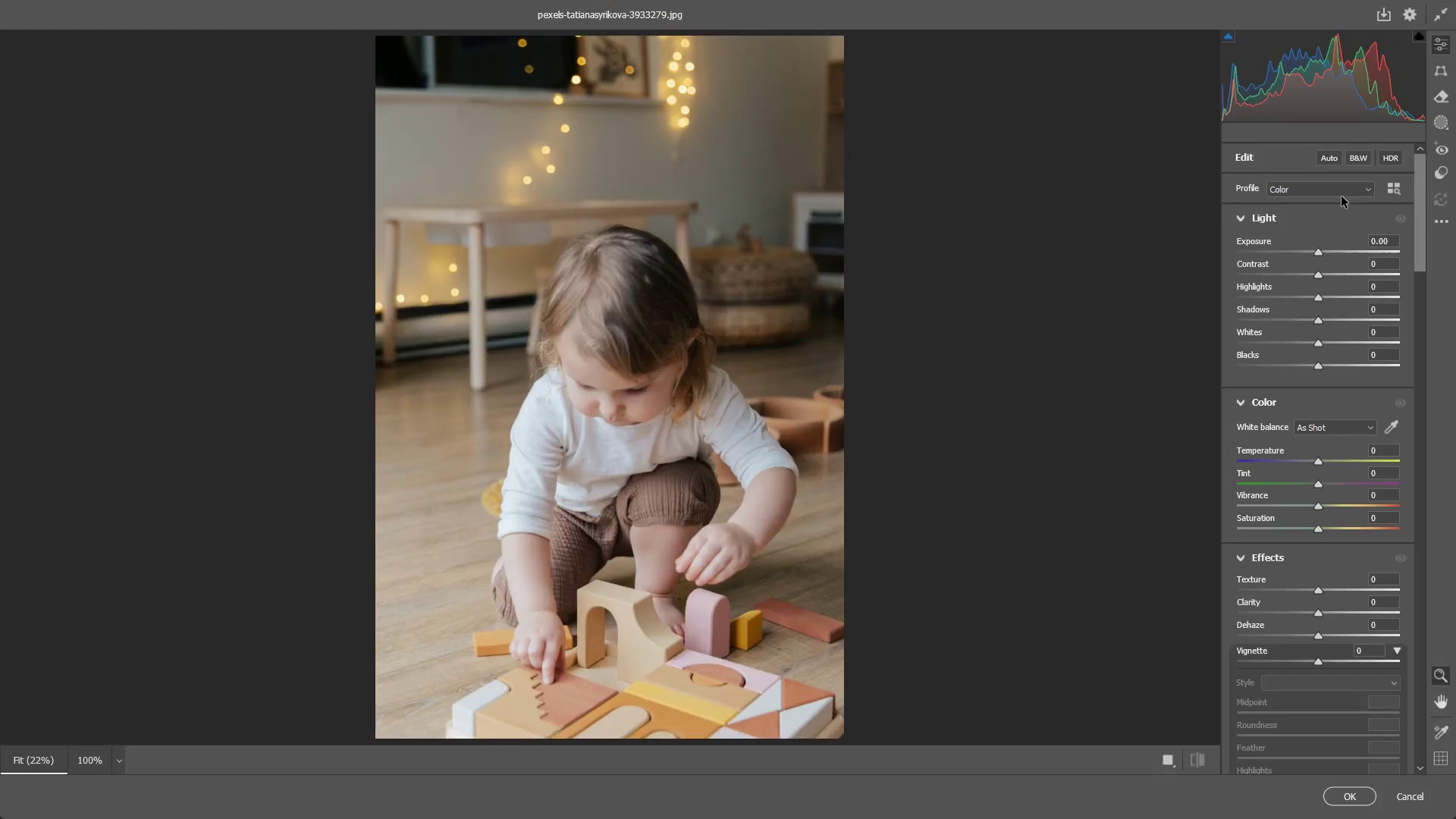 
left_click_drag(start_coordinate=[588, 212], to_coordinate=[629, 209])
 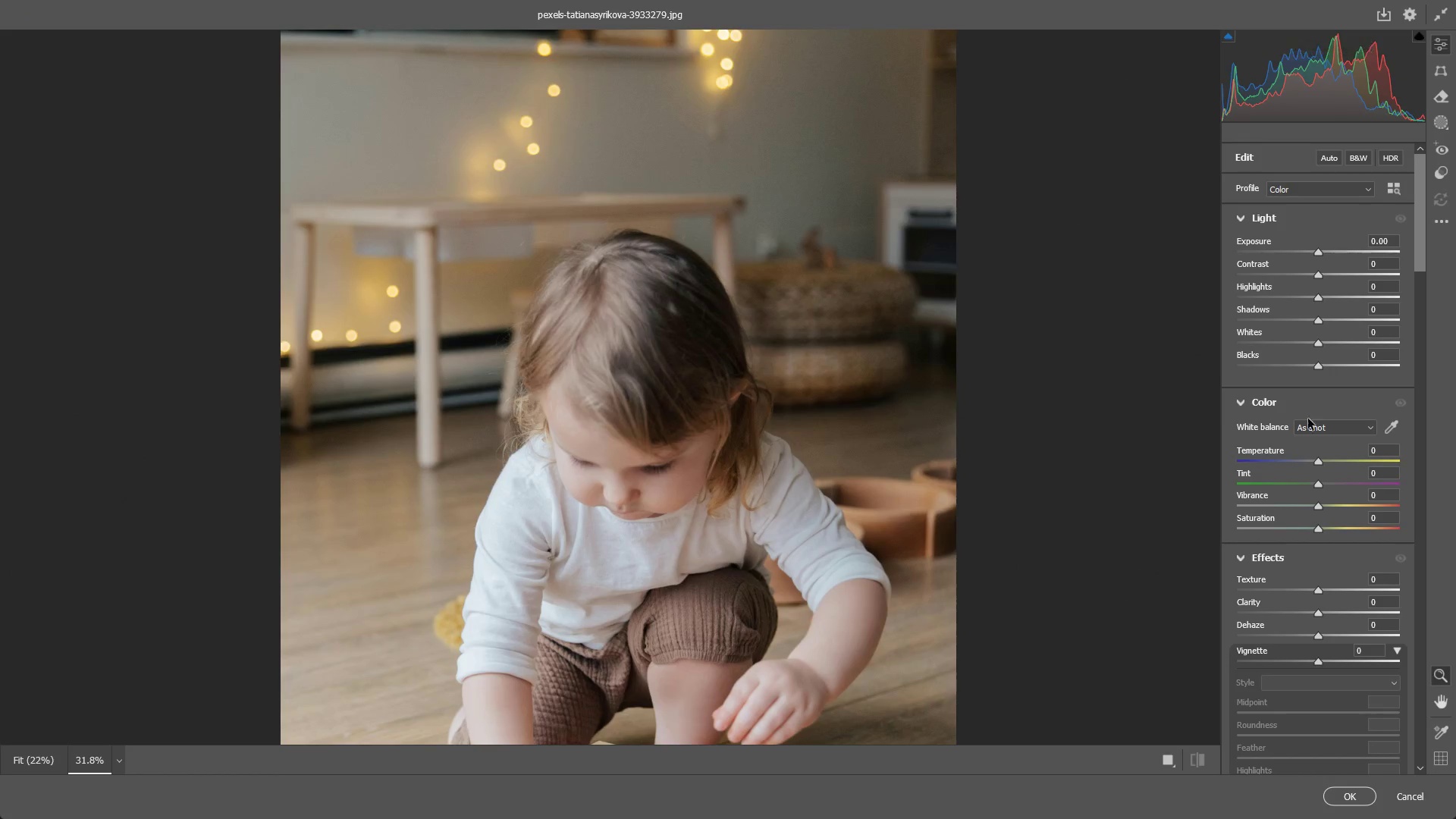 
hold_key(key=Space, duration=0.55)
 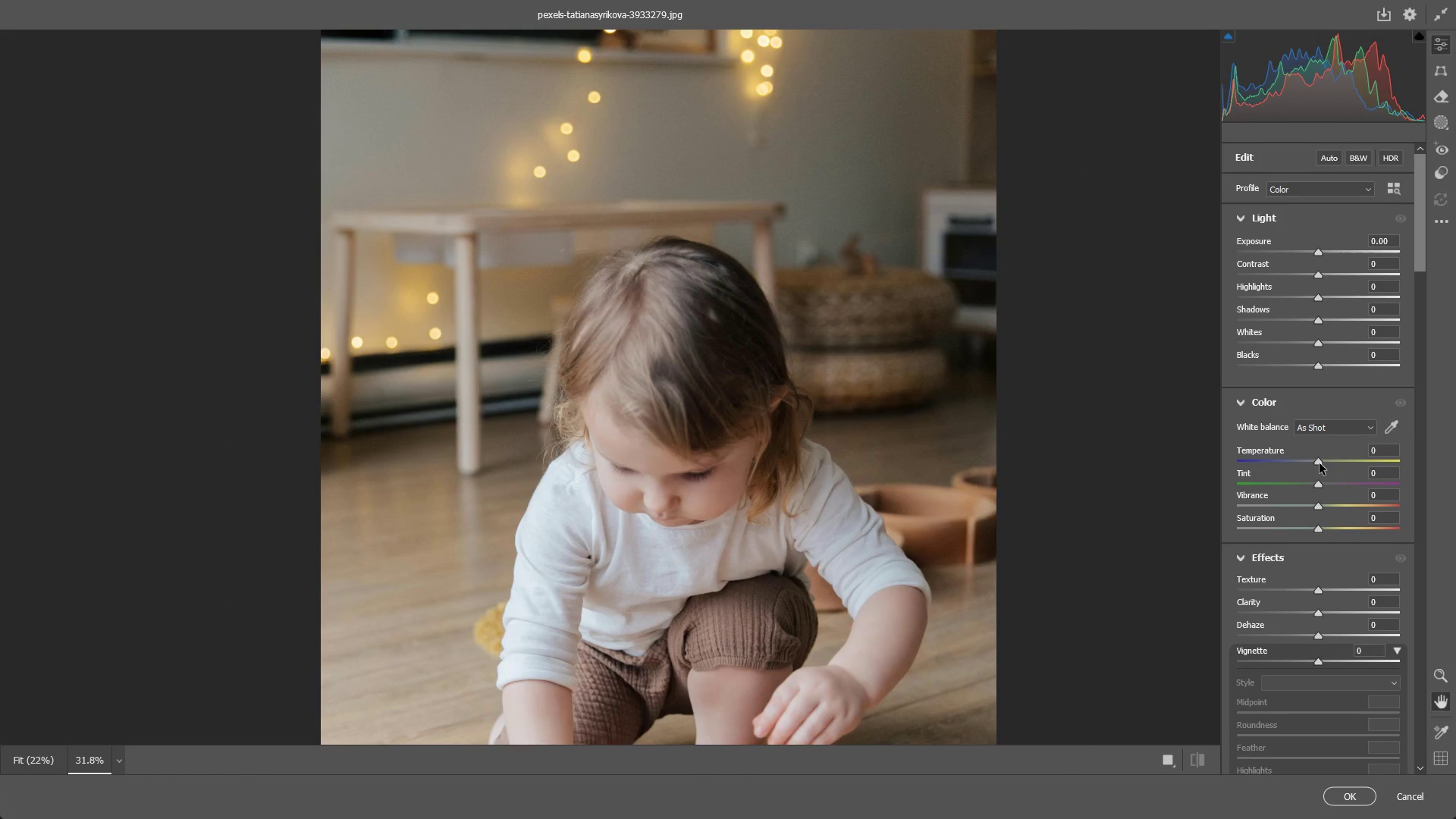 
left_click_drag(start_coordinate=[883, 426], to_coordinate=[923, 433])
 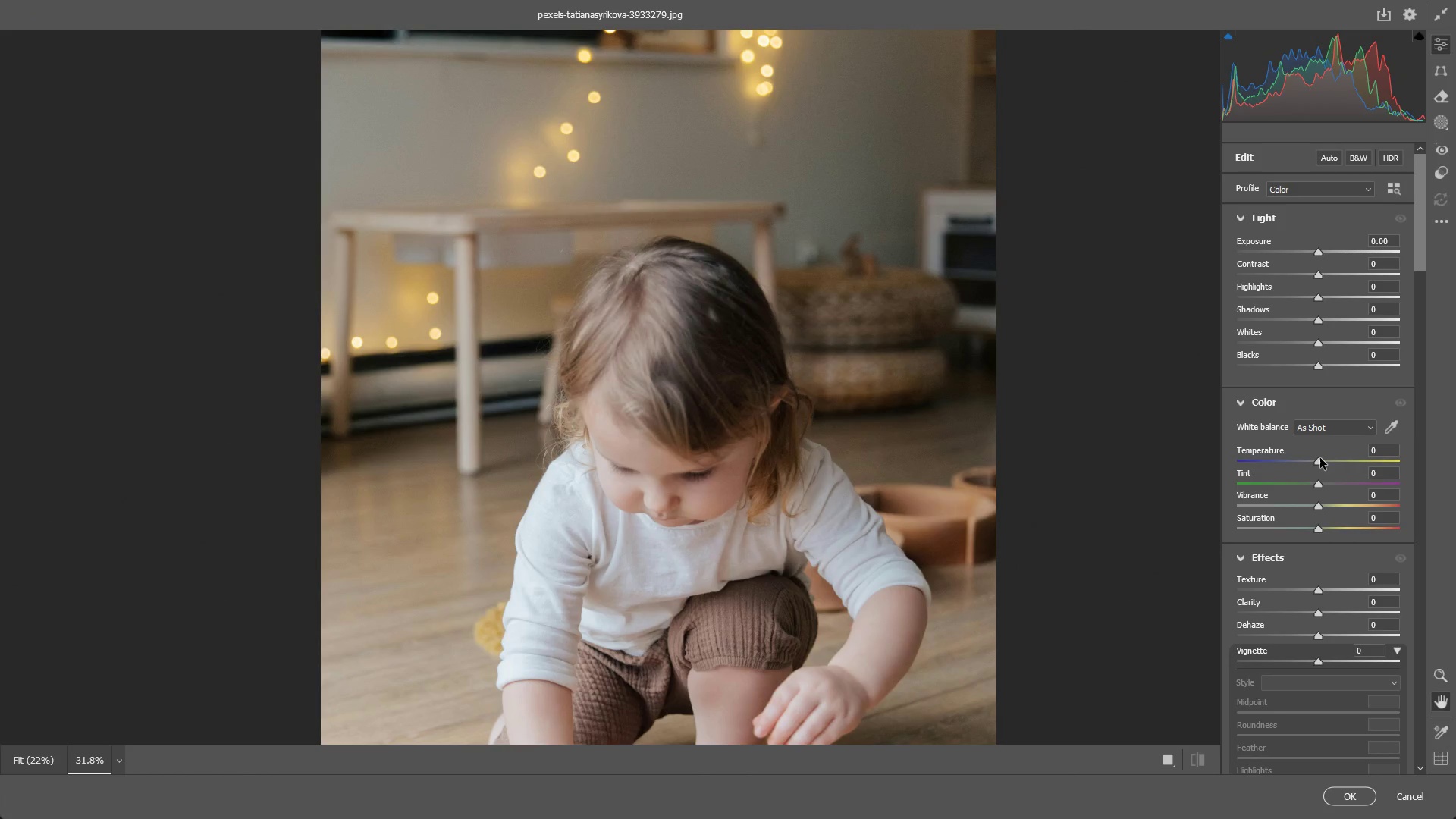 
left_click_drag(start_coordinate=[1320, 460], to_coordinate=[1312, 461])
 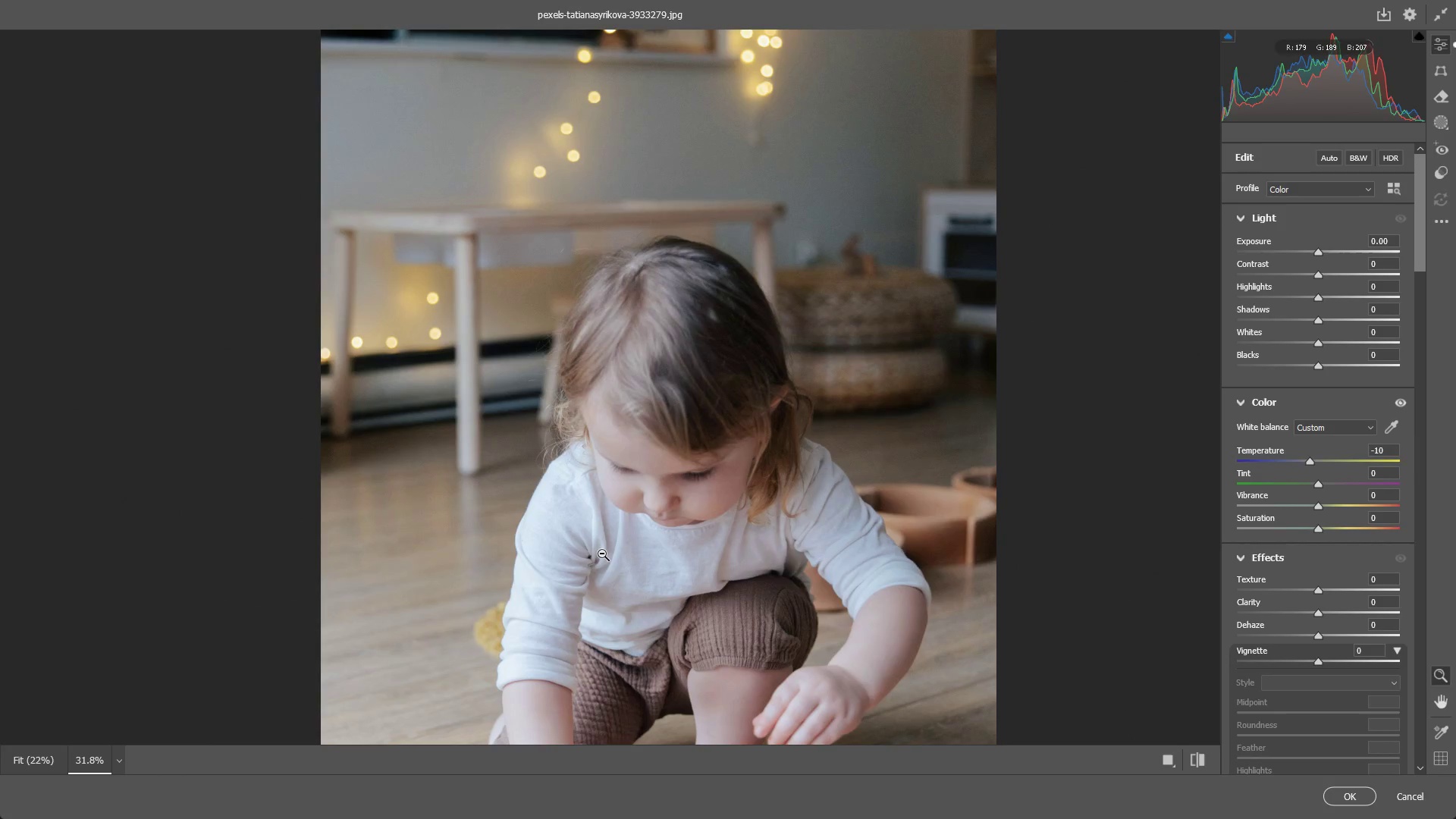 
hold_key(key=Space, duration=0.42)
 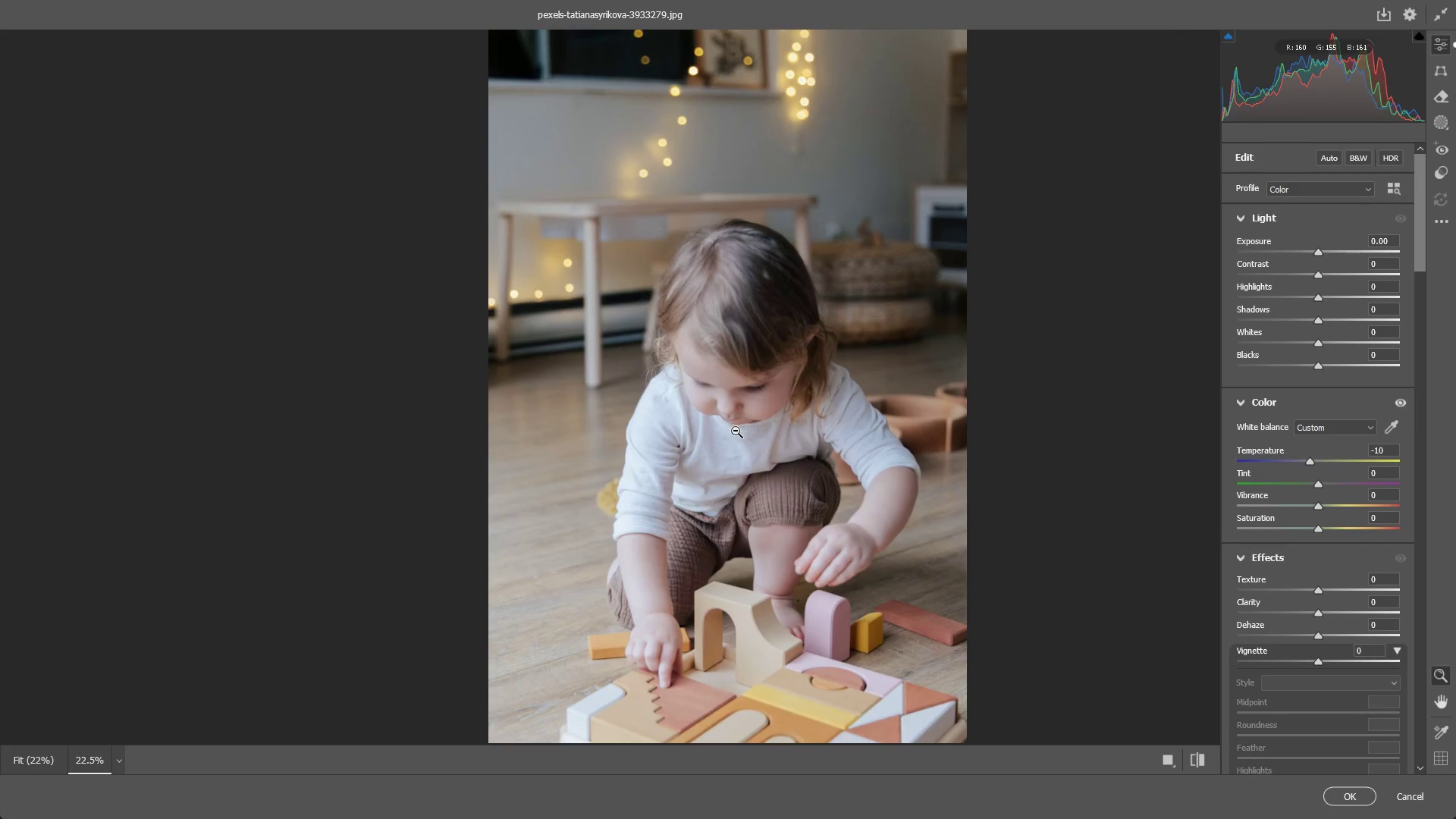 
left_click_drag(start_coordinate=[604, 548], to_coordinate=[654, 446])
 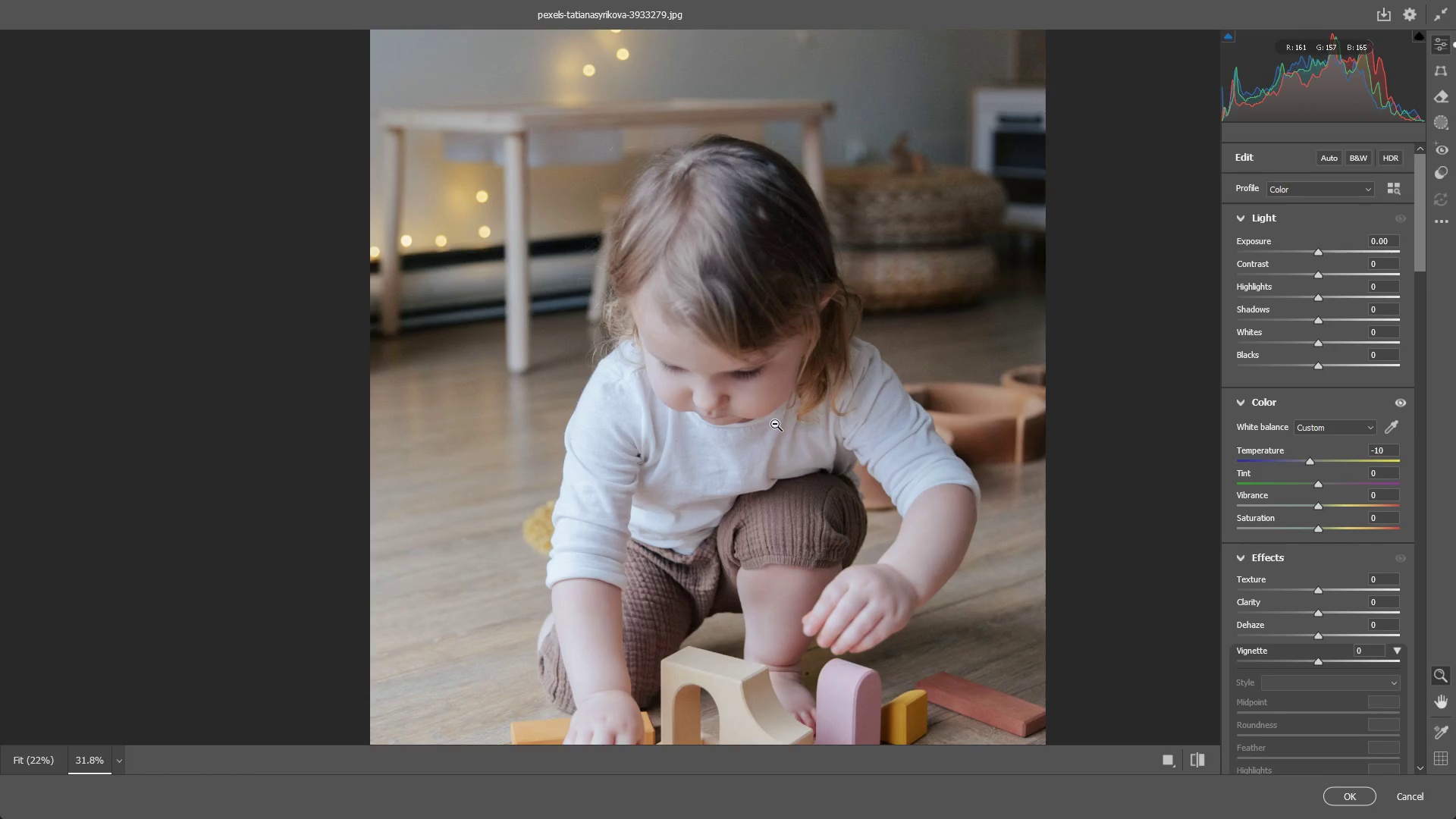 
left_click_drag(start_coordinate=[775, 424], to_coordinate=[736, 430])
 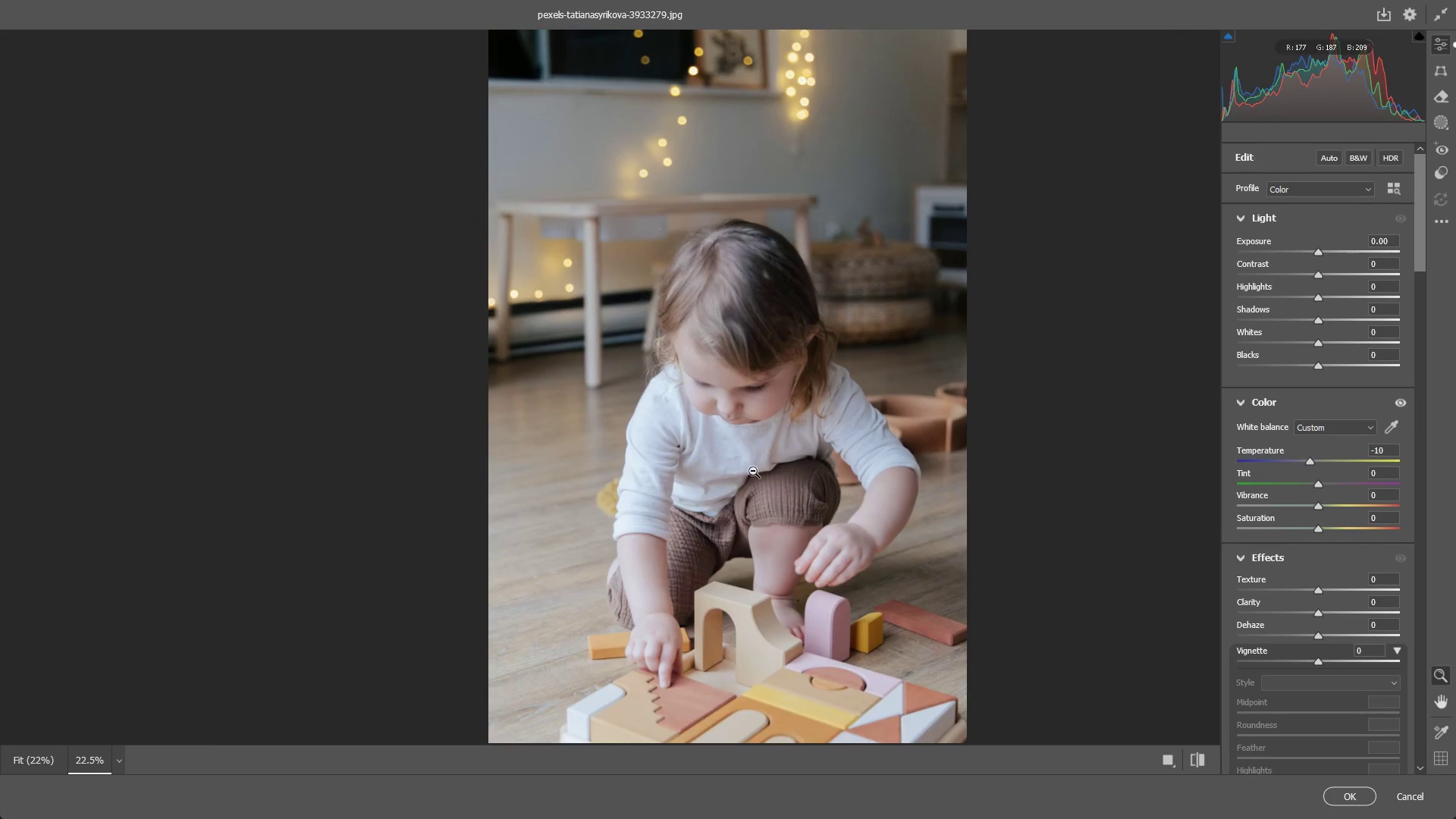 
hold_key(key=Space, duration=0.41)
 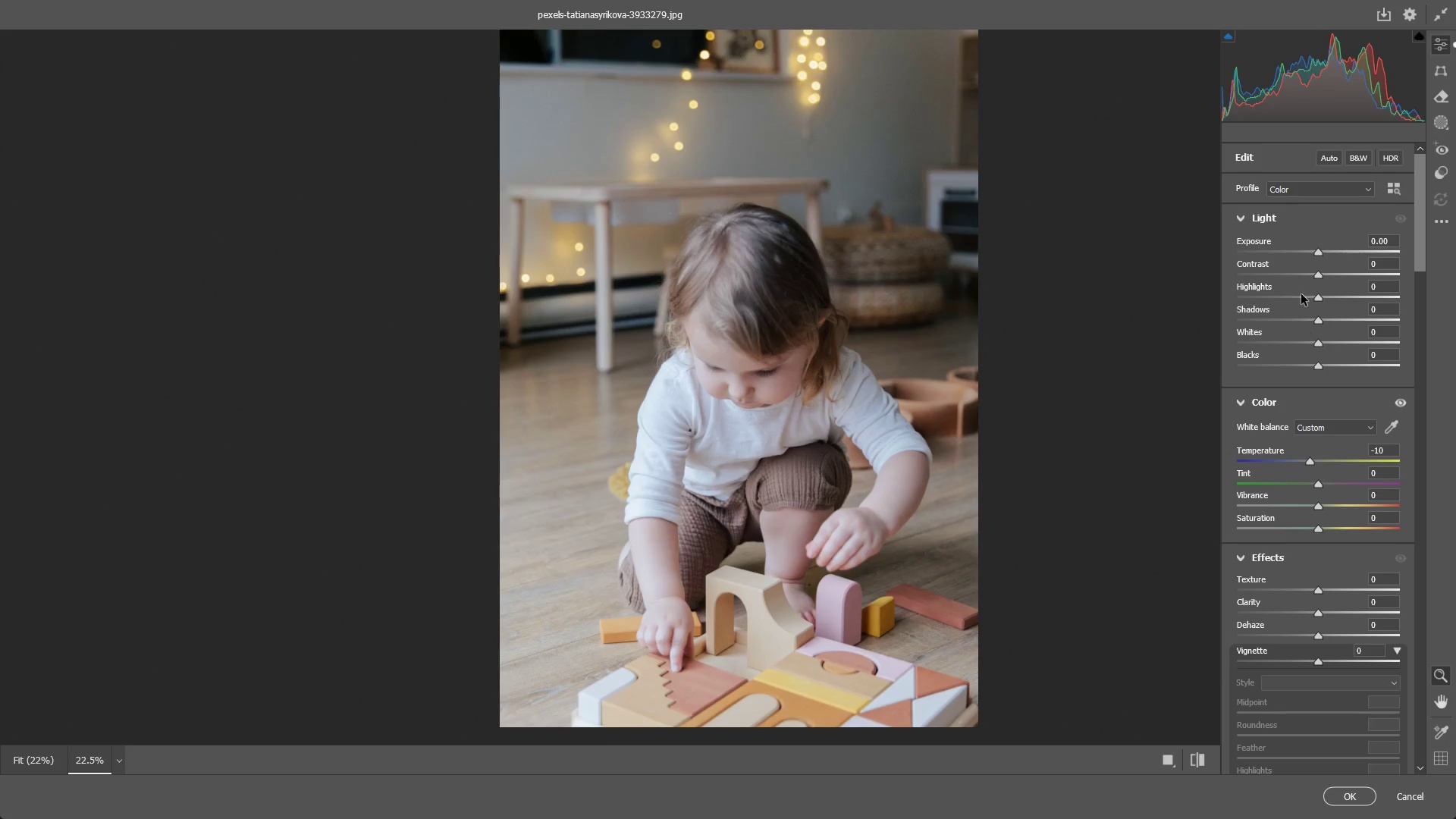 
left_click_drag(start_coordinate=[756, 482], to_coordinate=[767, 466])
 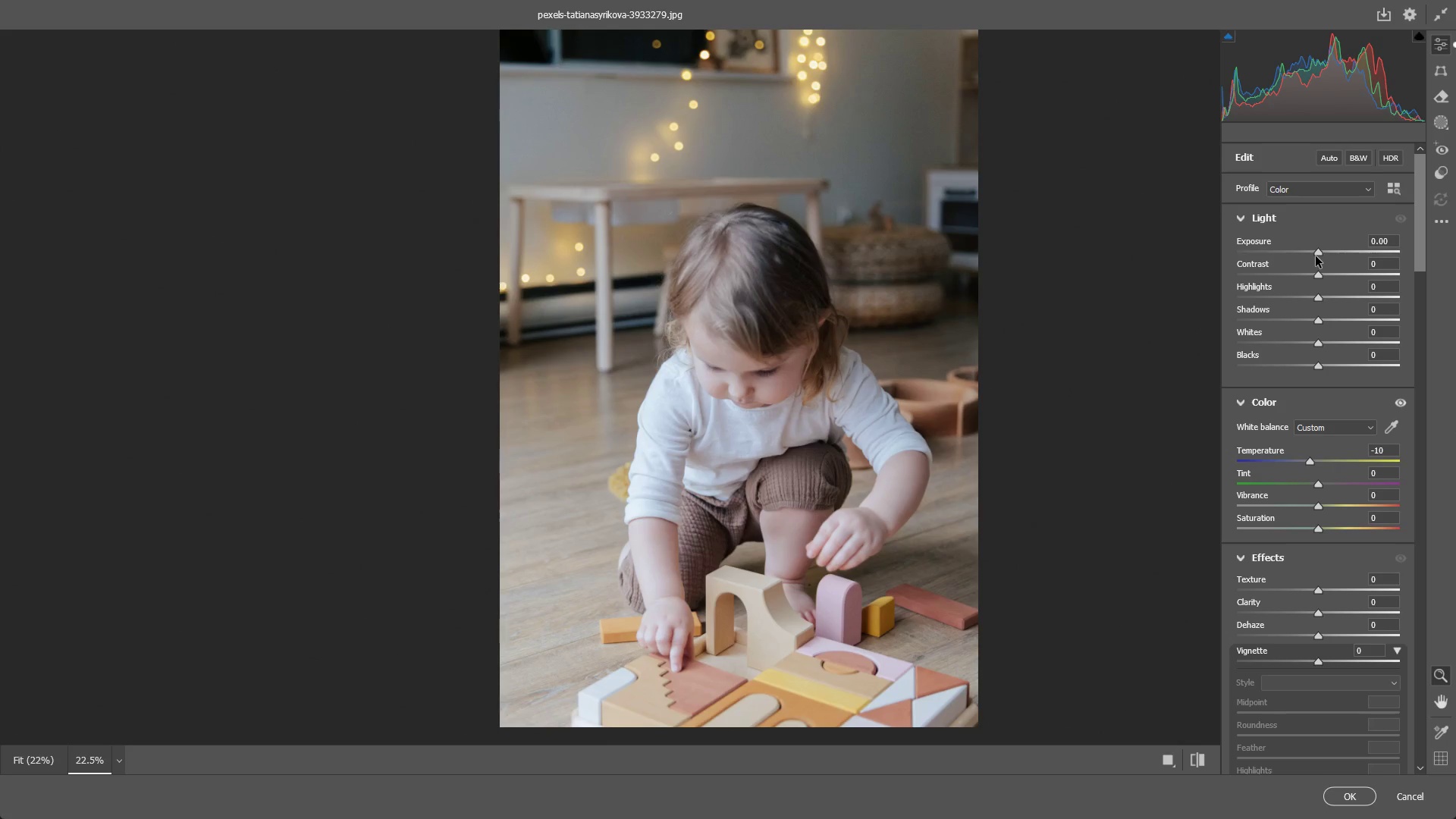 
left_click_drag(start_coordinate=[1316, 253], to_coordinate=[1334, 248])
 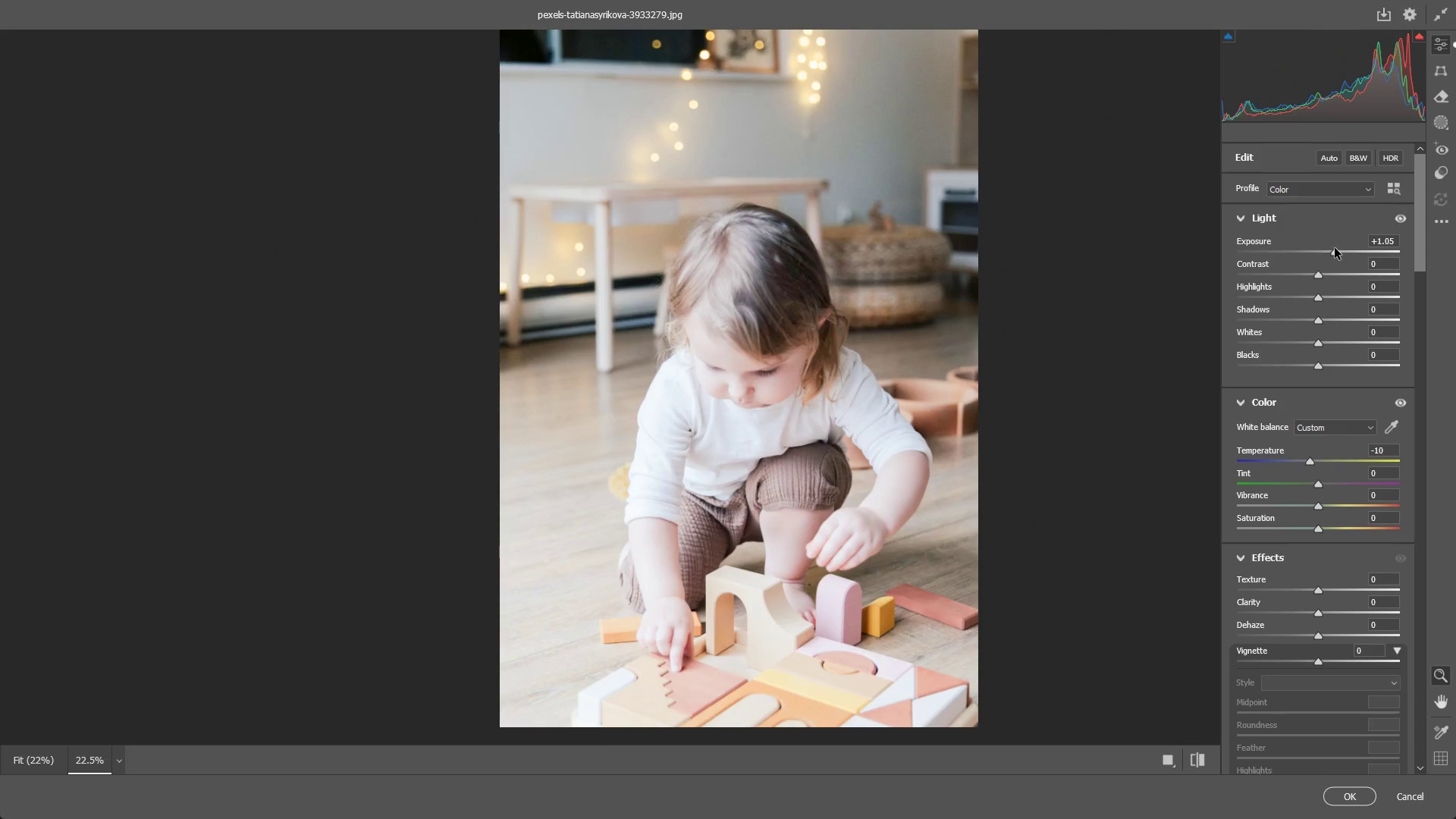 
key(Control+ControlLeft)
 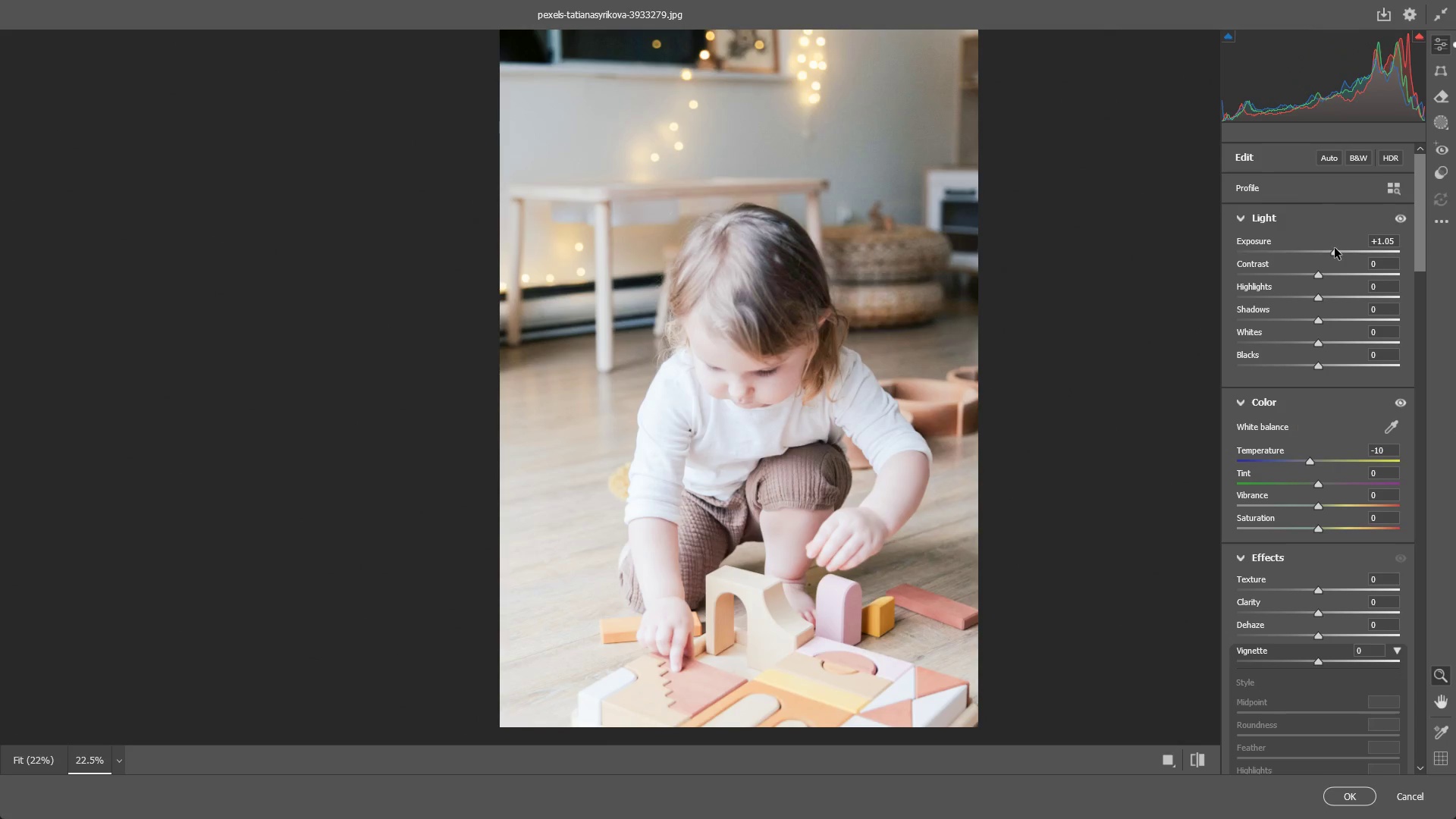 
key(Control+Z)
 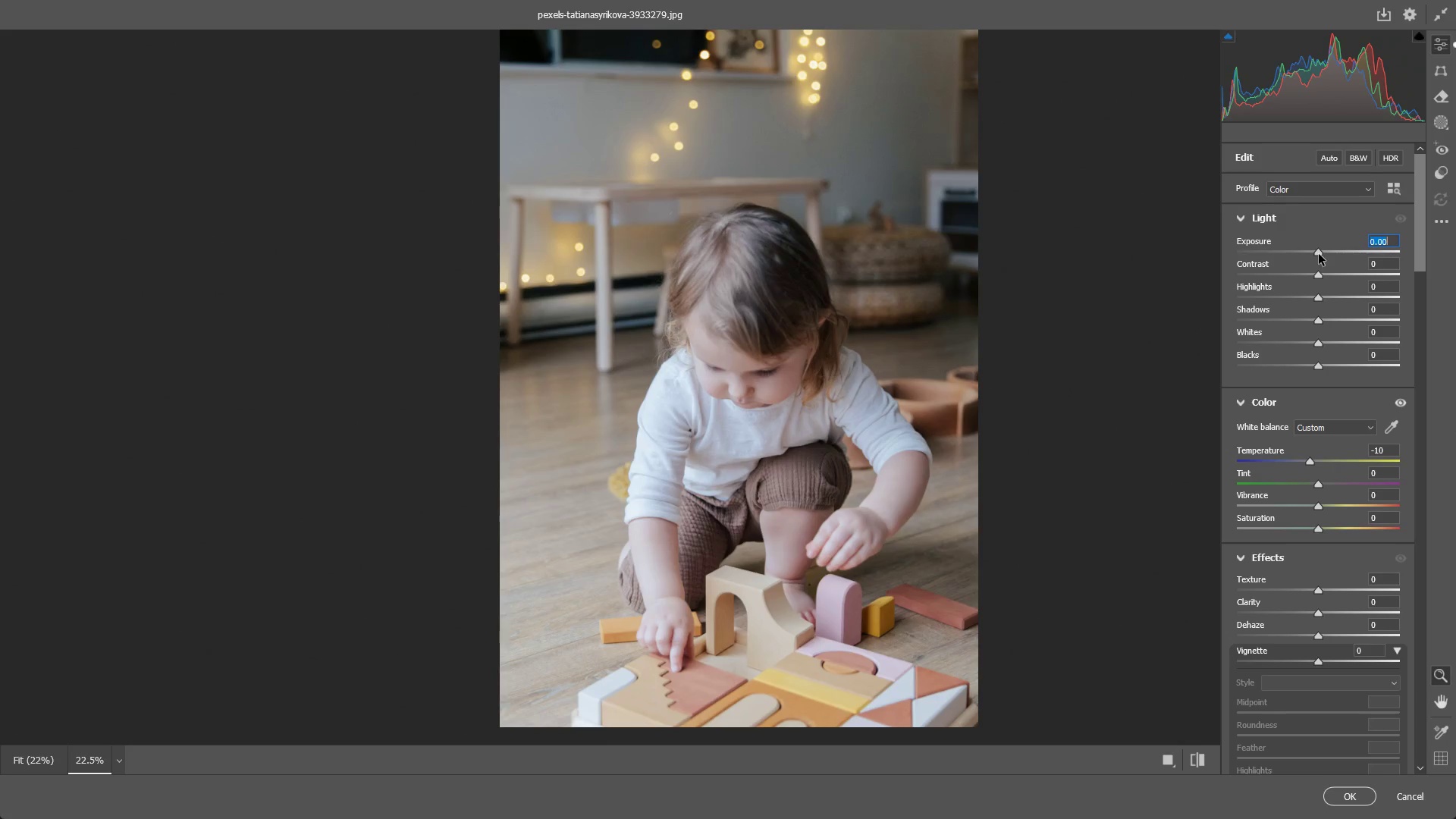 
left_click_drag(start_coordinate=[1320, 253], to_coordinate=[1311, 253])
 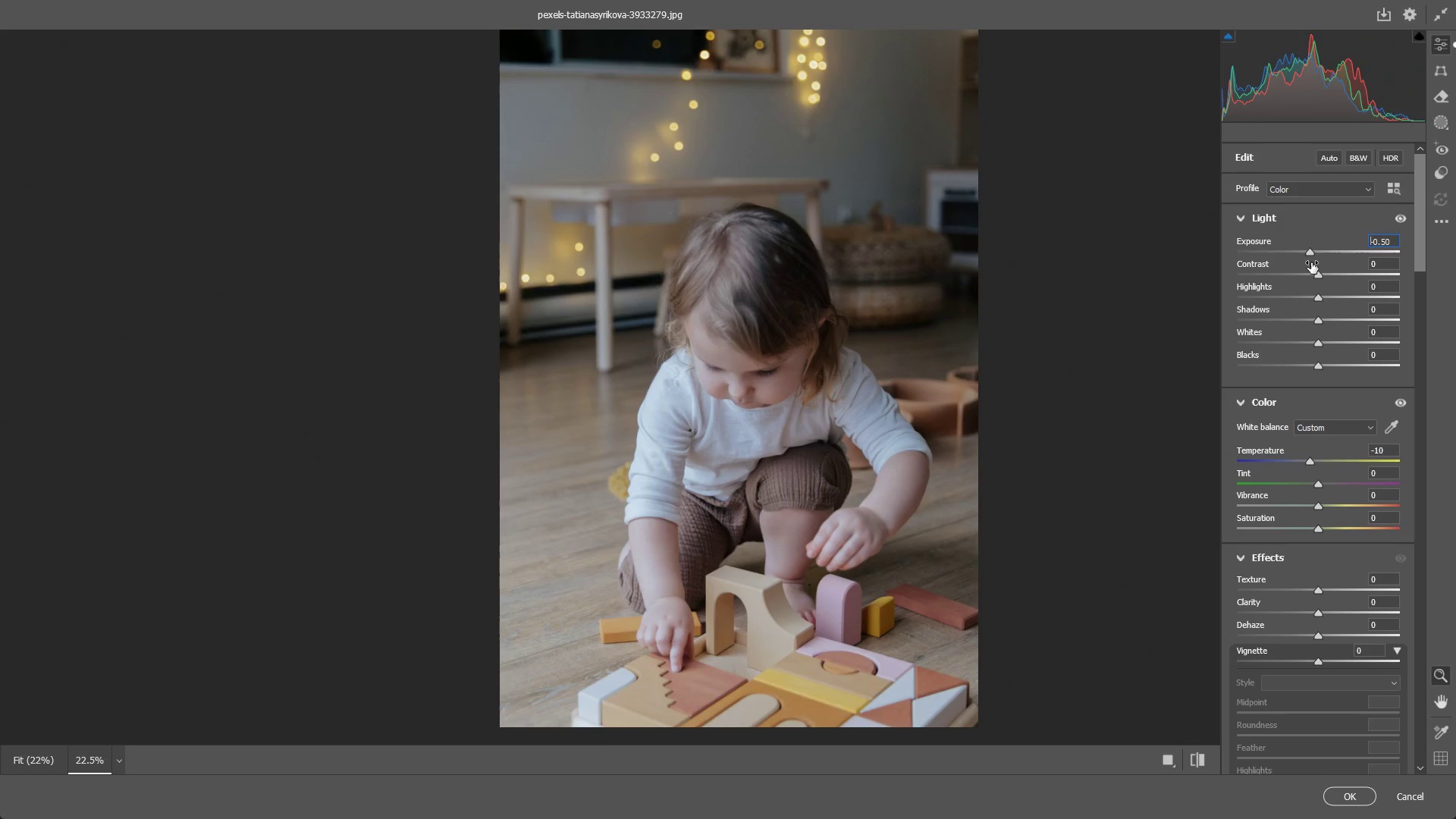 
key(Control+ControlLeft)
 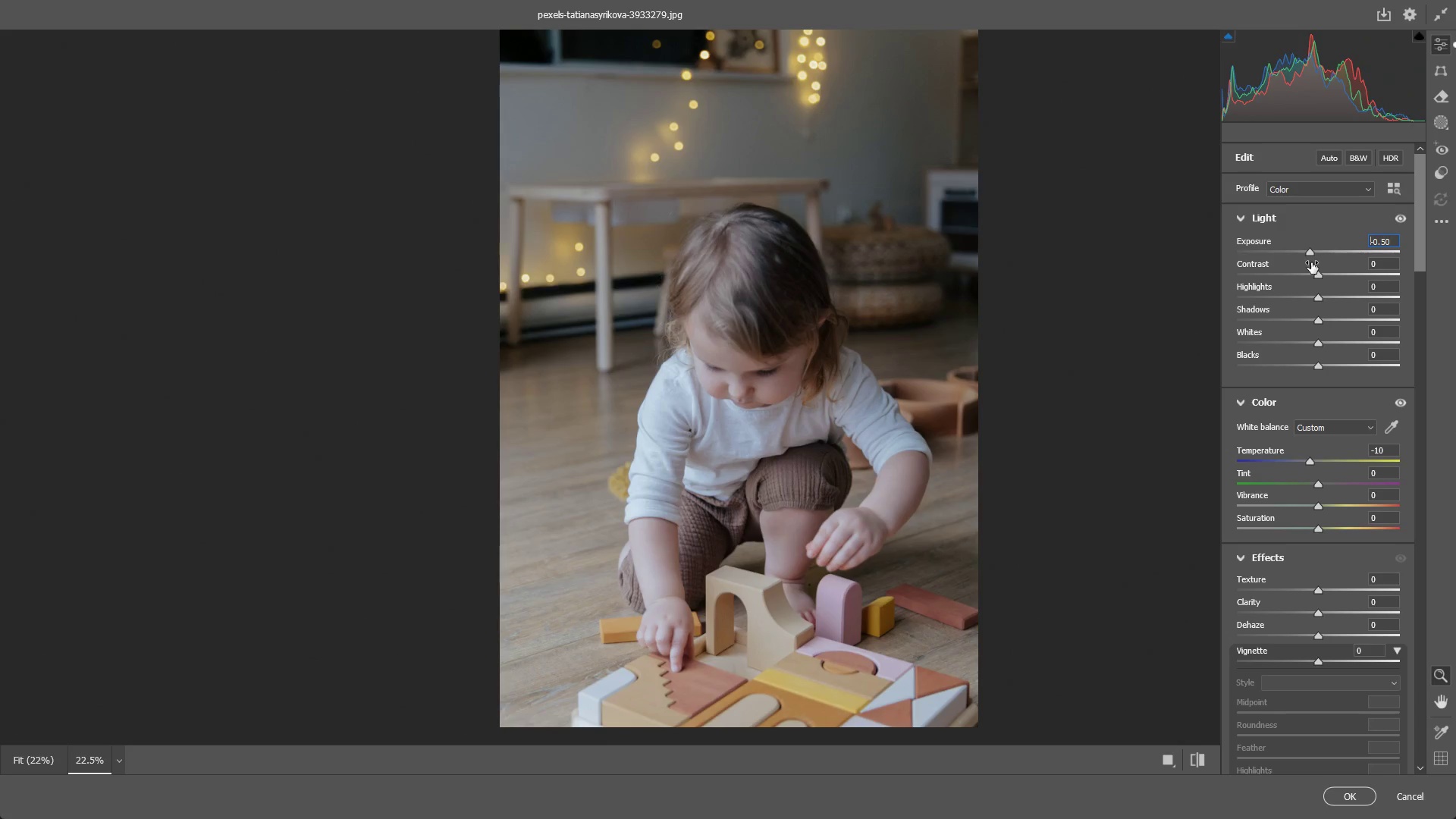 
key(Control+Z)
 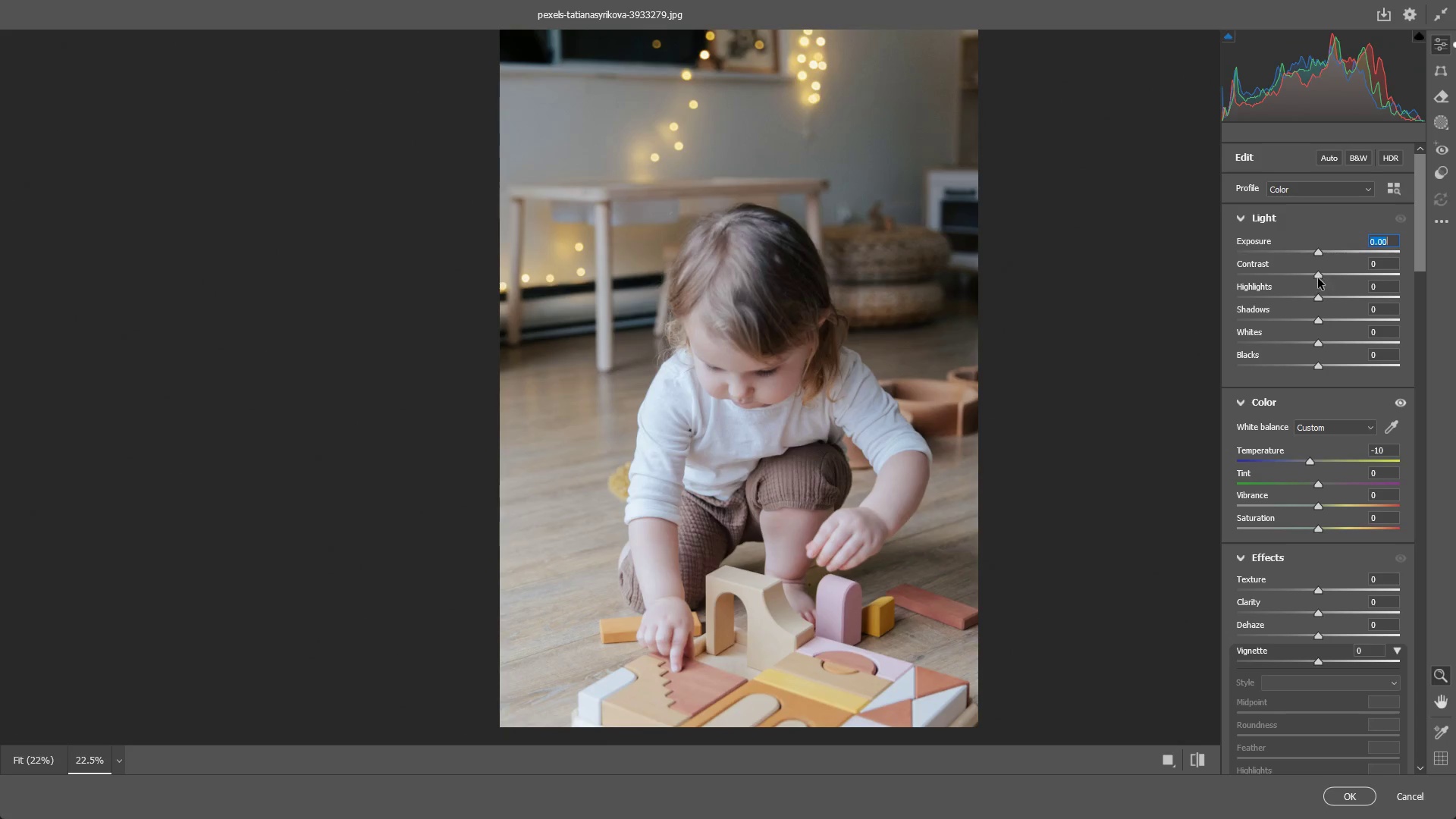 
left_click_drag(start_coordinate=[1318, 277], to_coordinate=[1338, 262])
 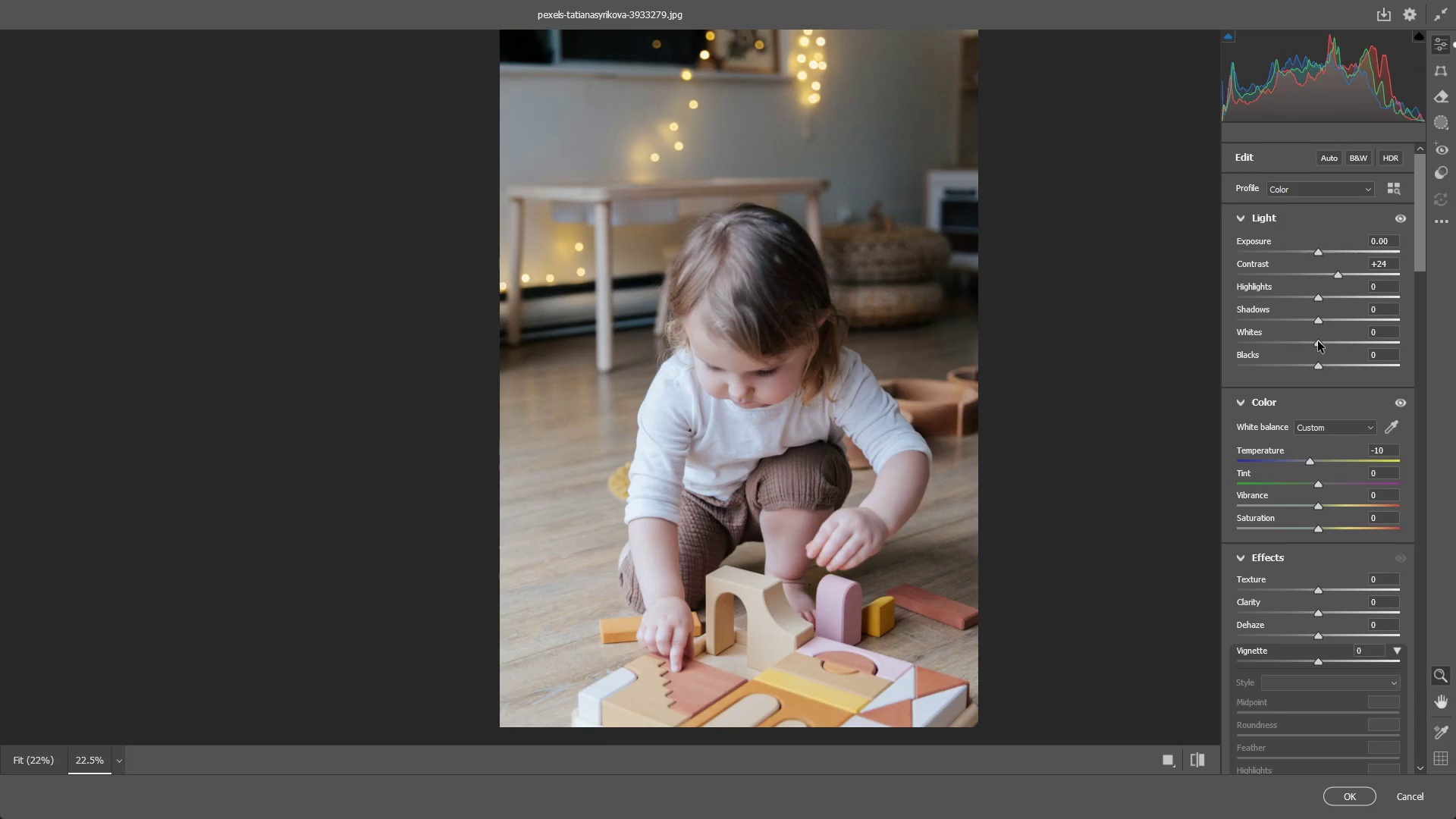 
left_click_drag(start_coordinate=[1317, 342], to_coordinate=[1322, 353])
 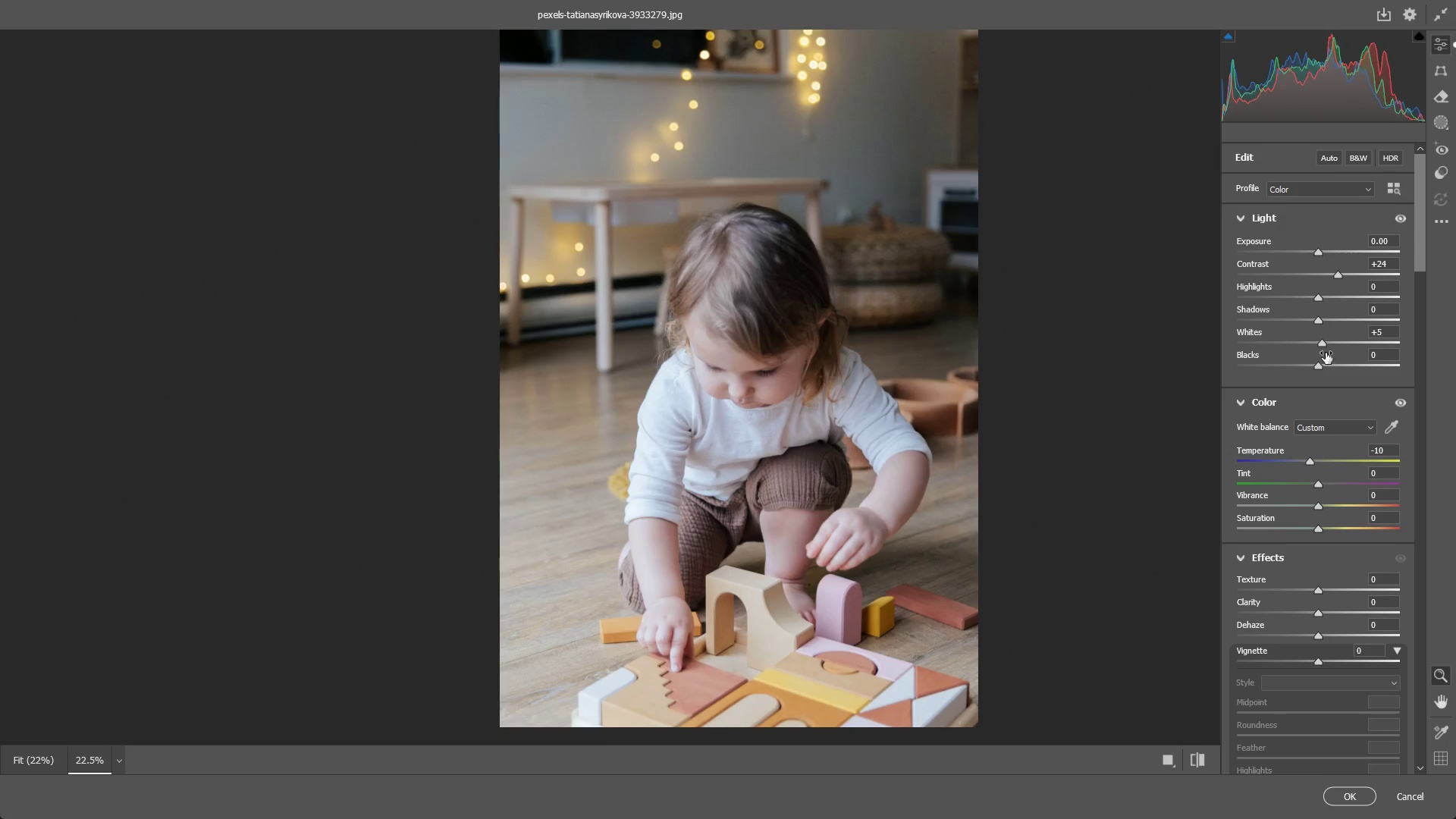 
key(Control+ControlLeft)
 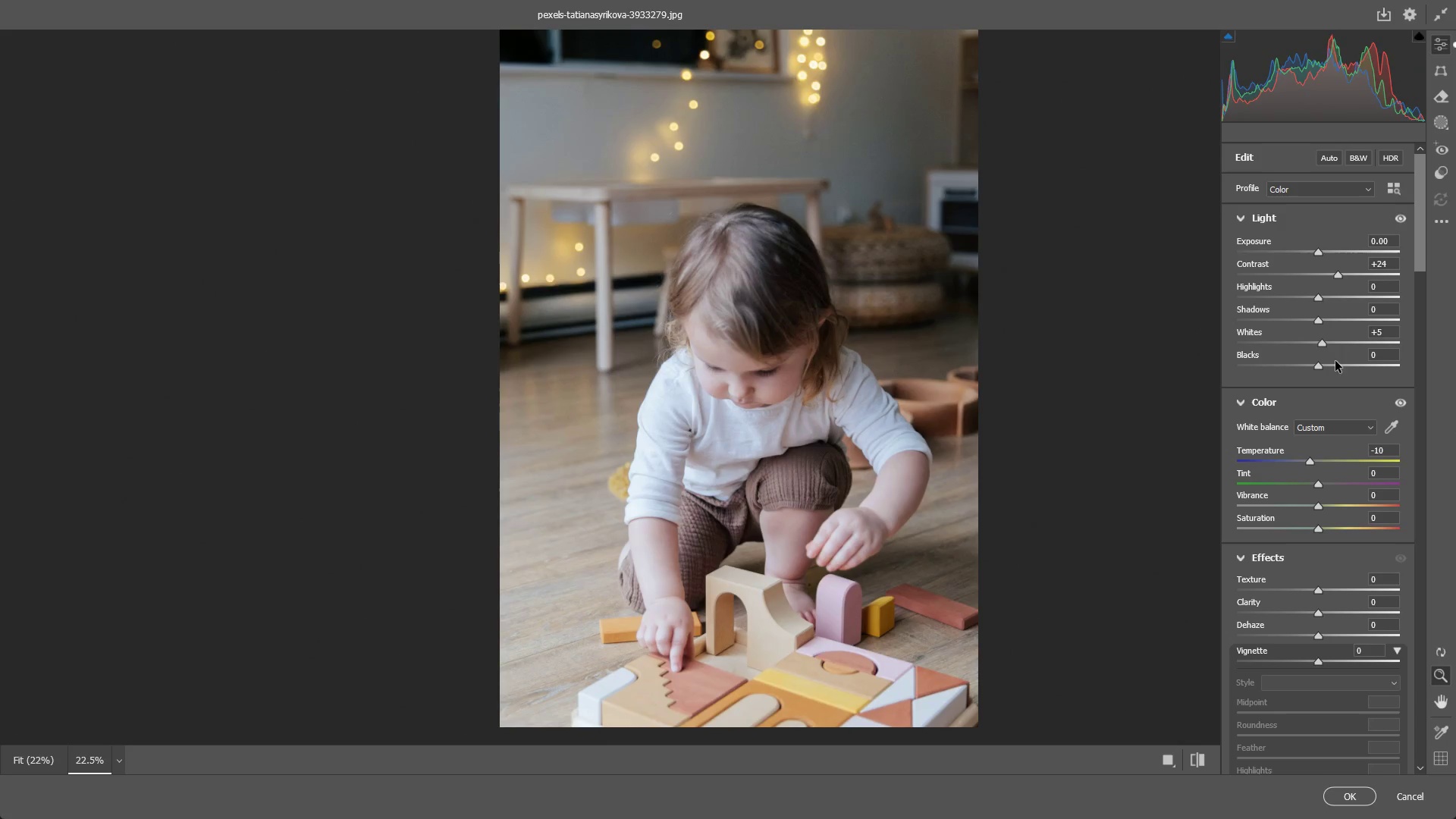 
key(Control+Z)
 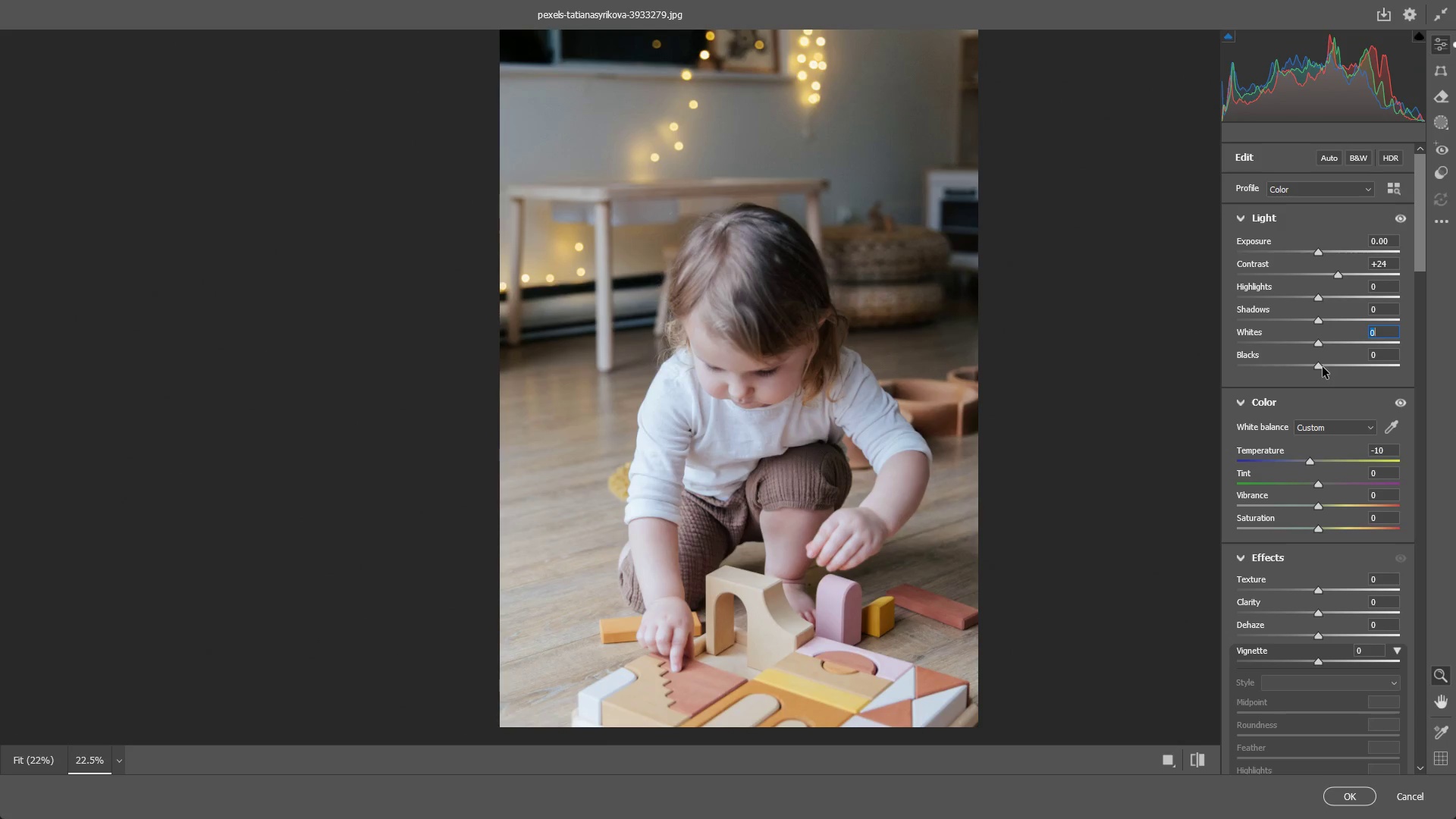 
left_click_drag(start_coordinate=[1322, 366], to_coordinate=[1308, 367])
 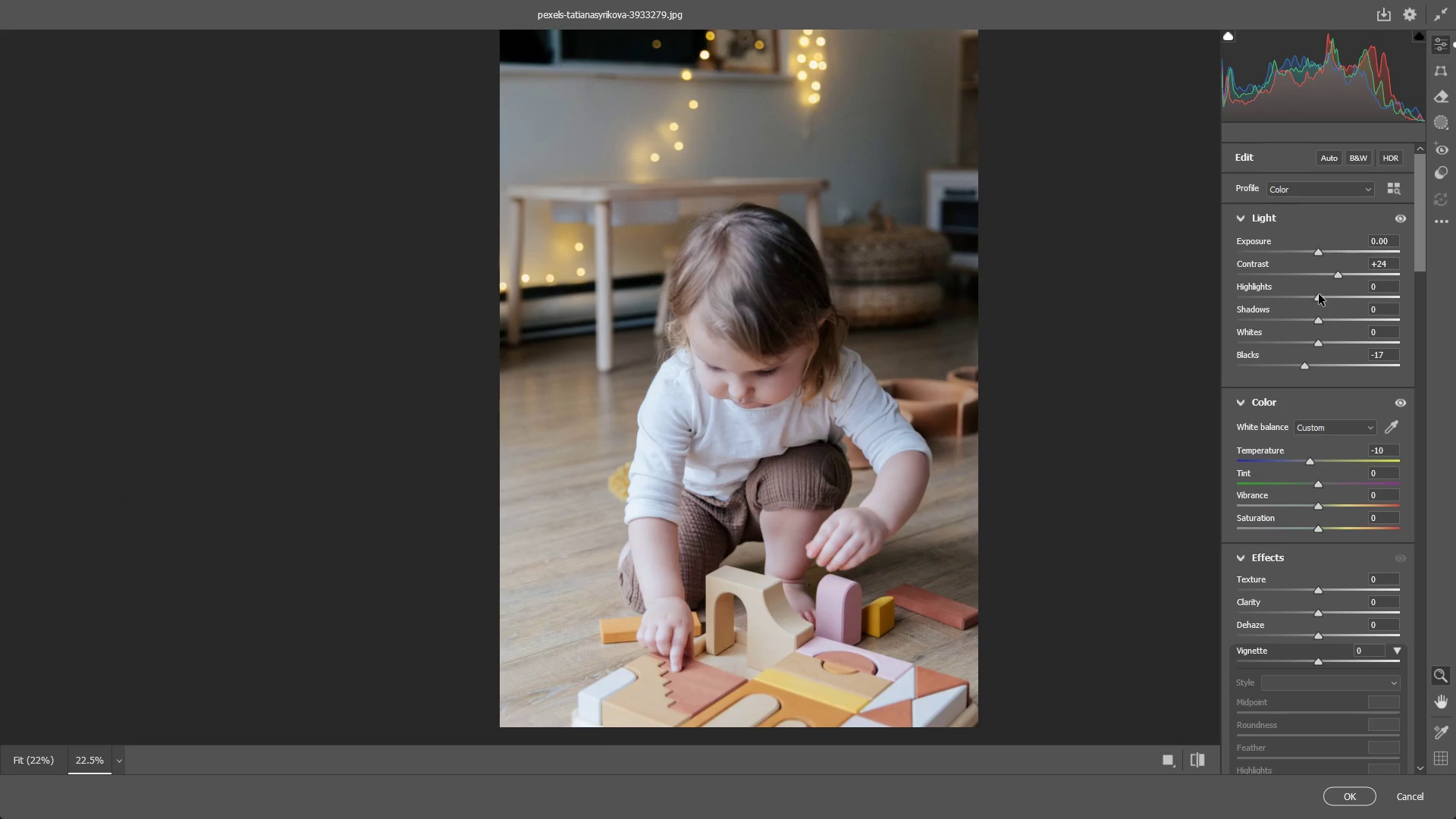 
left_click_drag(start_coordinate=[1319, 294], to_coordinate=[1329, 312])
 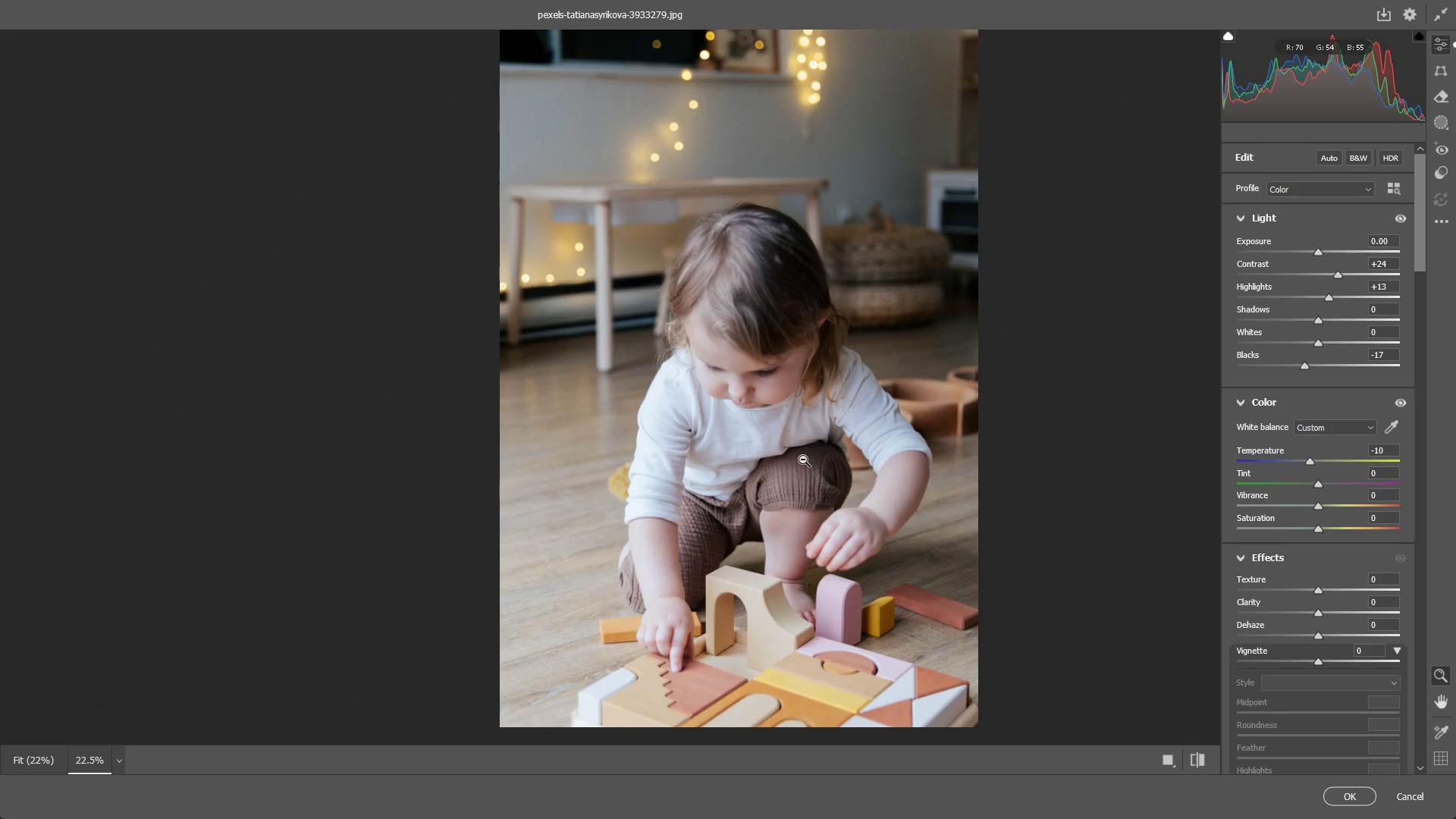 
wait(11.33)
 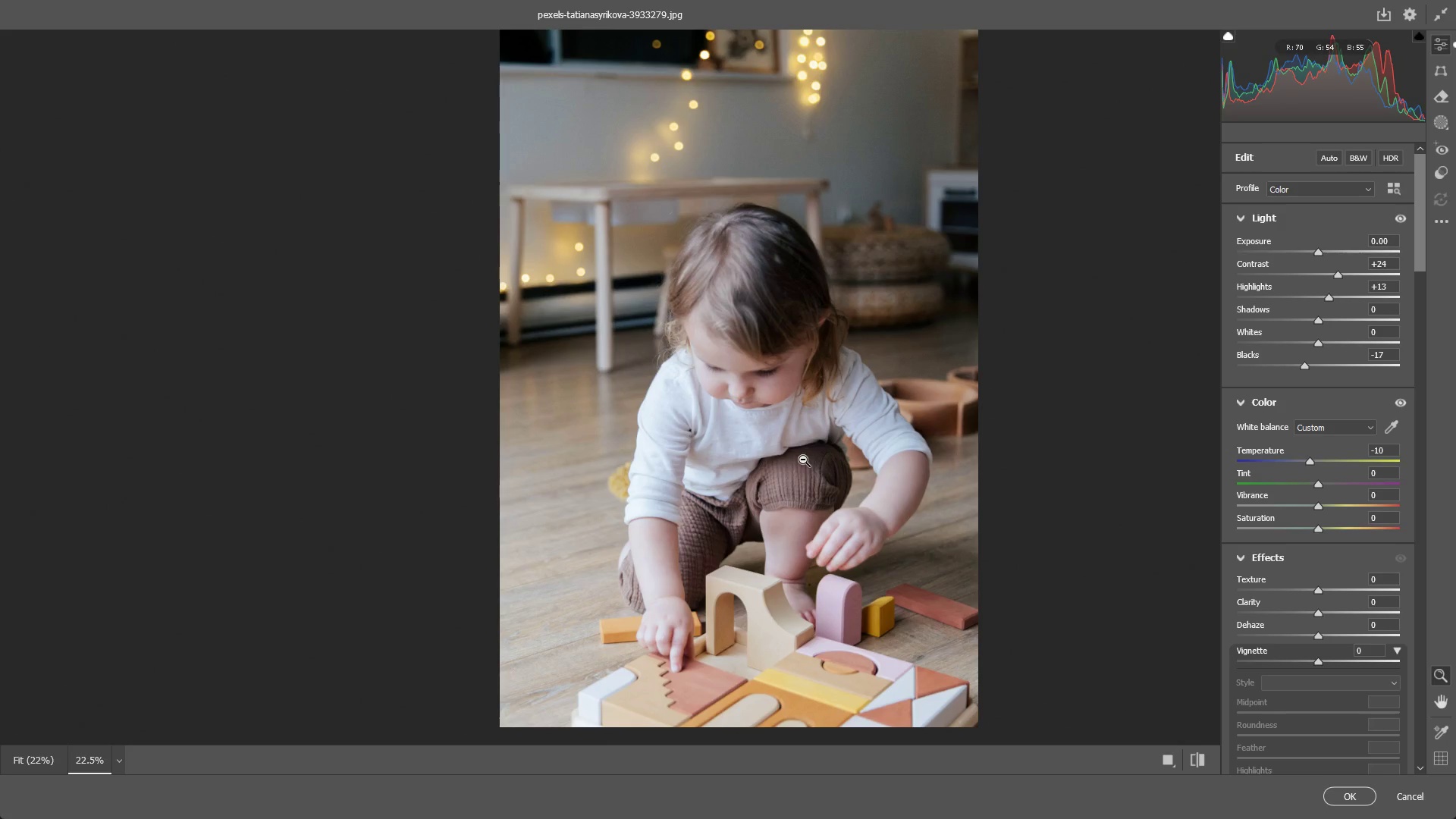 
left_click_drag(start_coordinate=[755, 283], to_coordinate=[865, 307])
 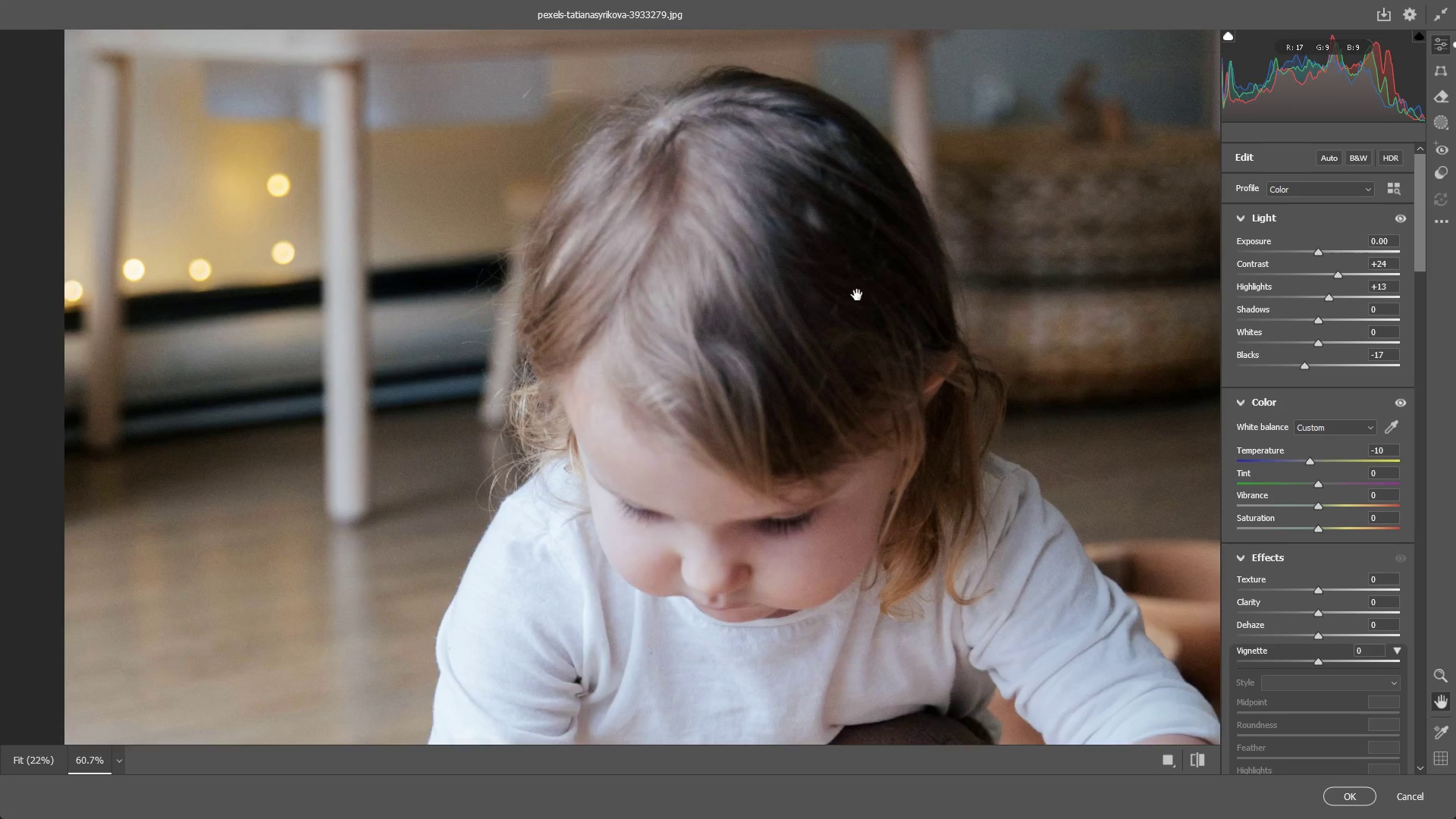 
hold_key(key=Space, duration=0.44)
 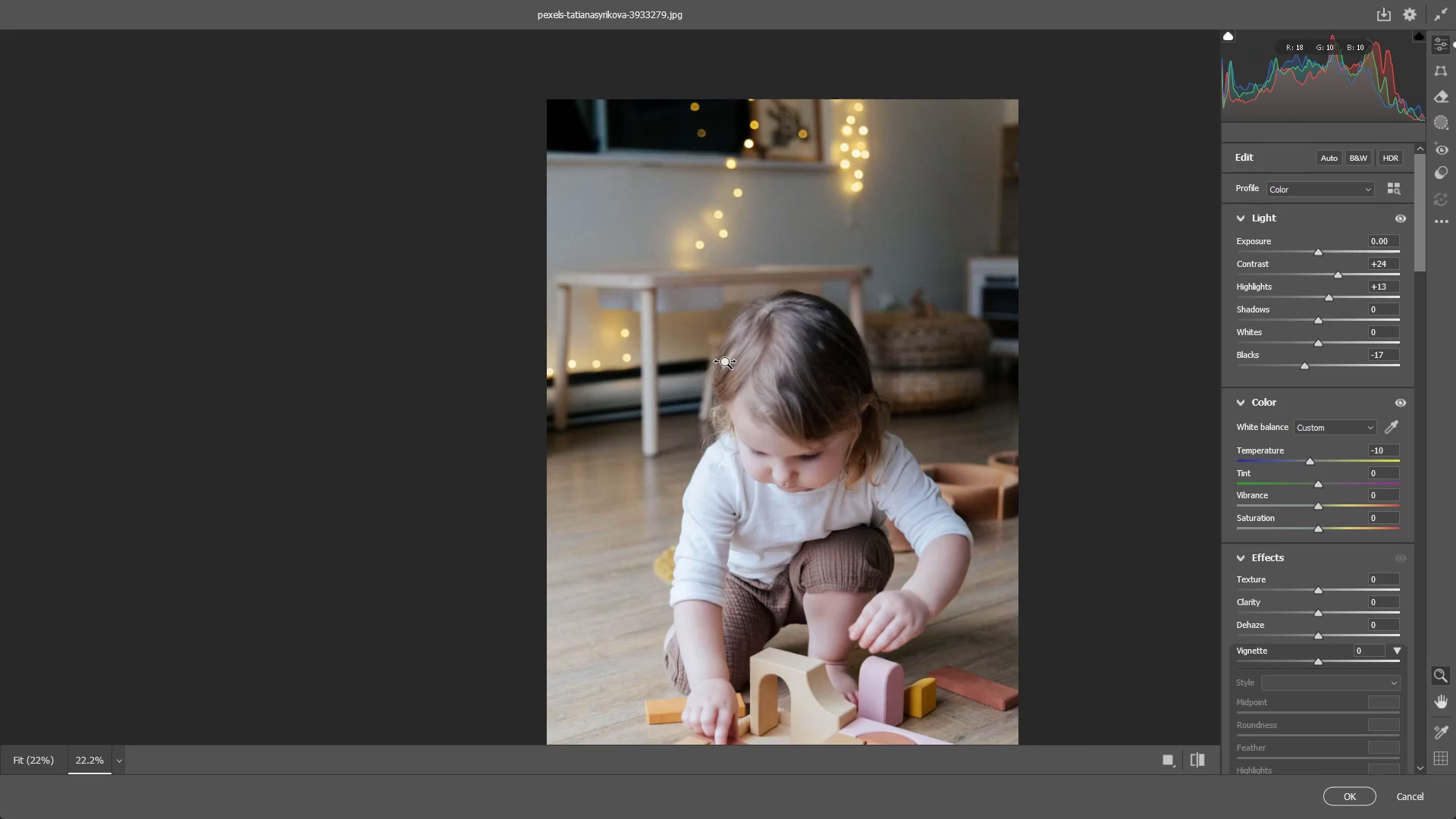 
left_click_drag(start_coordinate=[846, 322], to_coordinate=[827, 410])
 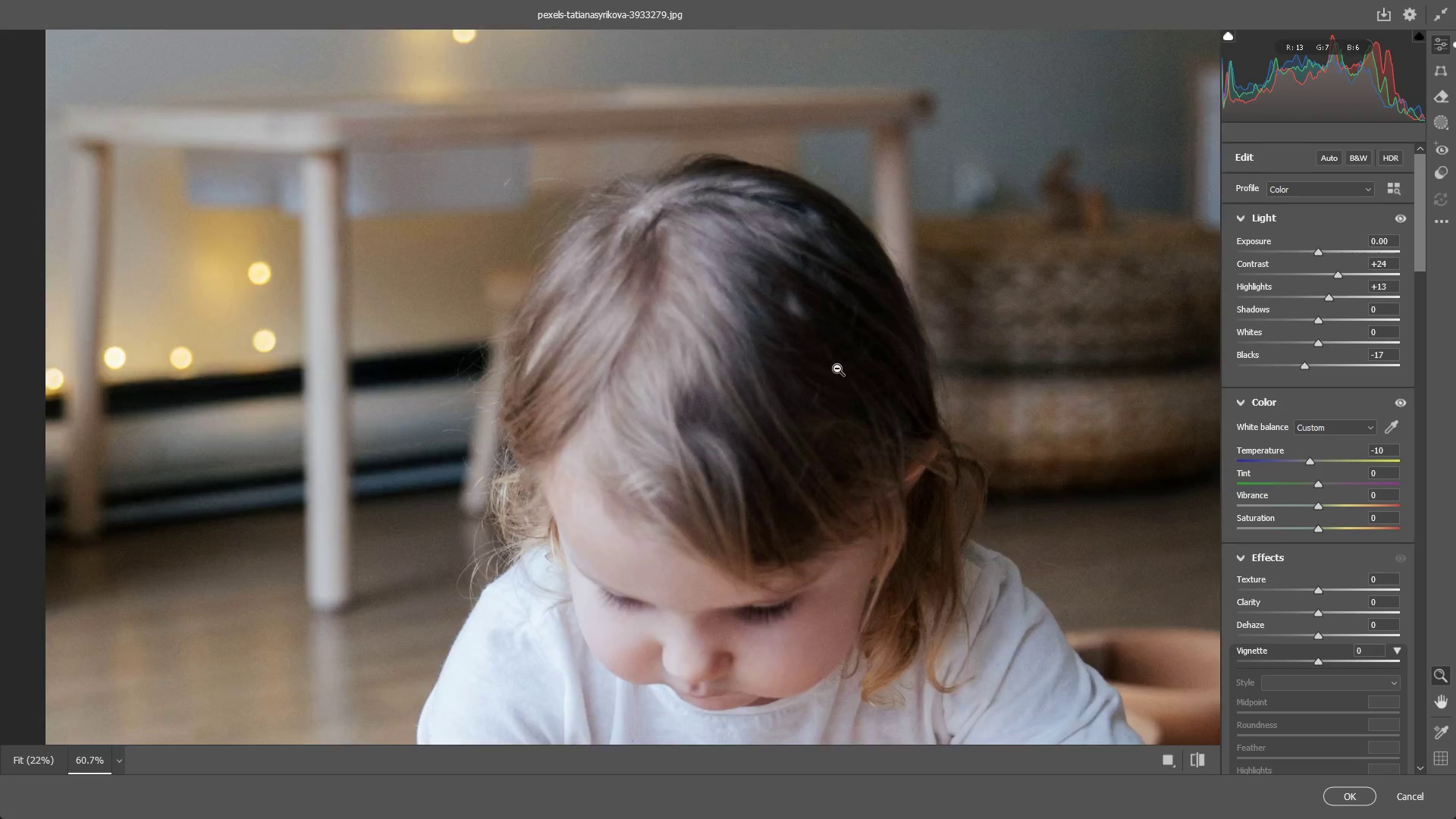 
left_click_drag(start_coordinate=[836, 369], to_coordinate=[726, 362])
 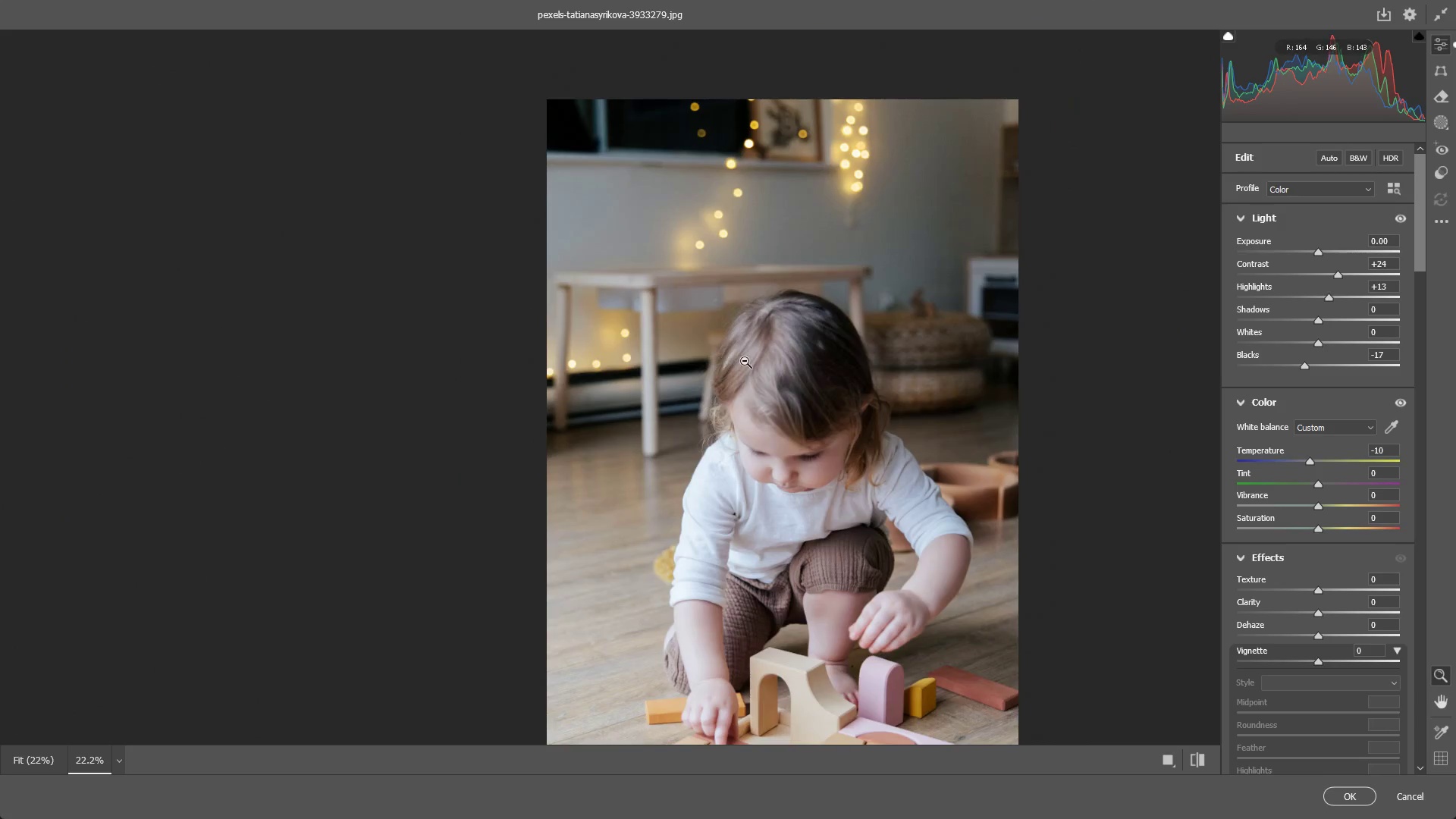 
hold_key(key=Space, duration=0.52)
 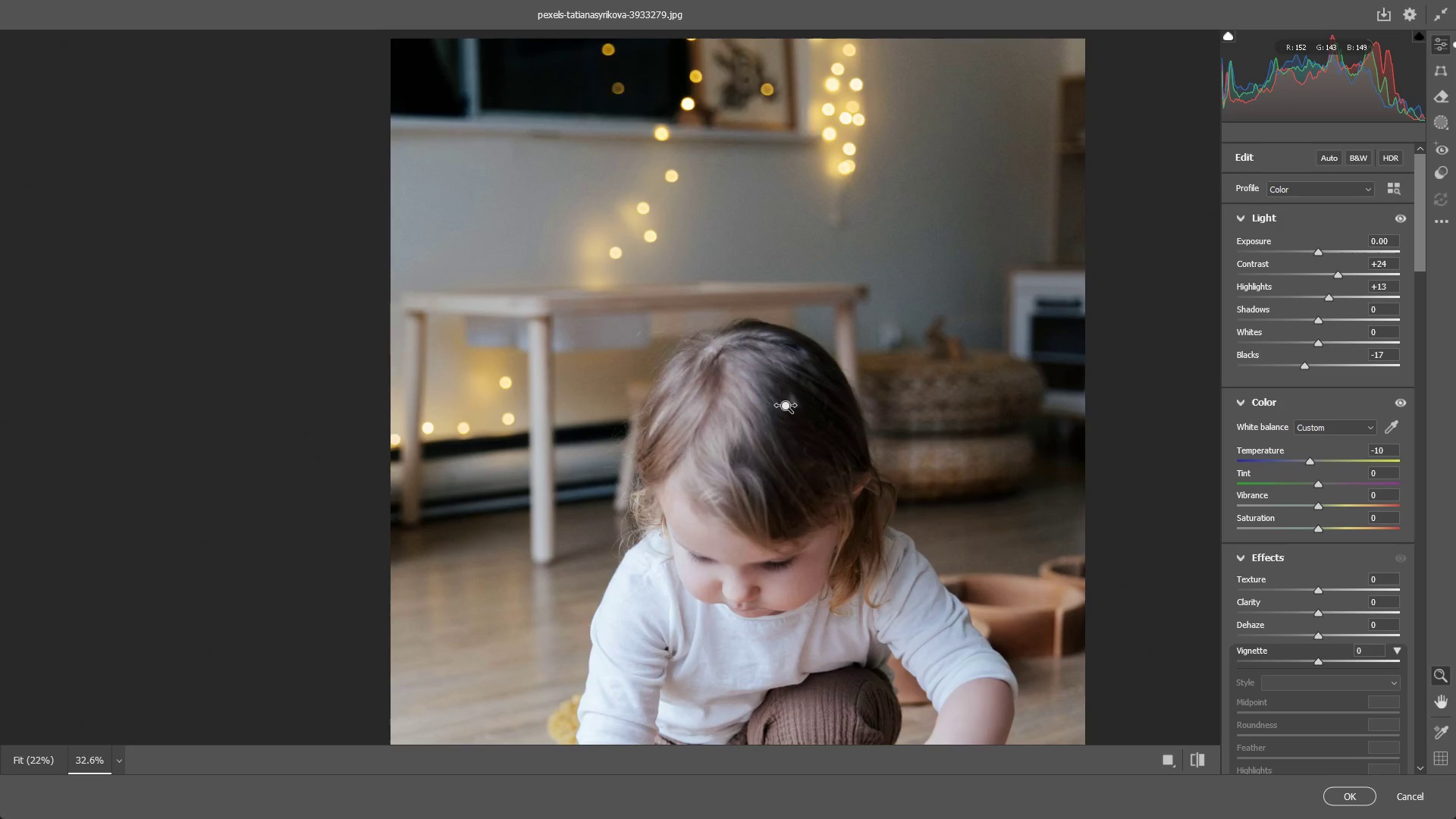 
left_click_drag(start_coordinate=[792, 296], to_coordinate=[749, 353])
 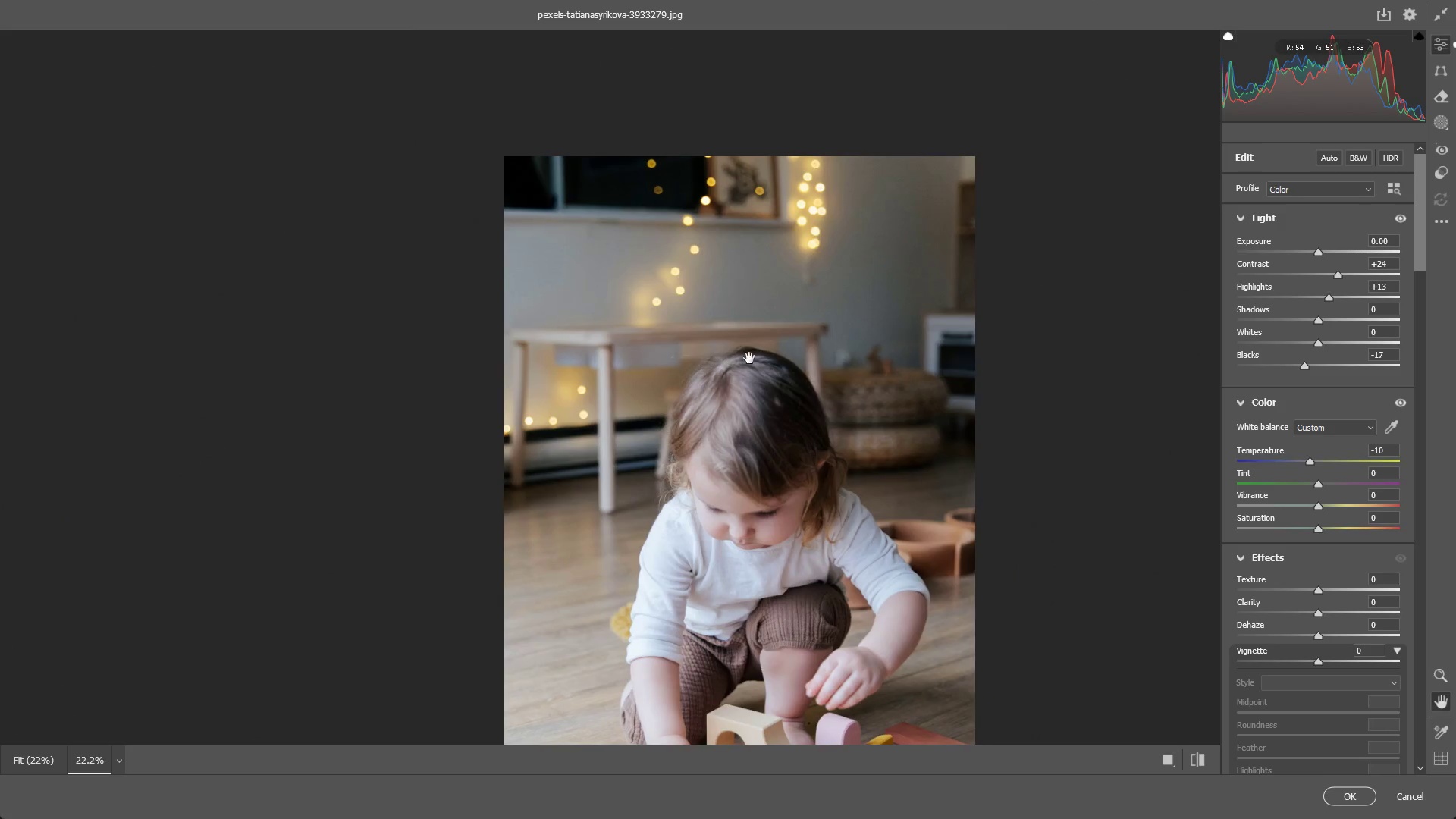 
hold_key(key=Space, duration=1.48)
 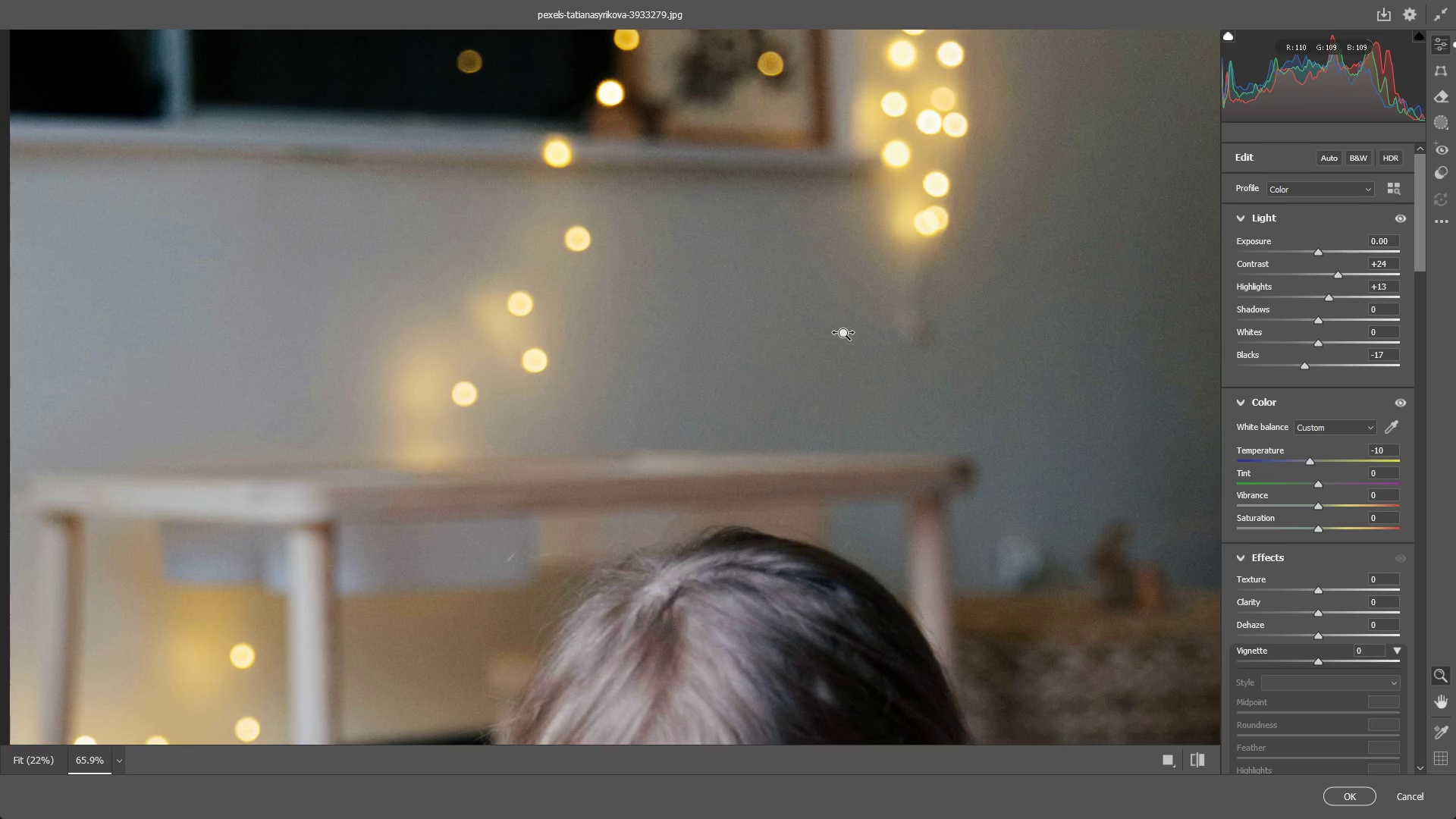 
left_click_drag(start_coordinate=[743, 405], to_coordinate=[781, 406])
 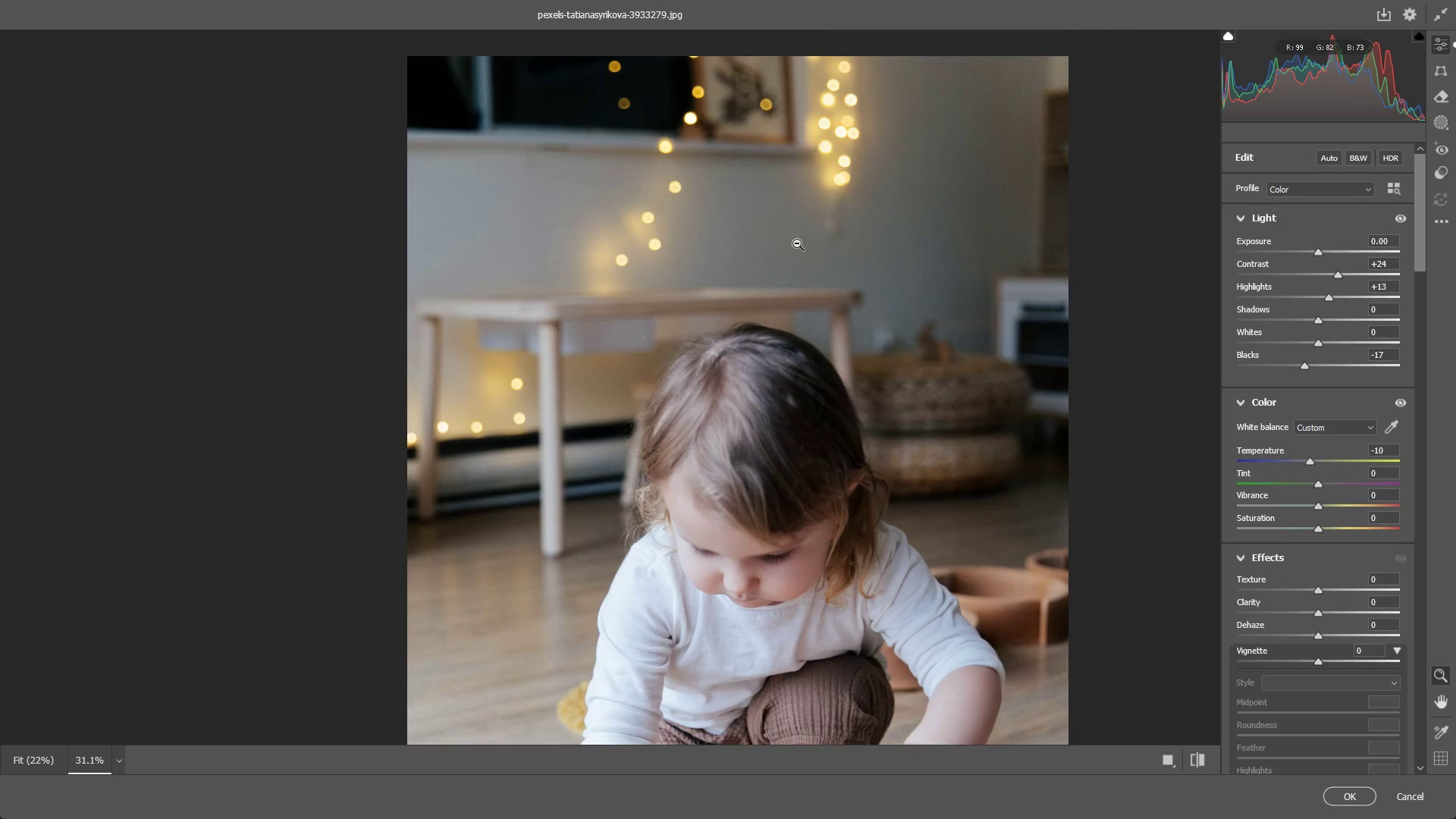 
left_click_drag(start_coordinate=[787, 272], to_coordinate=[787, 366])
 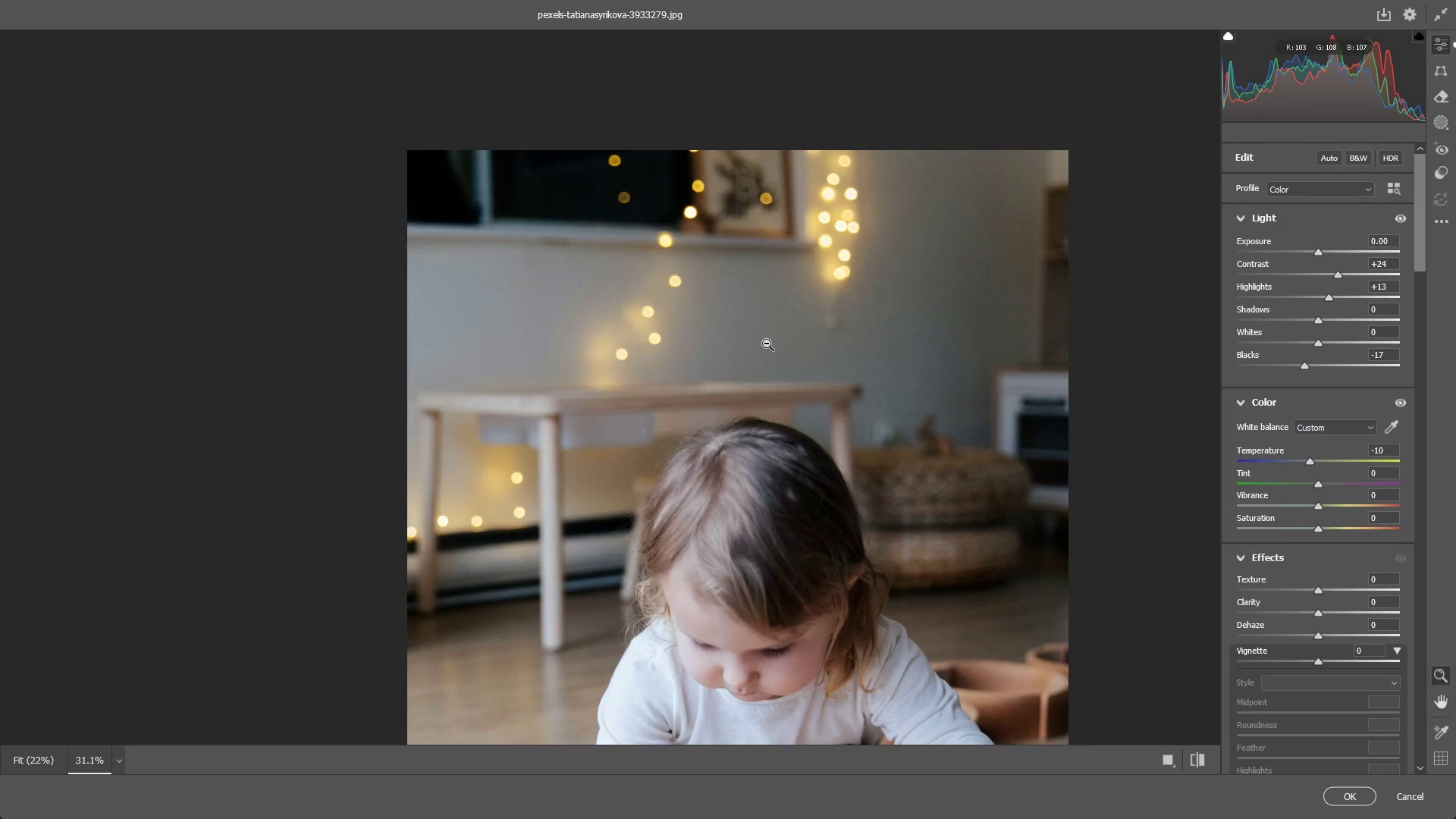 
left_click_drag(start_coordinate=[761, 318], to_coordinate=[843, 334])
 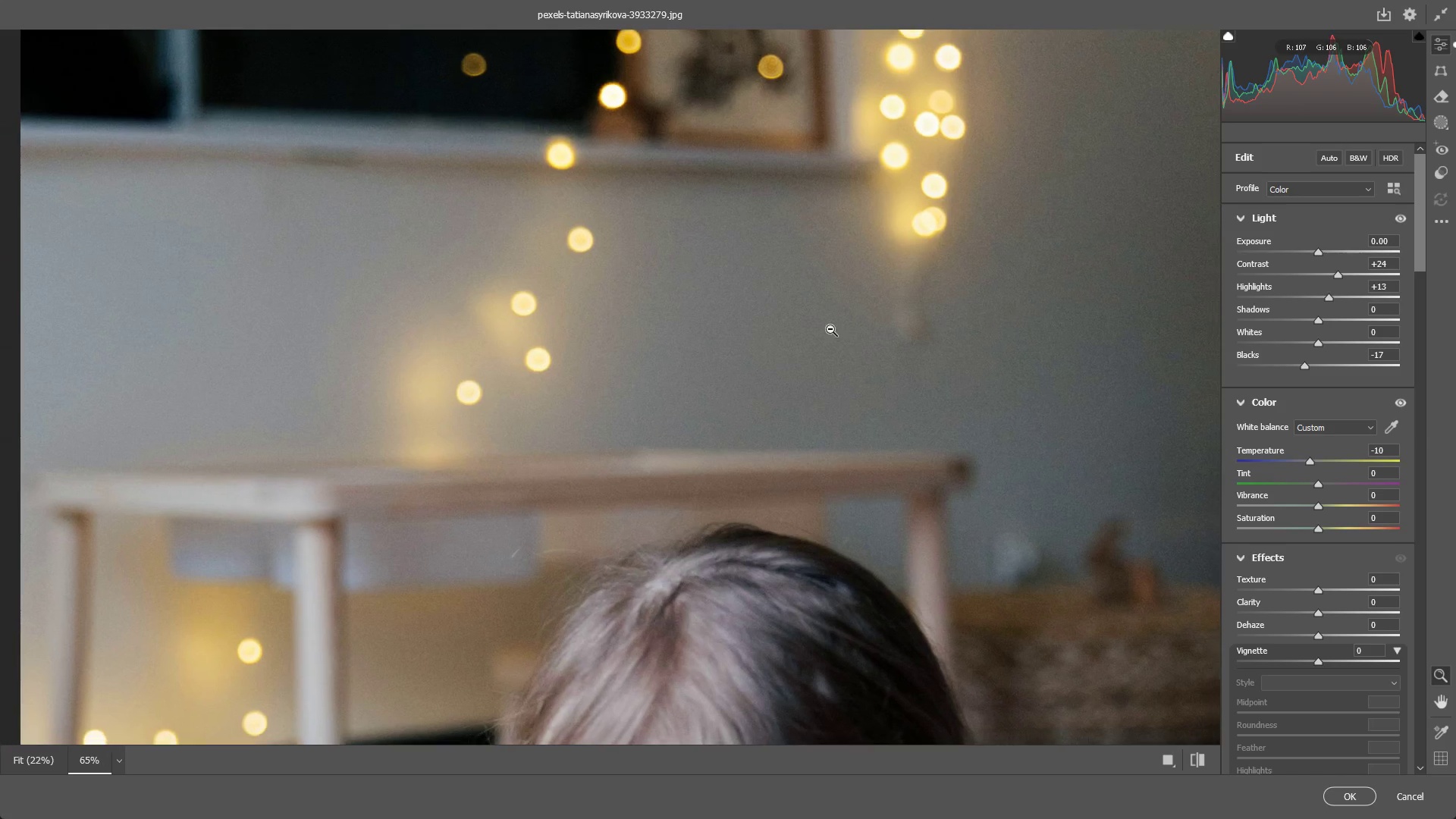 
hold_key(key=Space, duration=0.42)
 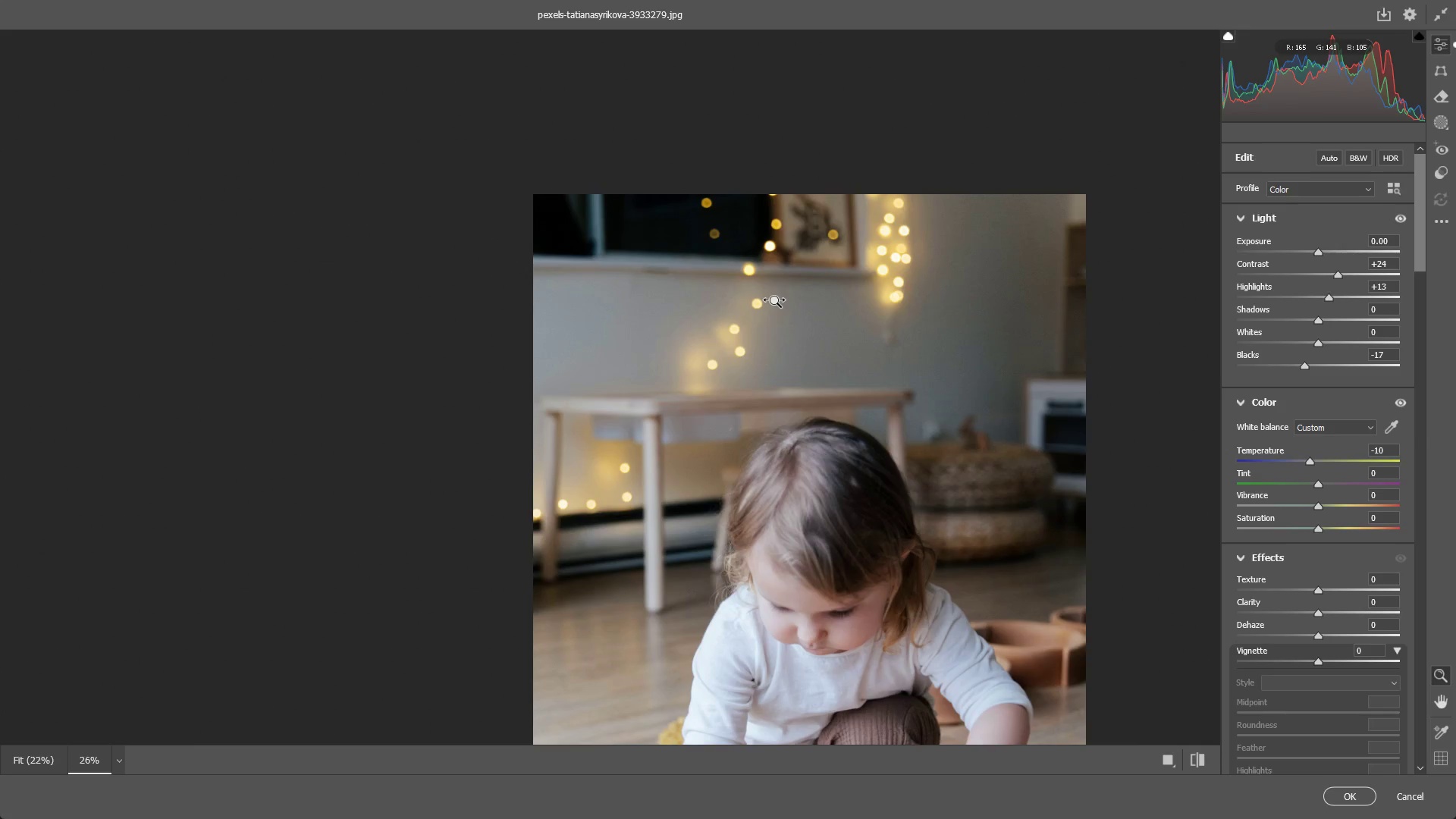 
left_click_drag(start_coordinate=[789, 221], to_coordinate=[780, 353])
 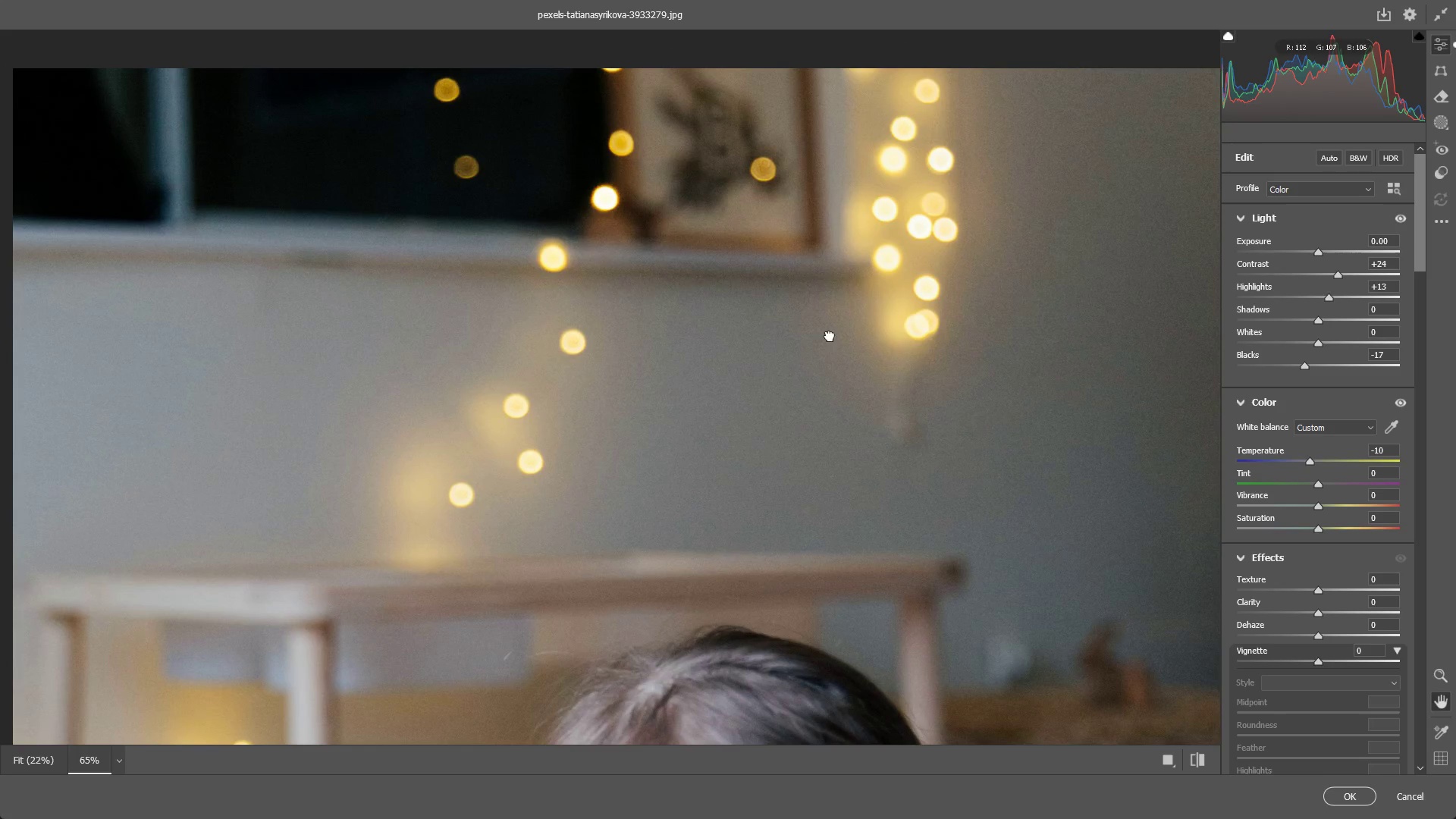 
left_click_drag(start_coordinate=[876, 293], to_coordinate=[775, 301])
 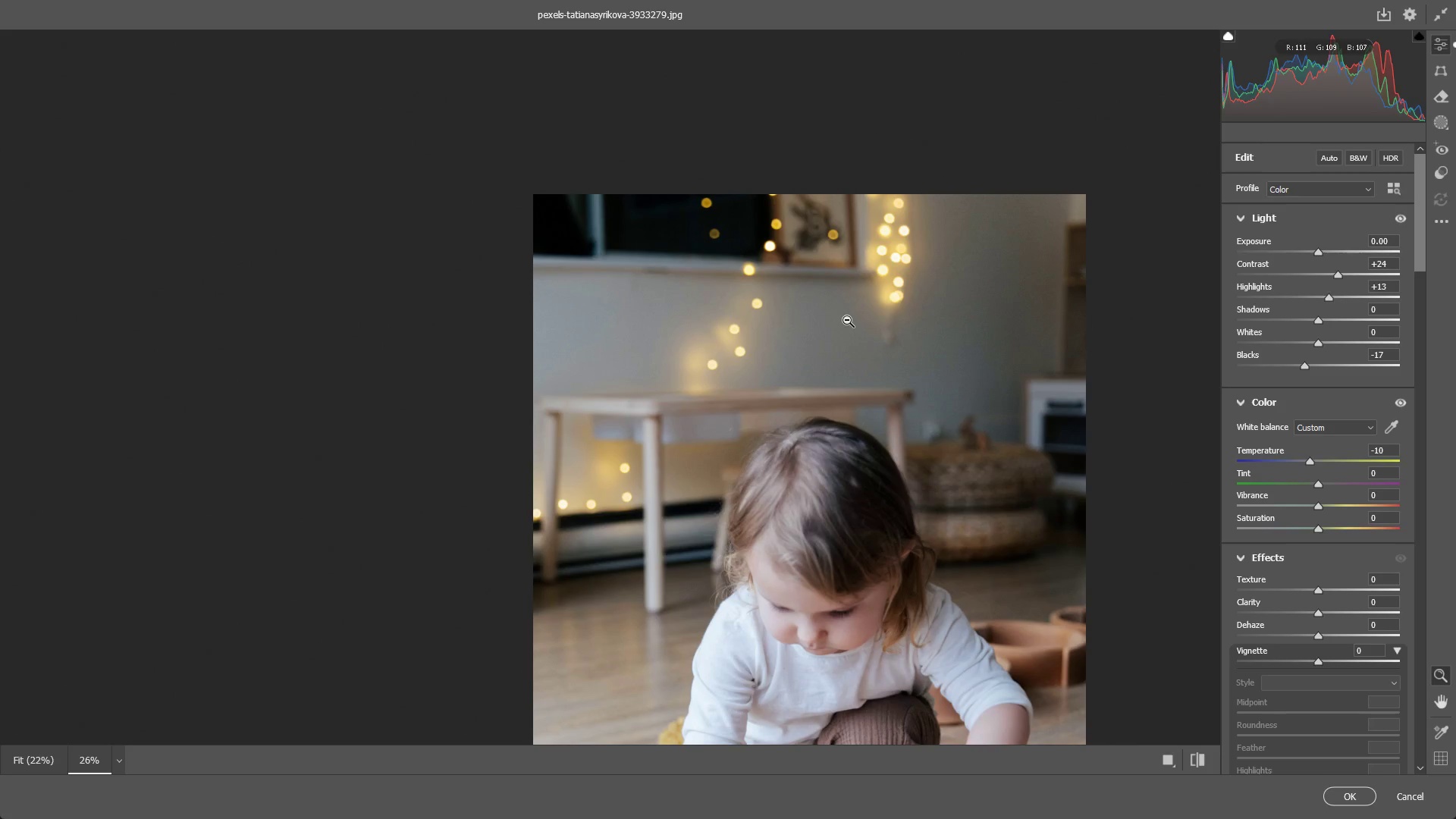 
hold_key(key=Space, duration=1.12)
 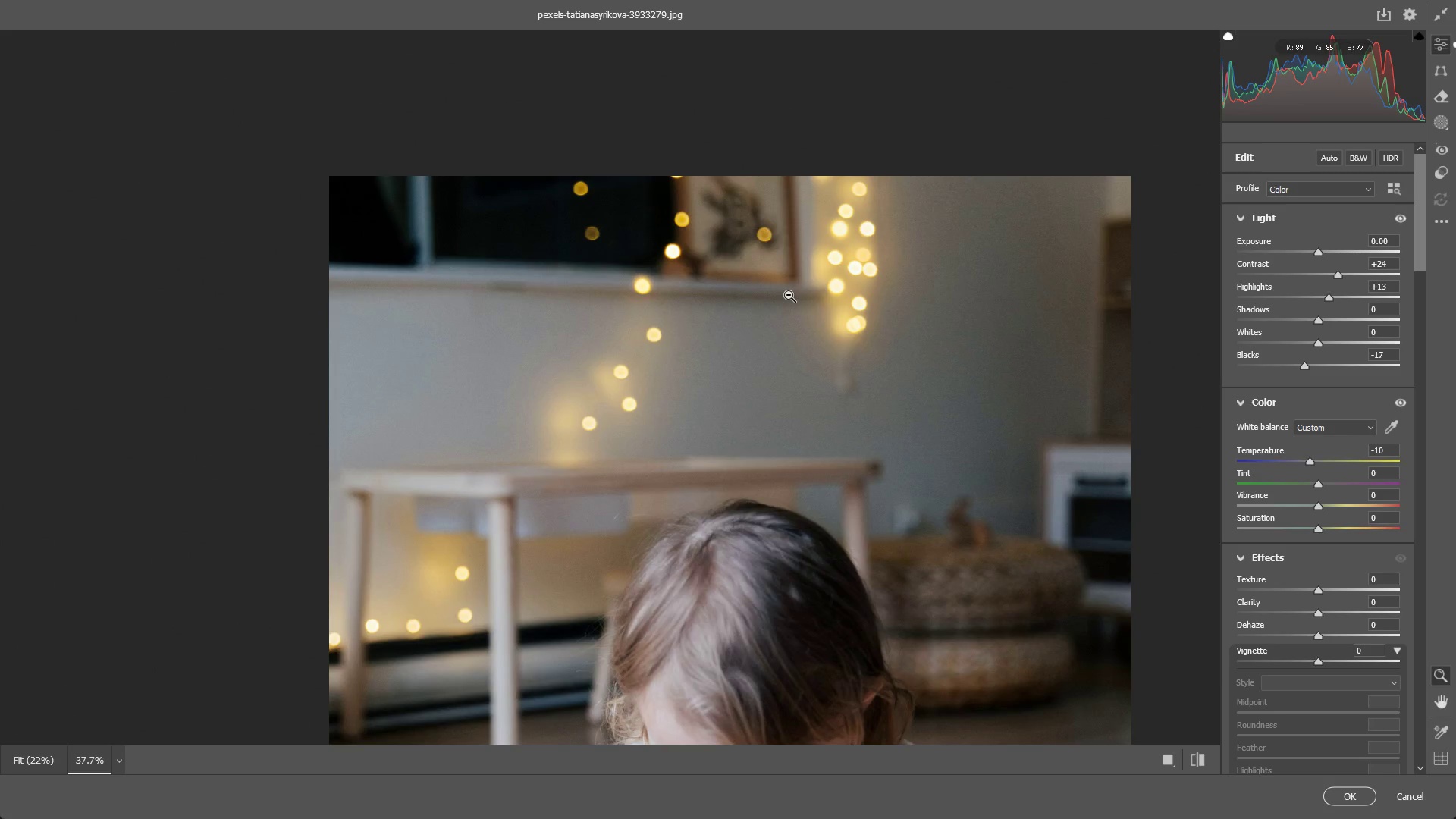 
left_click_drag(start_coordinate=[877, 322], to_coordinate=[803, 344])
 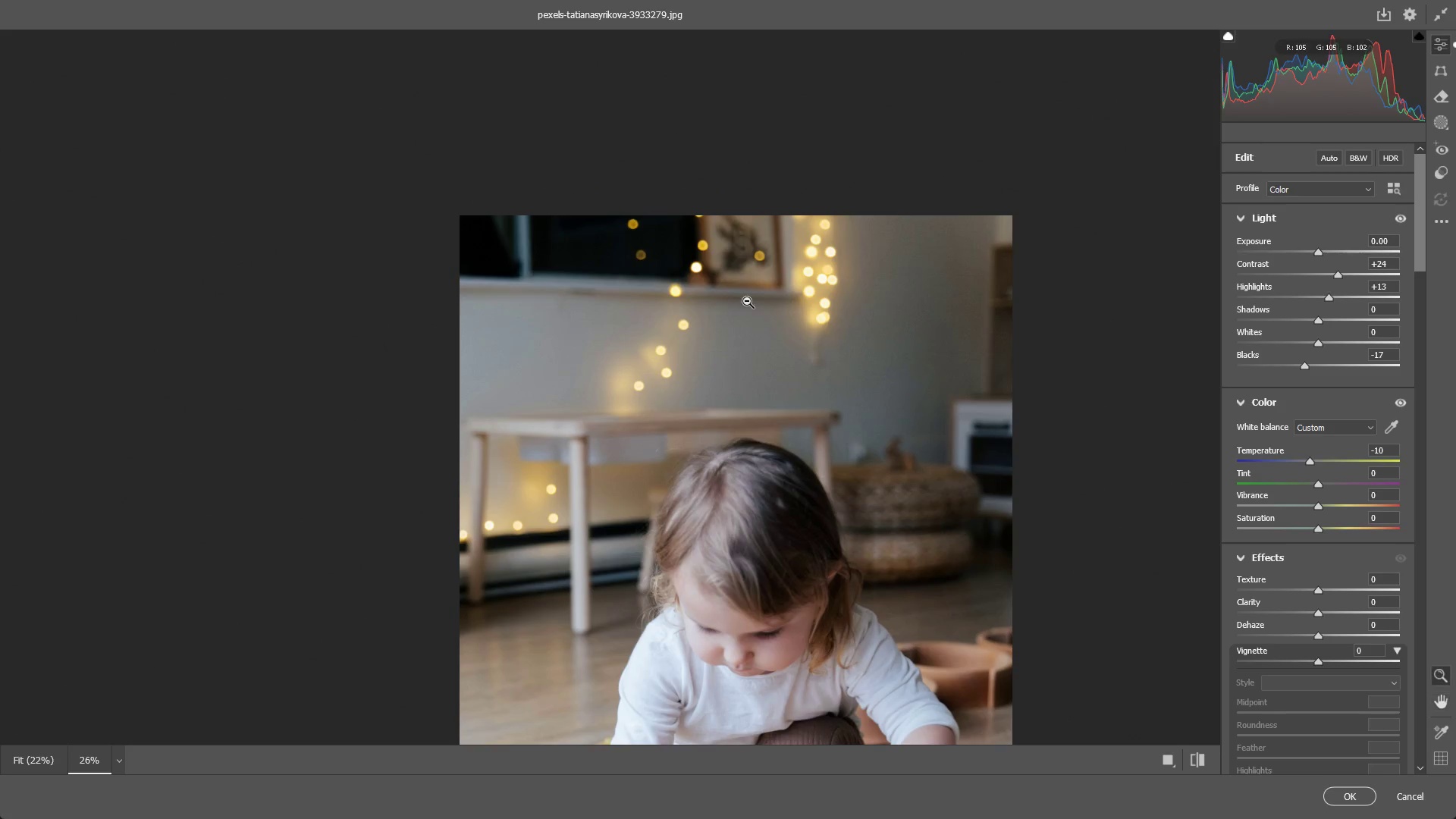 
left_click_drag(start_coordinate=[747, 301], to_coordinate=[789, 295])
 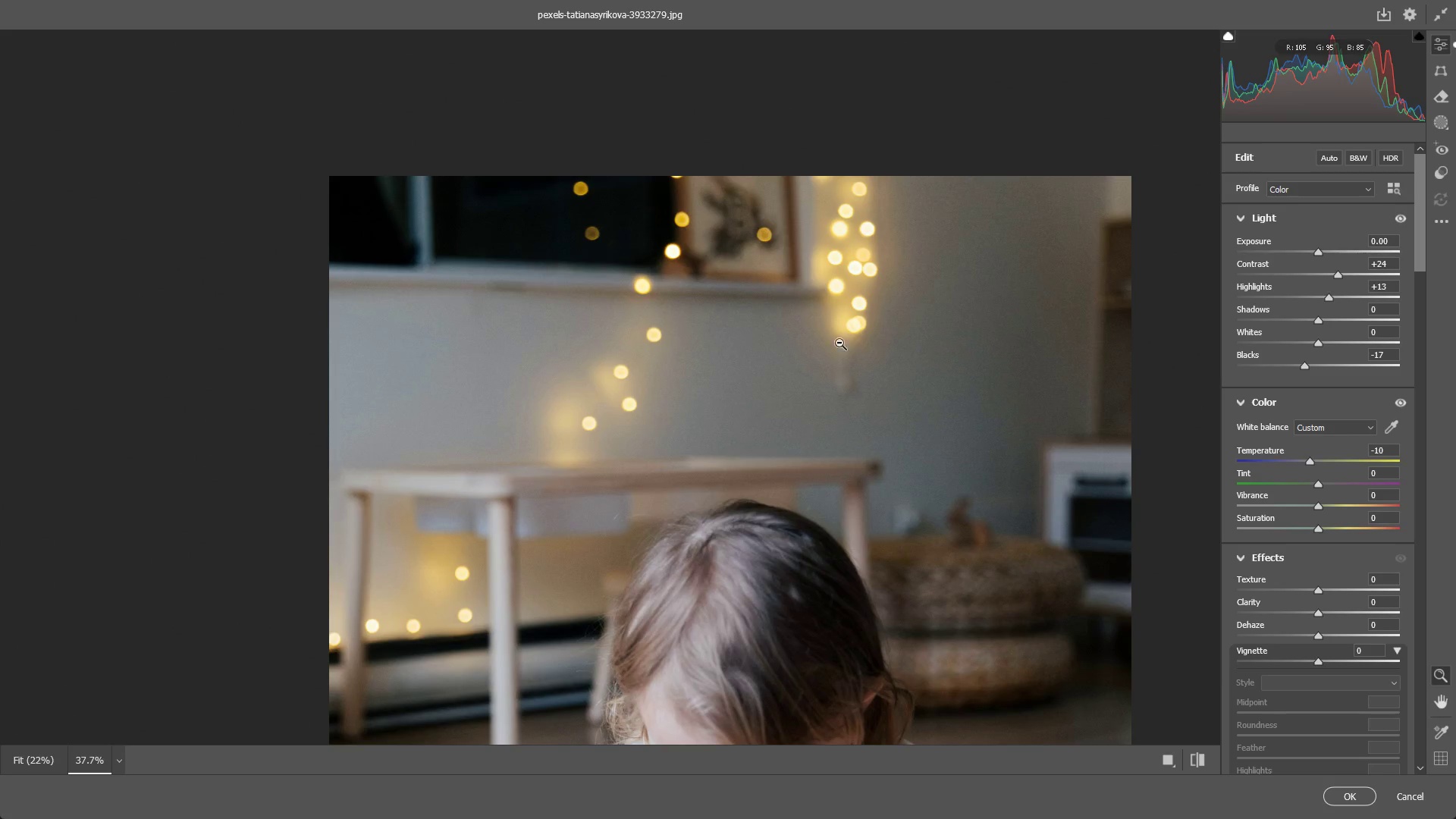 
hold_key(key=Space, duration=0.47)
 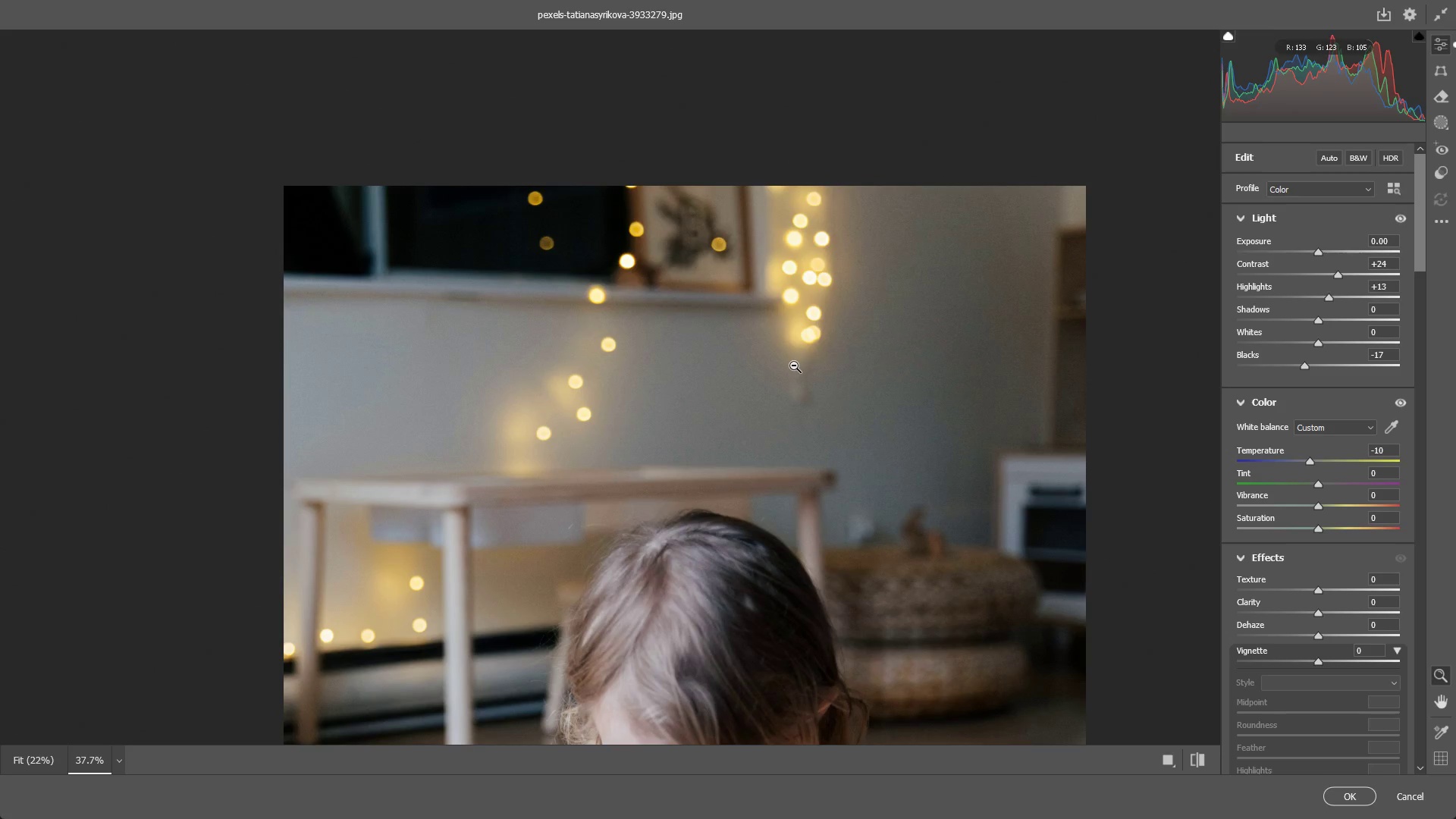 
left_click_drag(start_coordinate=[839, 354], to_coordinate=[794, 364])
 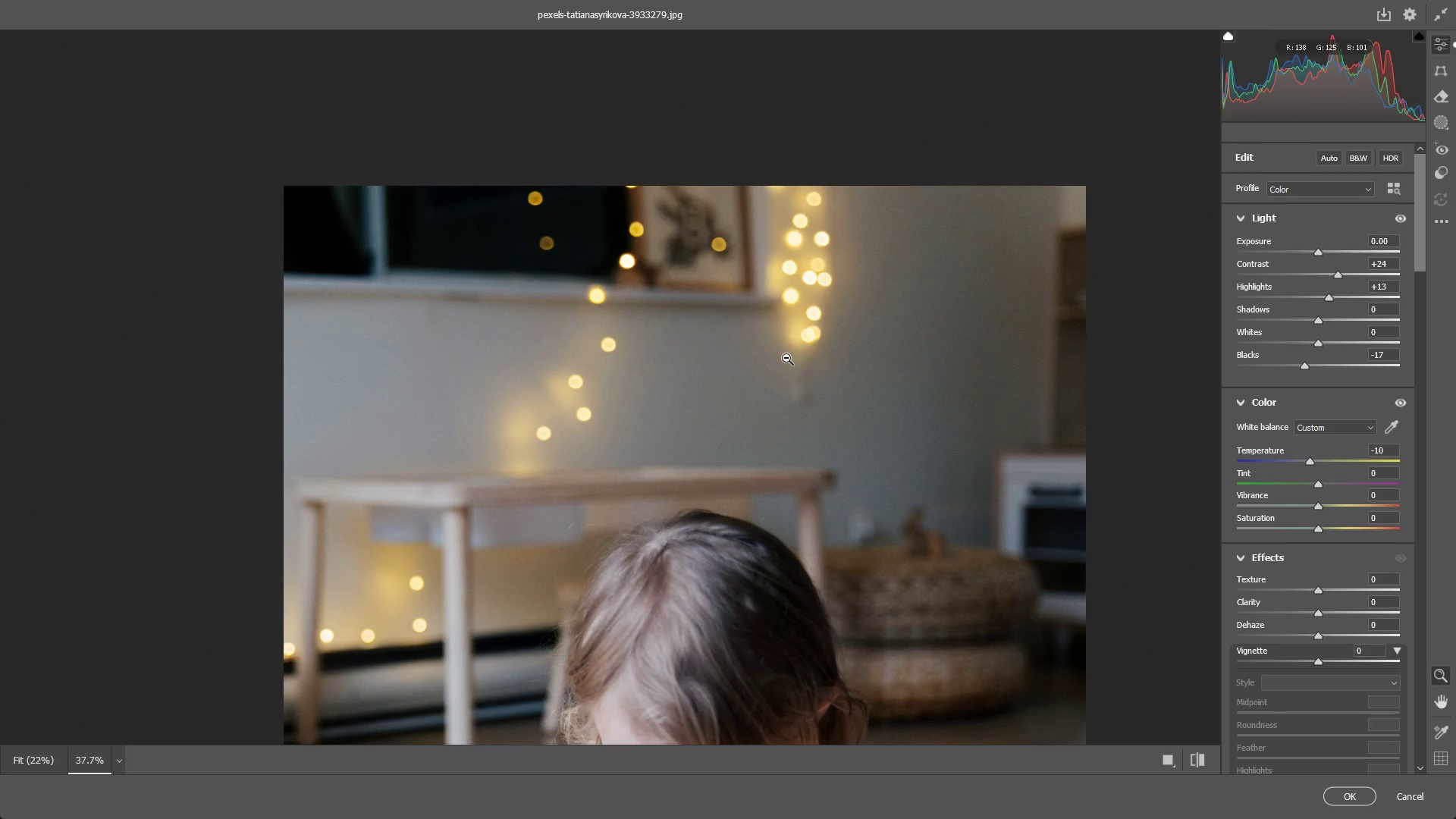 
left_click_drag(start_coordinate=[813, 353], to_coordinate=[843, 354])
 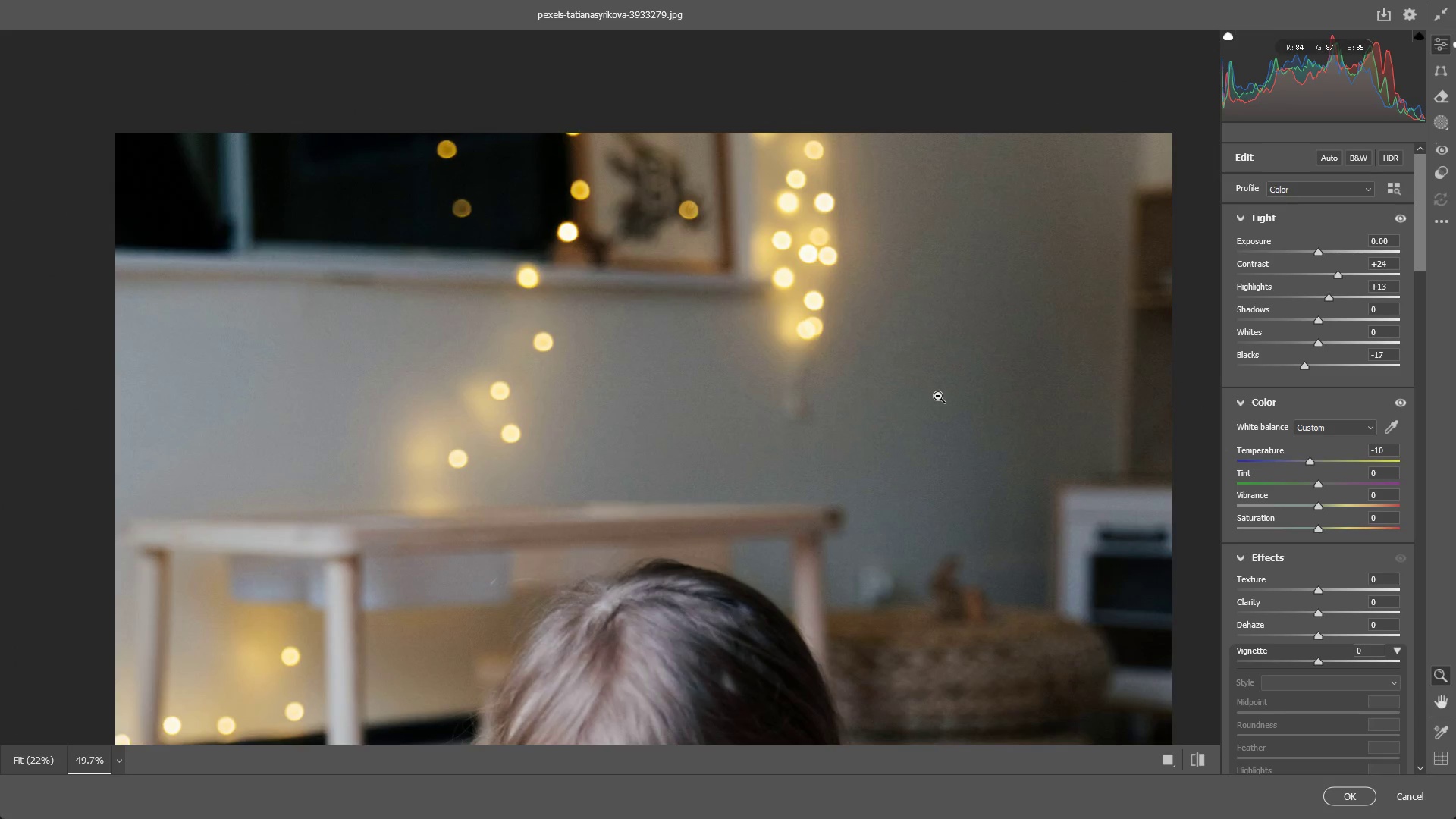 
left_click_drag(start_coordinate=[938, 396], to_coordinate=[918, 397])
 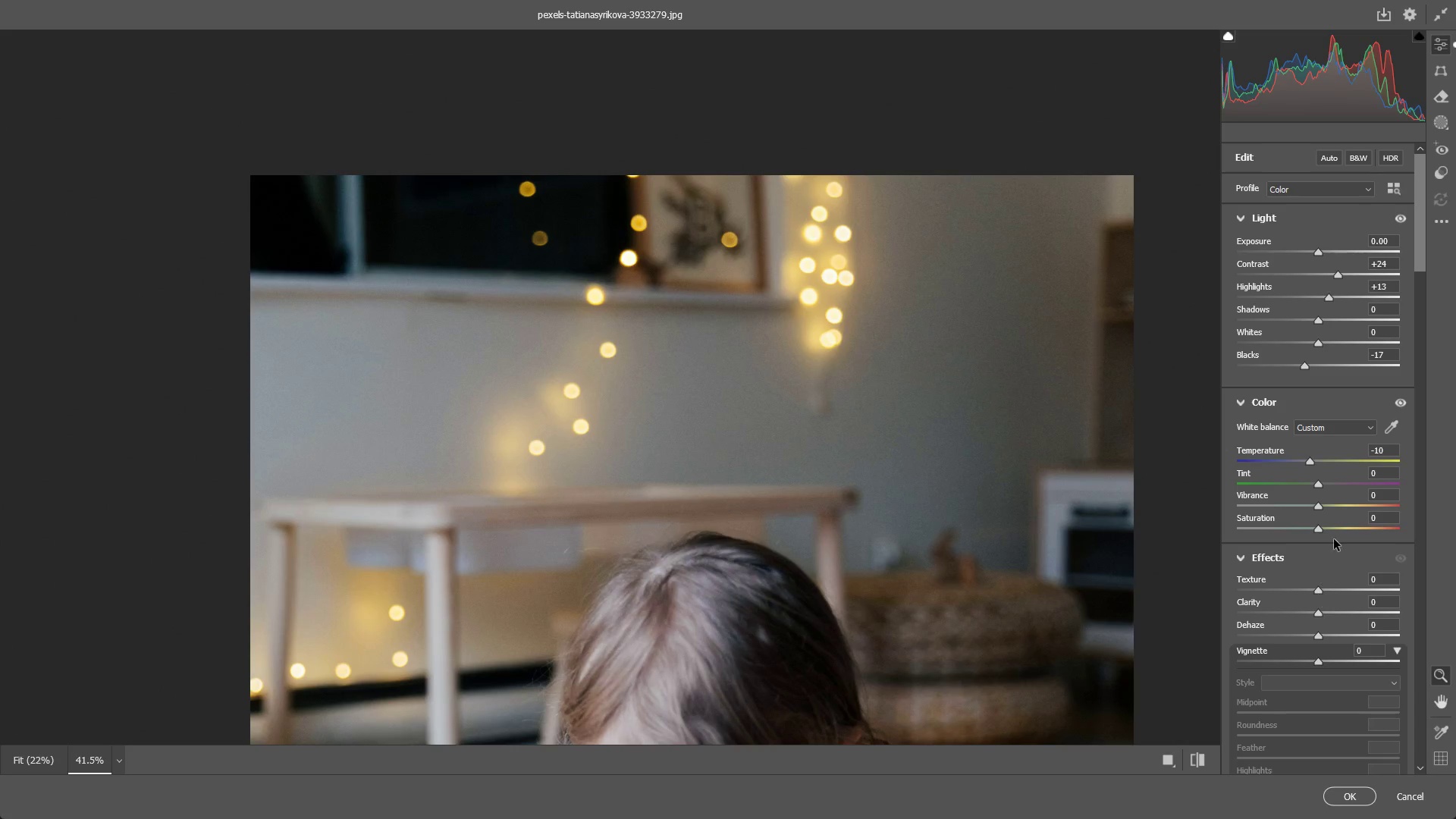 
left_click_drag(start_coordinate=[1320, 529], to_coordinate=[1352, 512])
 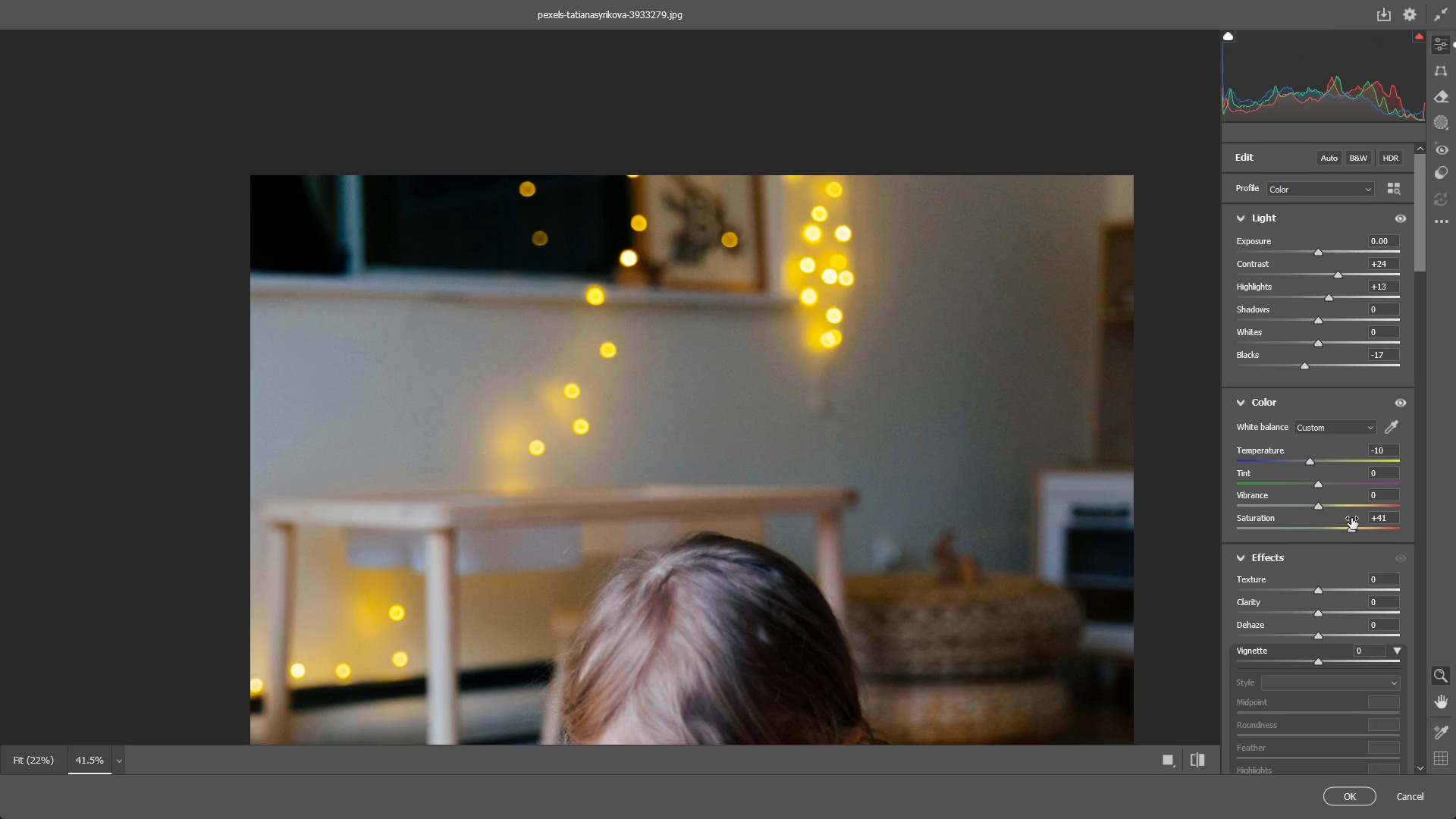 
key(Control+ControlLeft)
 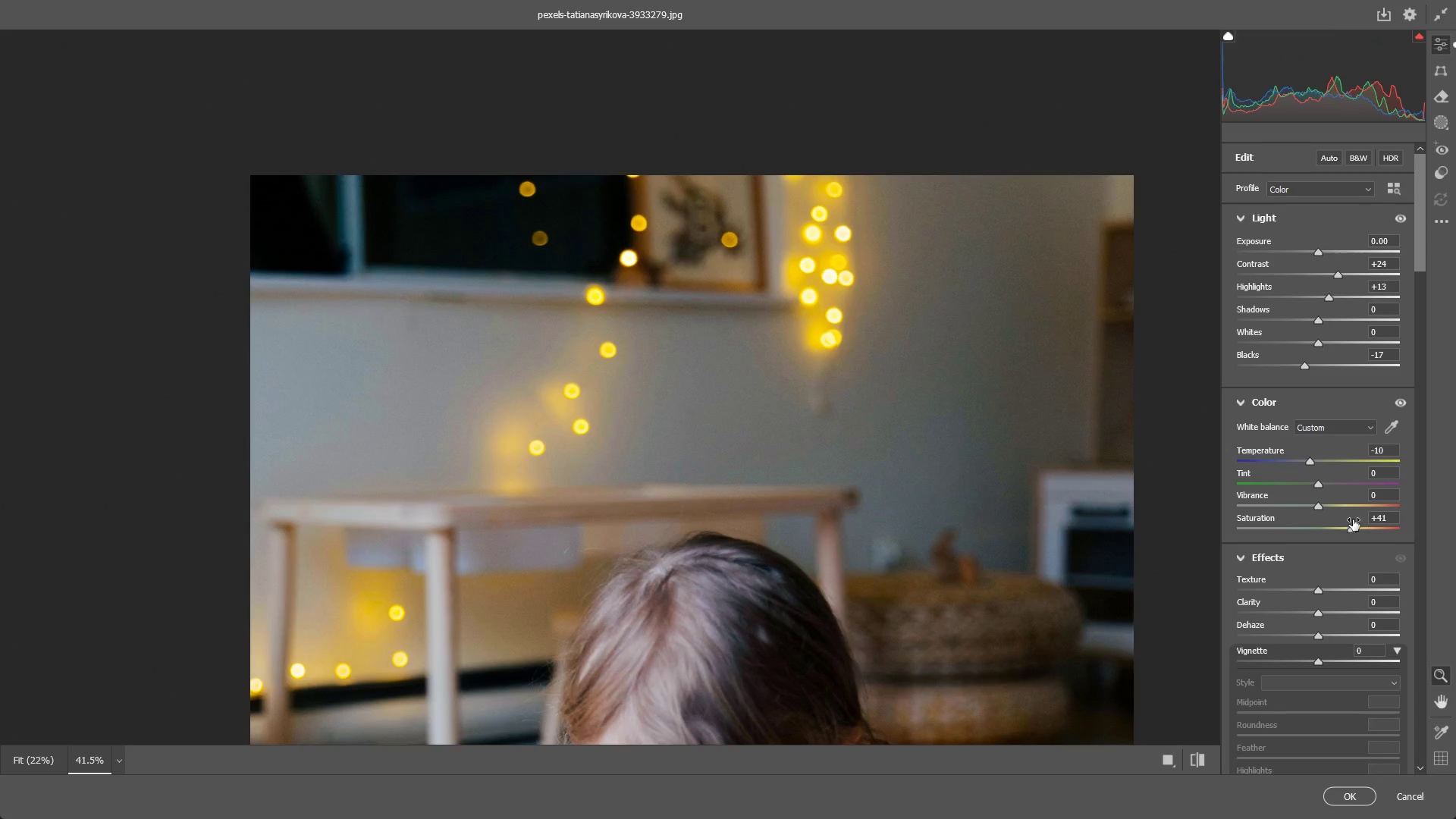 
key(Control+Z)
 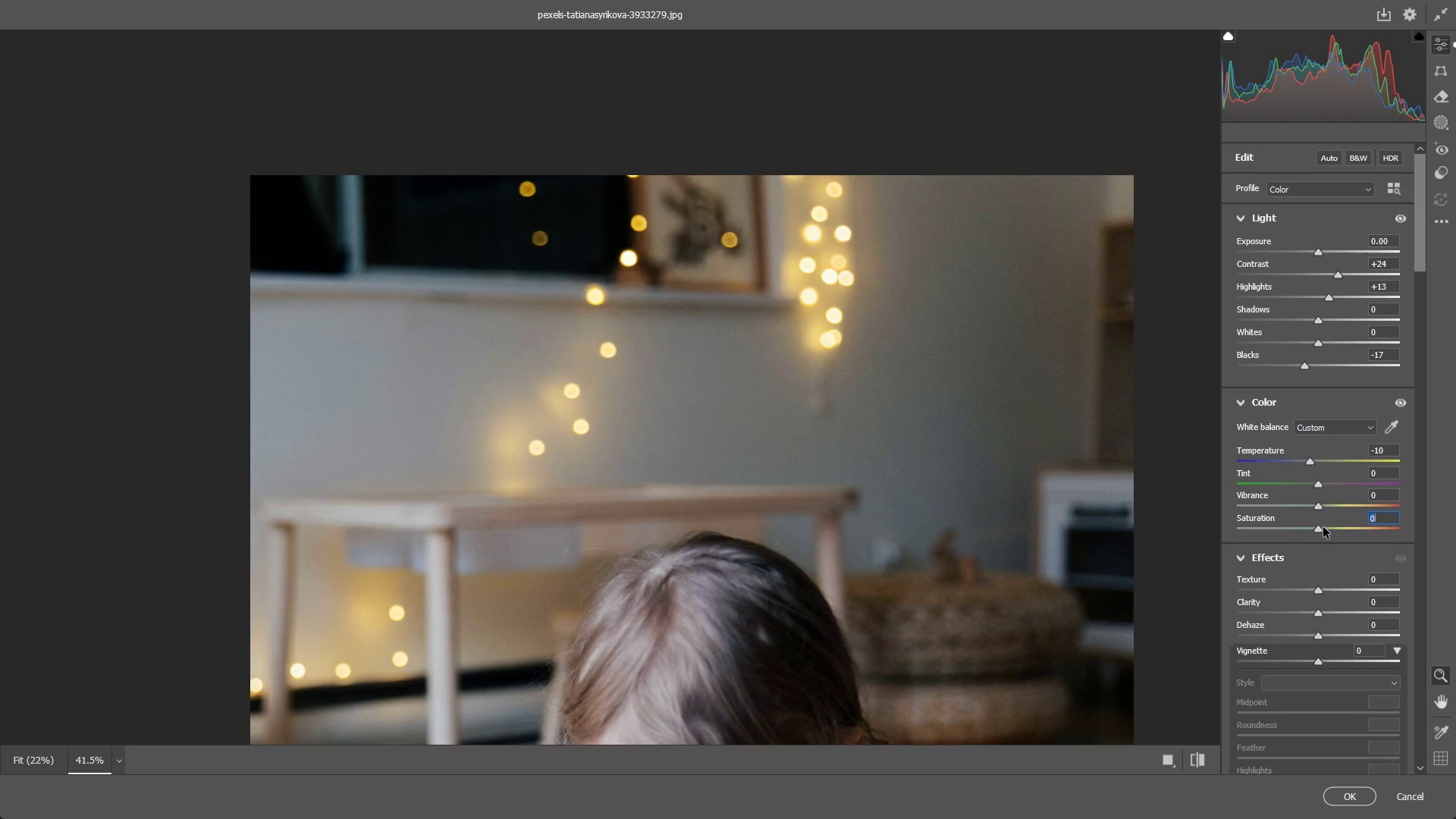 
left_click_drag(start_coordinate=[1322, 528], to_coordinate=[1330, 526])
 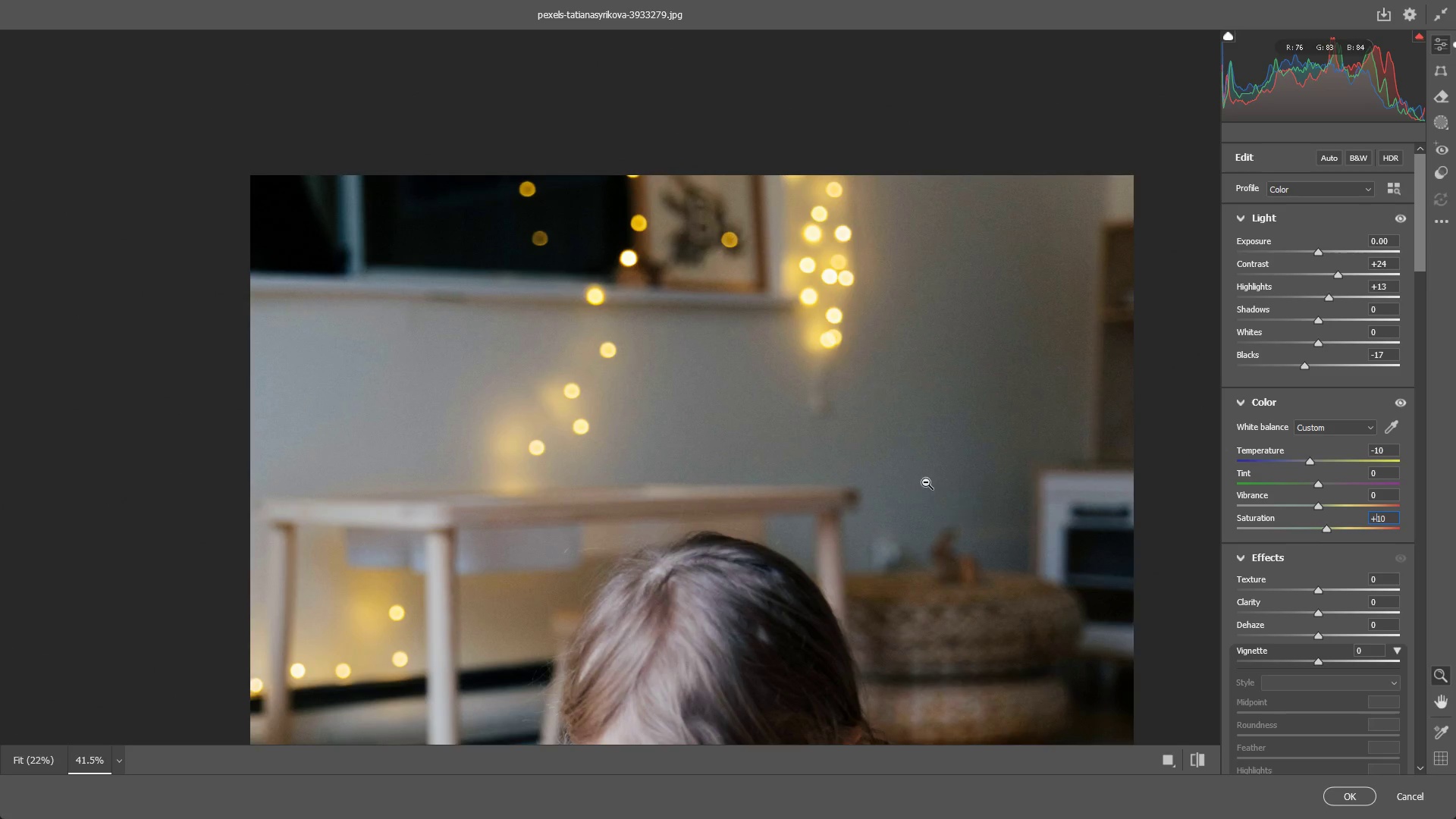 
left_click_drag(start_coordinate=[919, 475], to_coordinate=[866, 468])
 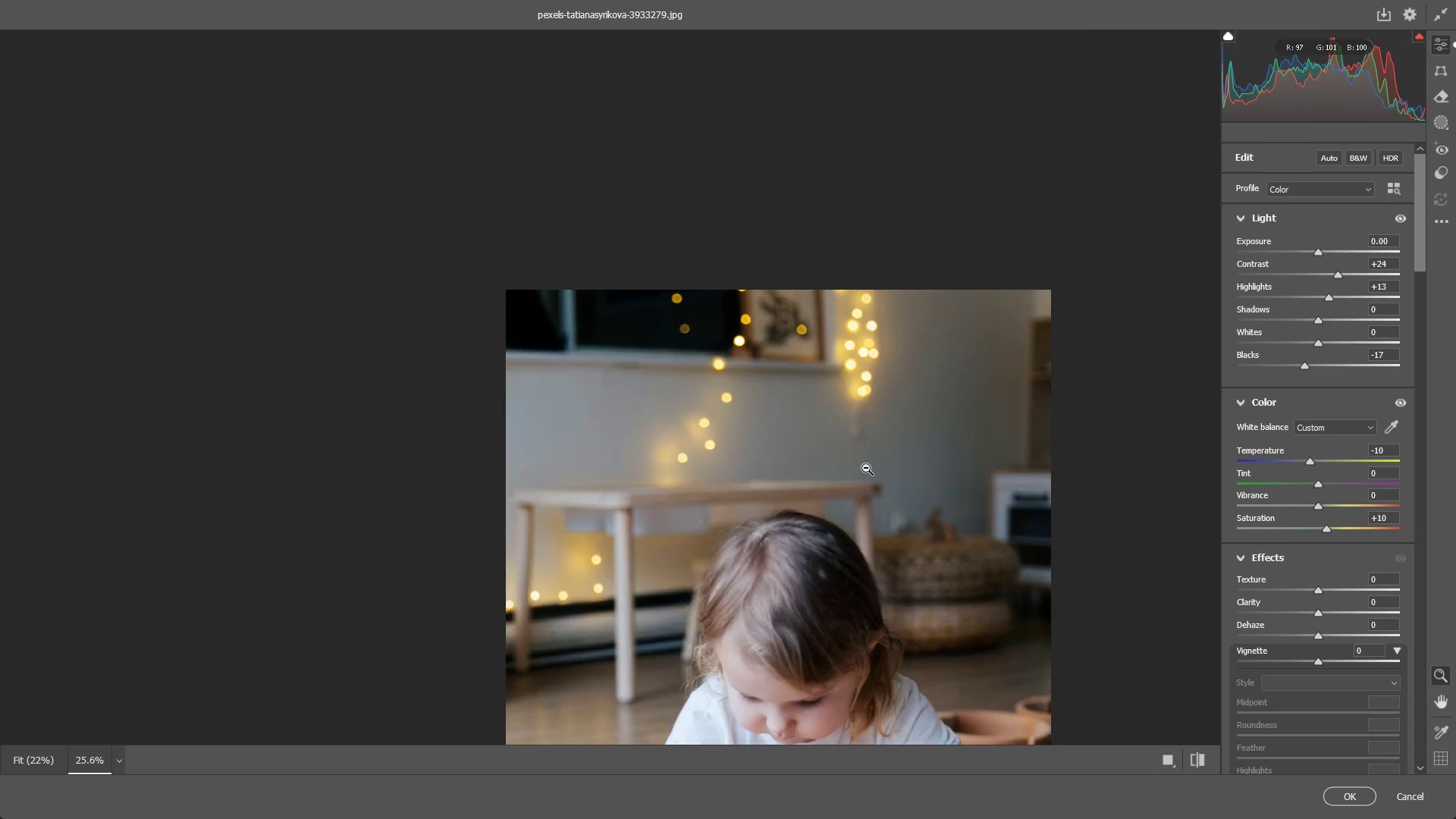 
hold_key(key=Space, duration=0.48)
 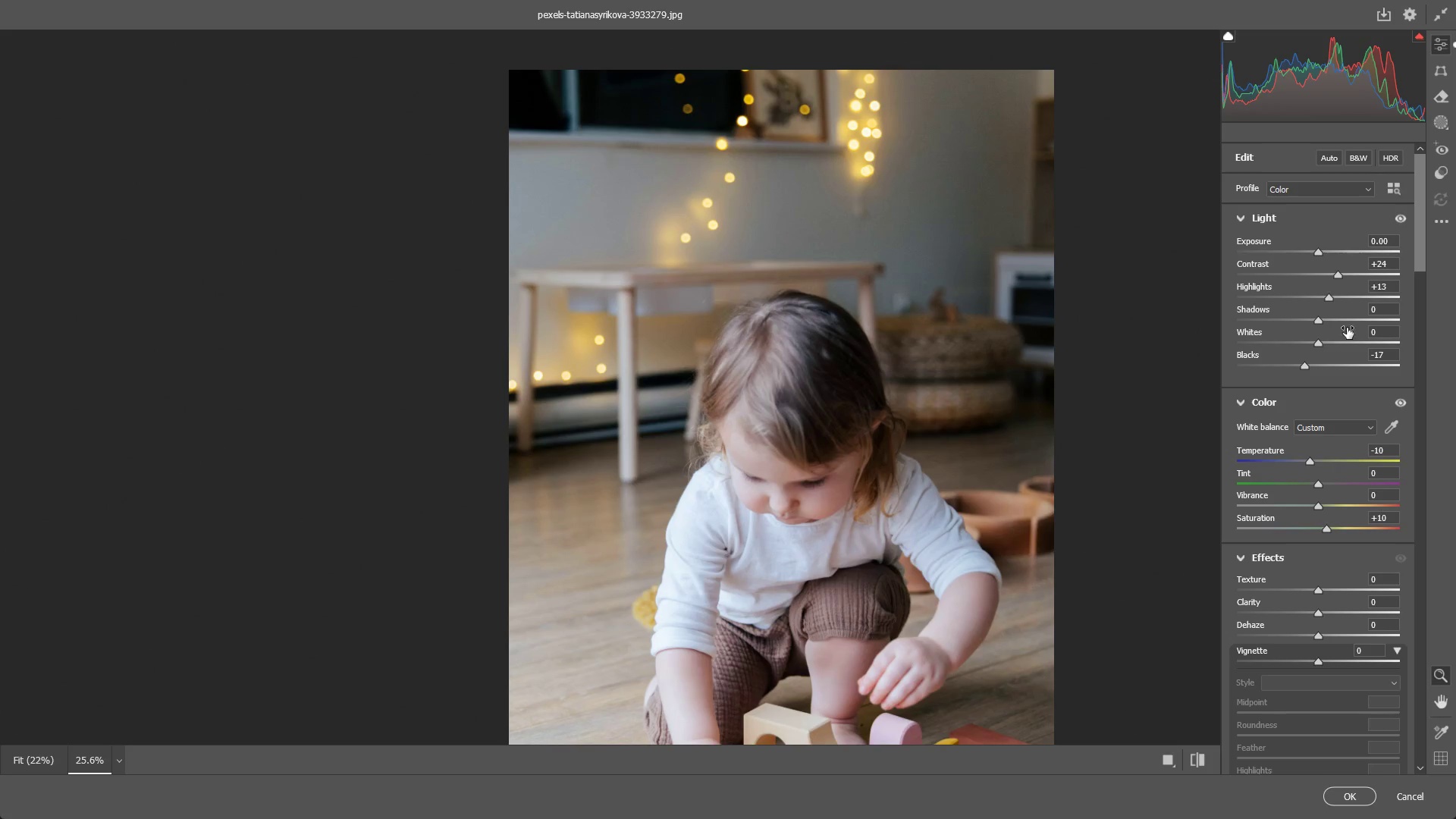 
left_click_drag(start_coordinate=[837, 536], to_coordinate=[840, 316])
 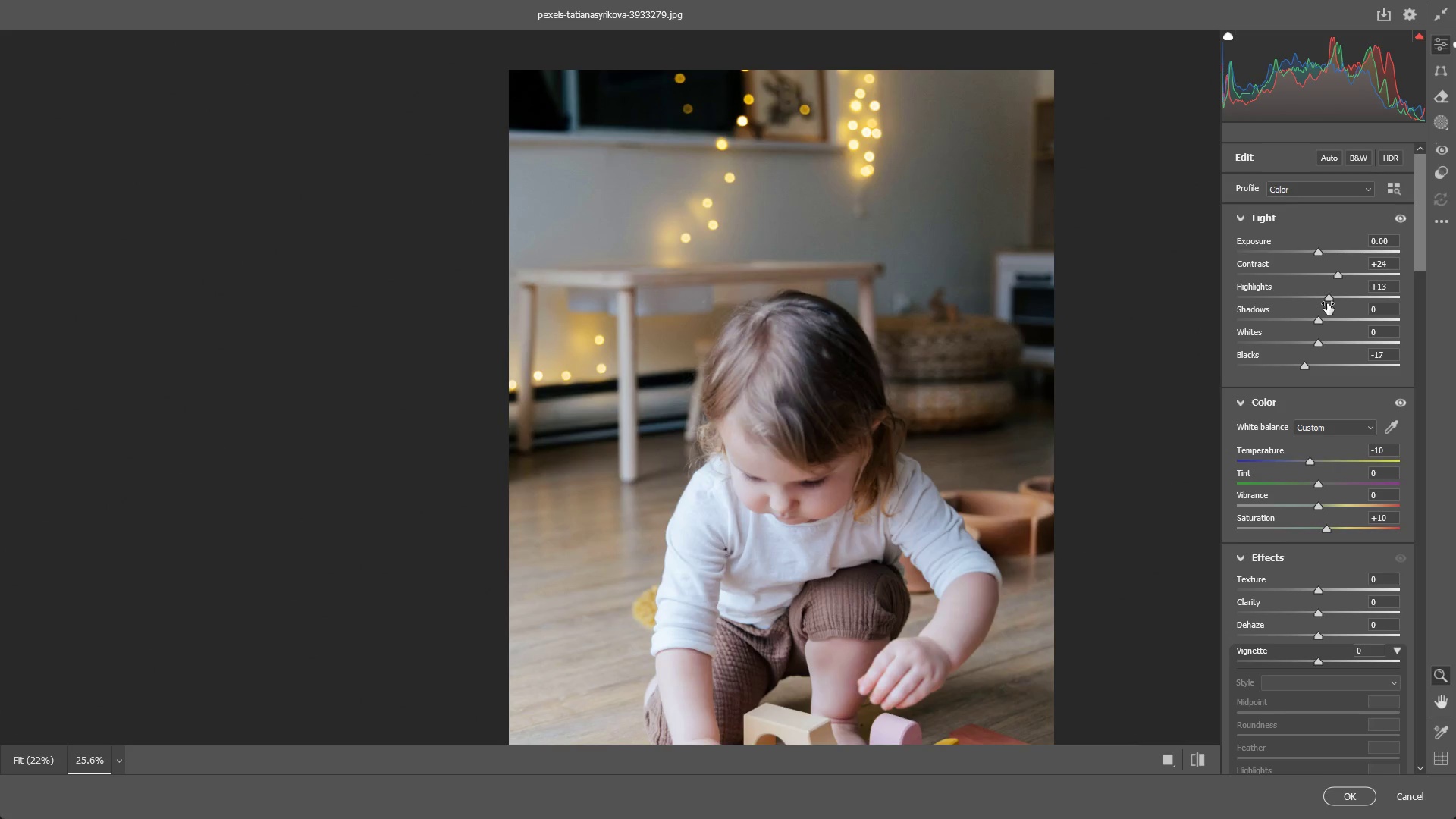 
left_click_drag(start_coordinate=[1328, 298], to_coordinate=[1340, 301])
 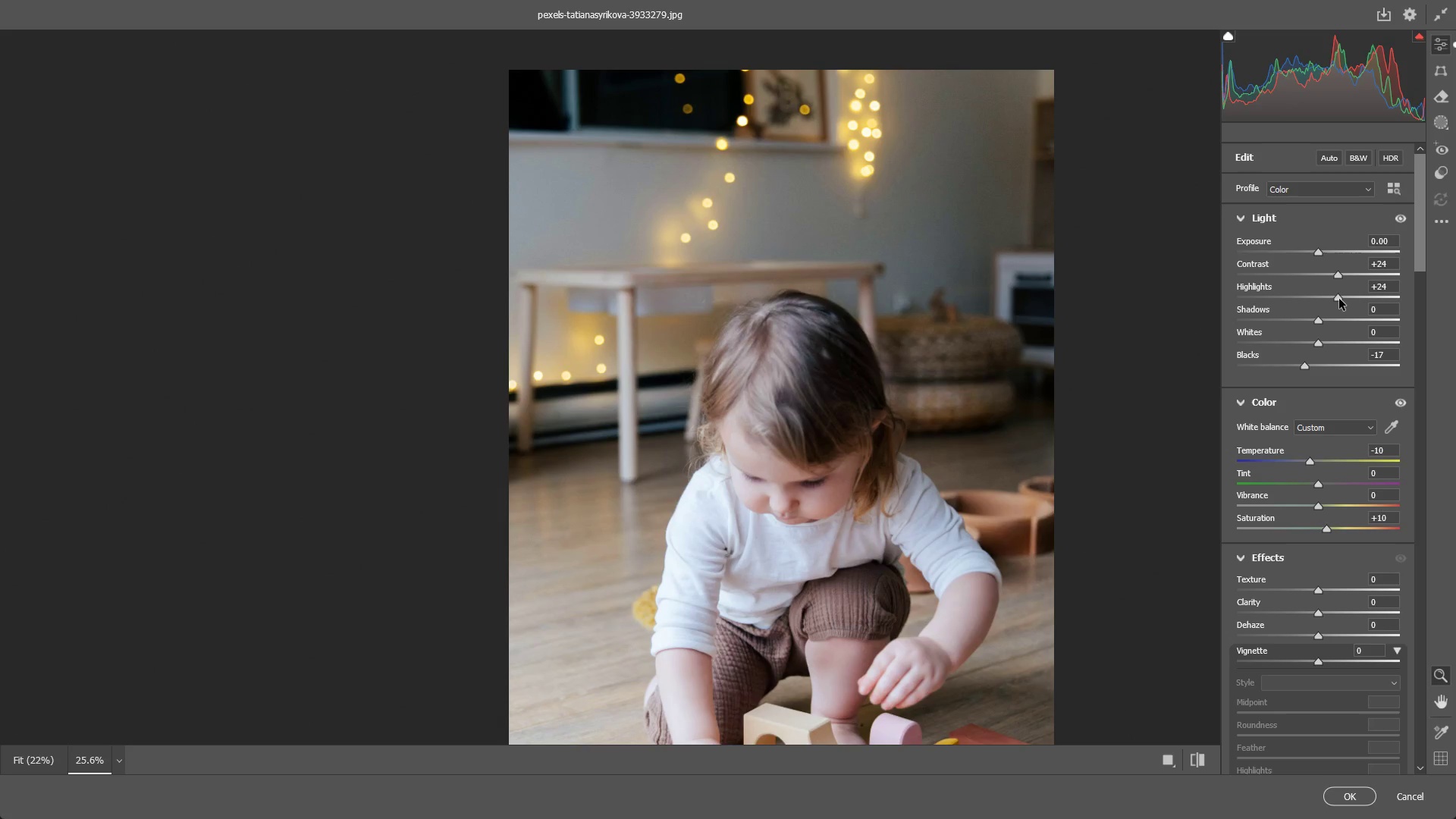 
left_click_drag(start_coordinate=[1339, 299], to_coordinate=[1332, 301])
 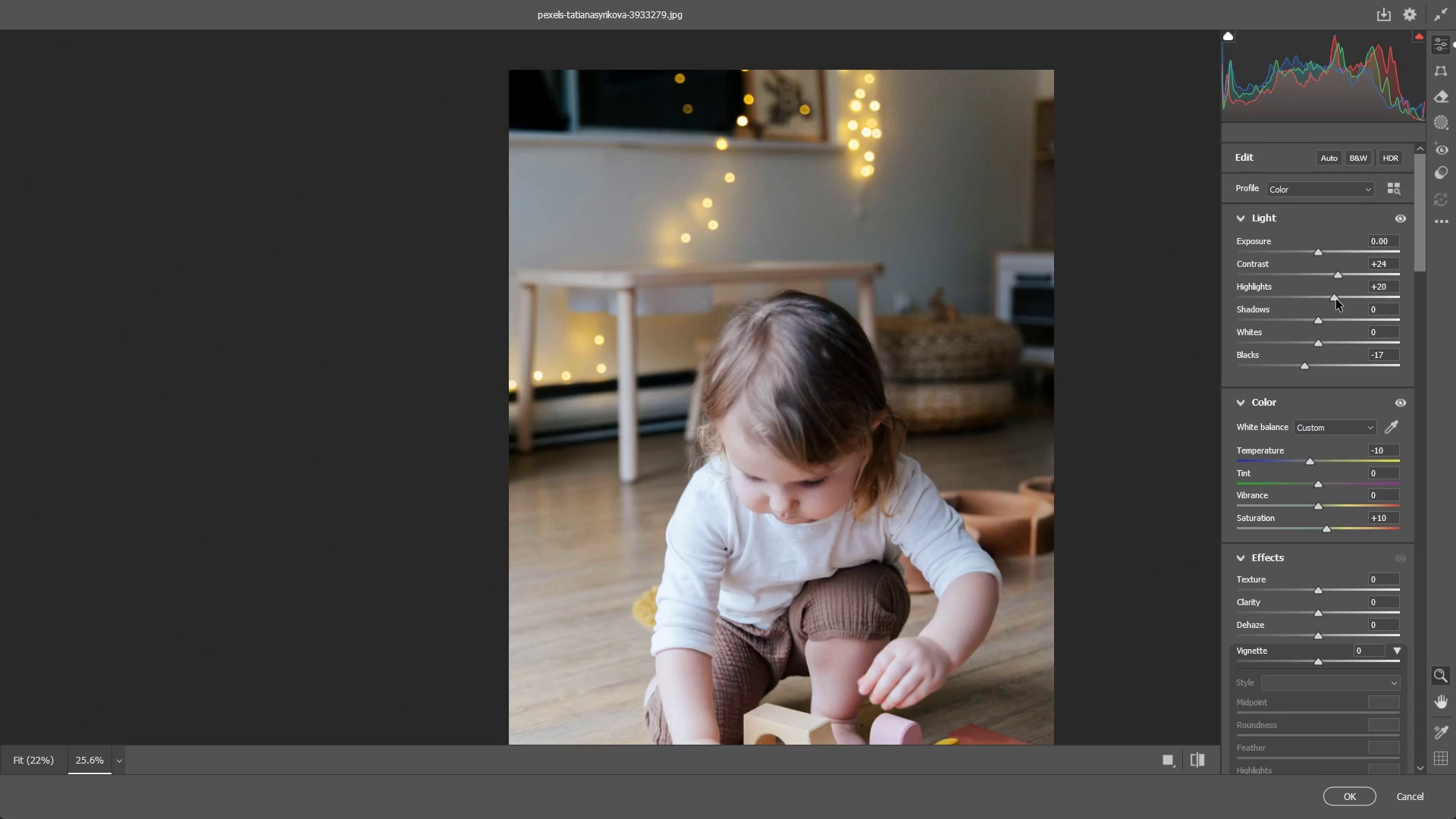 
left_click_drag(start_coordinate=[690, 218], to_coordinate=[735, 250])
 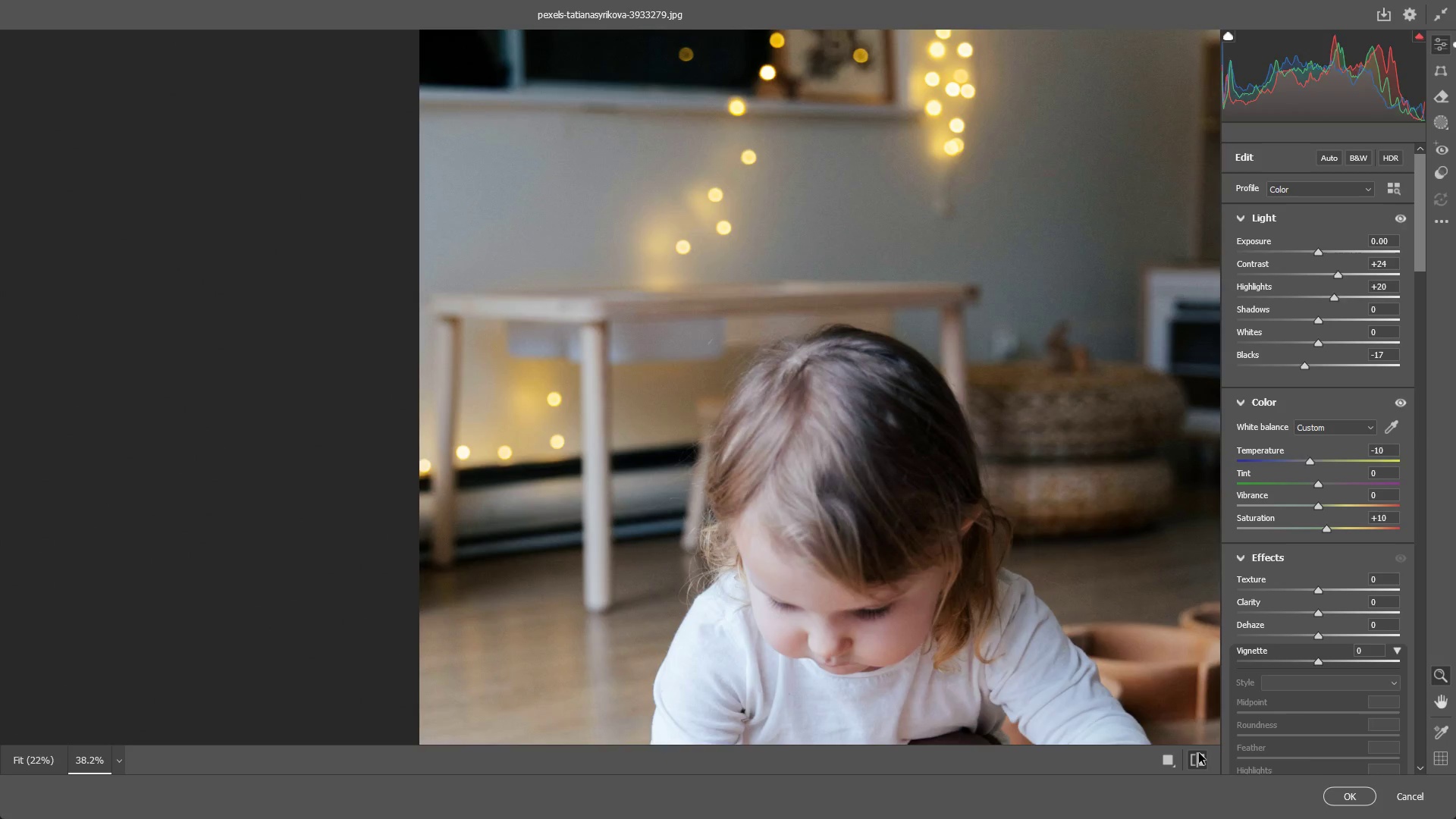 
double_click([1199, 753])
 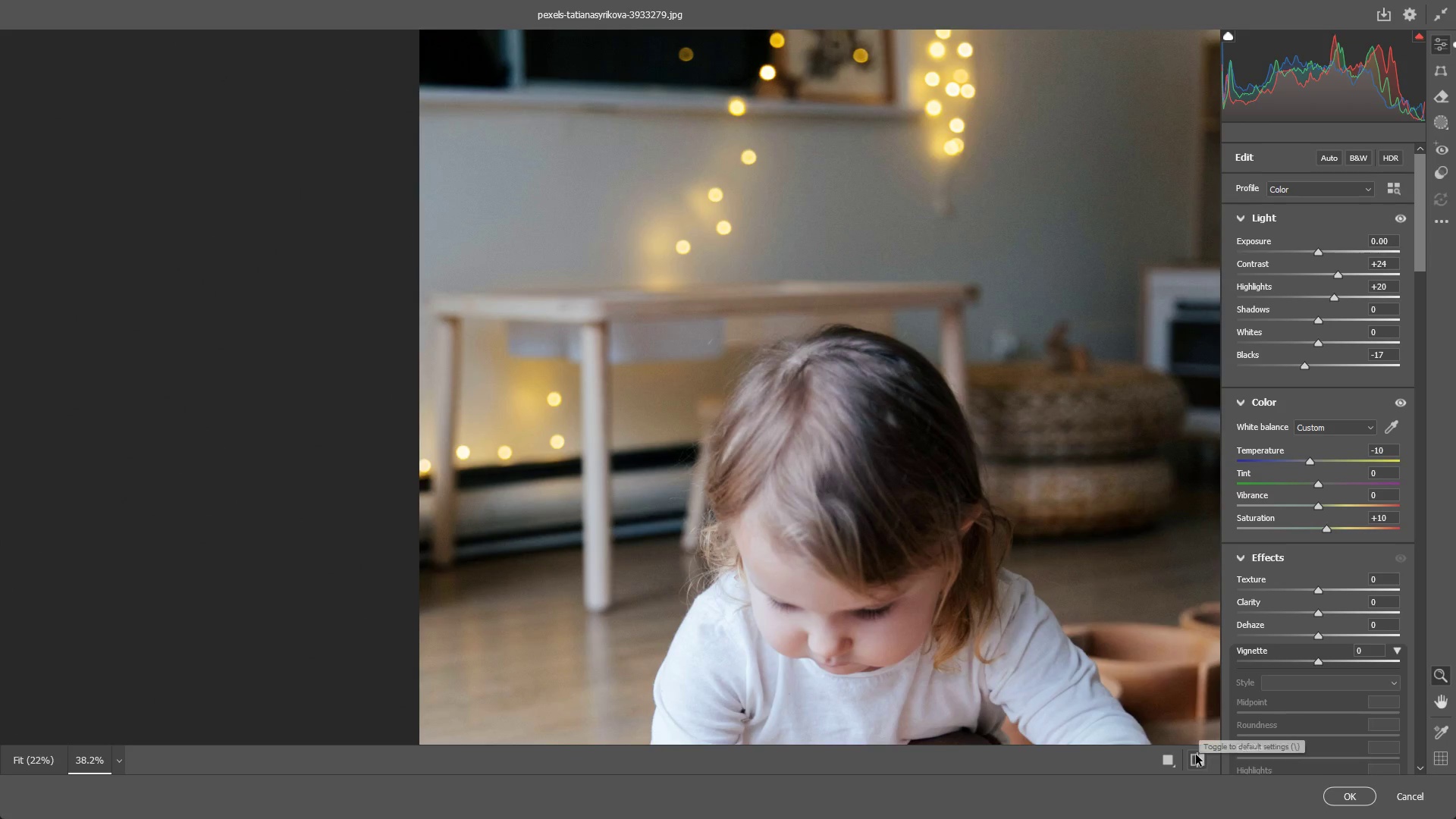 
mouse_move([1178, 746])
 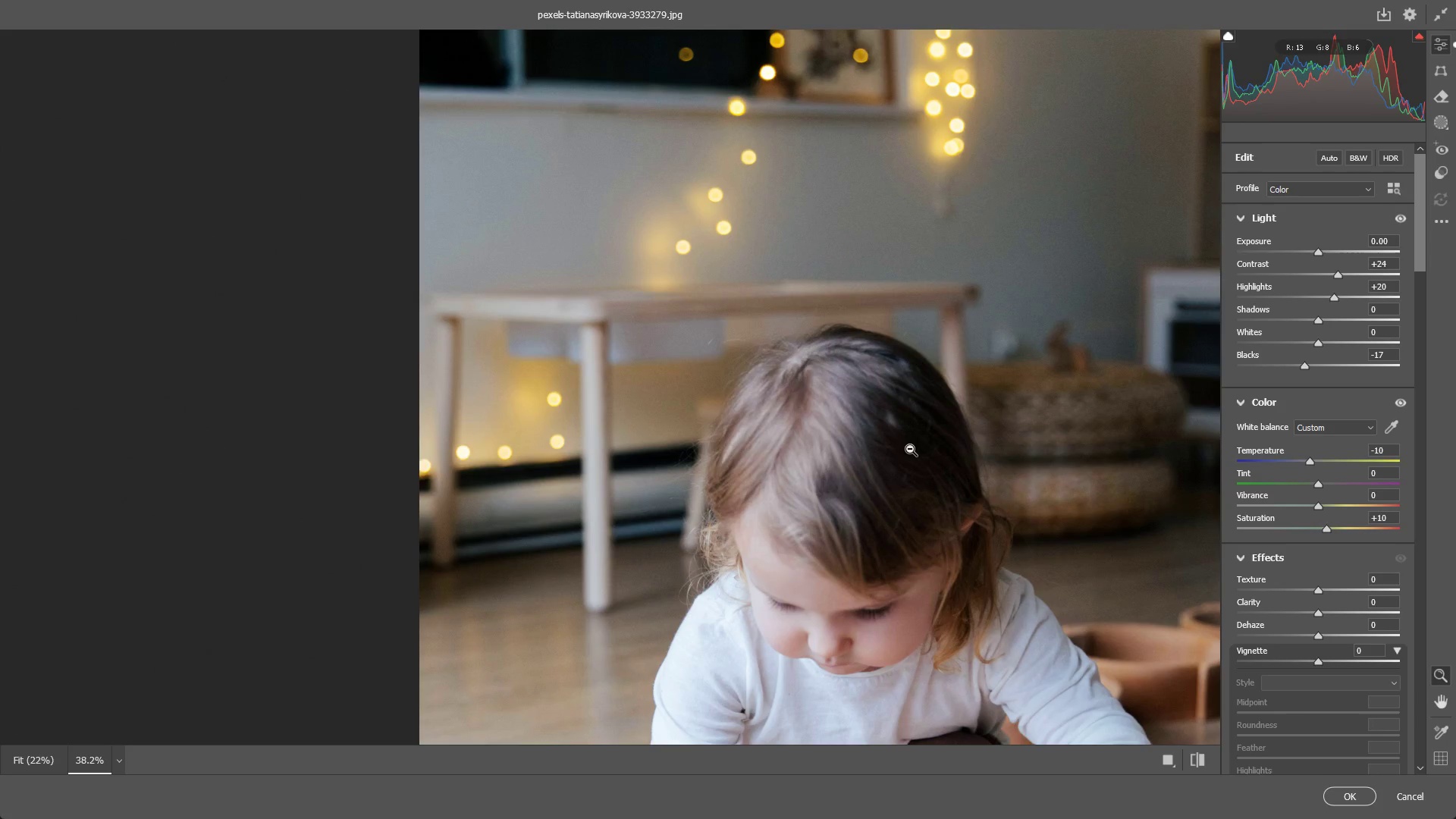 
left_click_drag(start_coordinate=[909, 449], to_coordinate=[869, 446])
 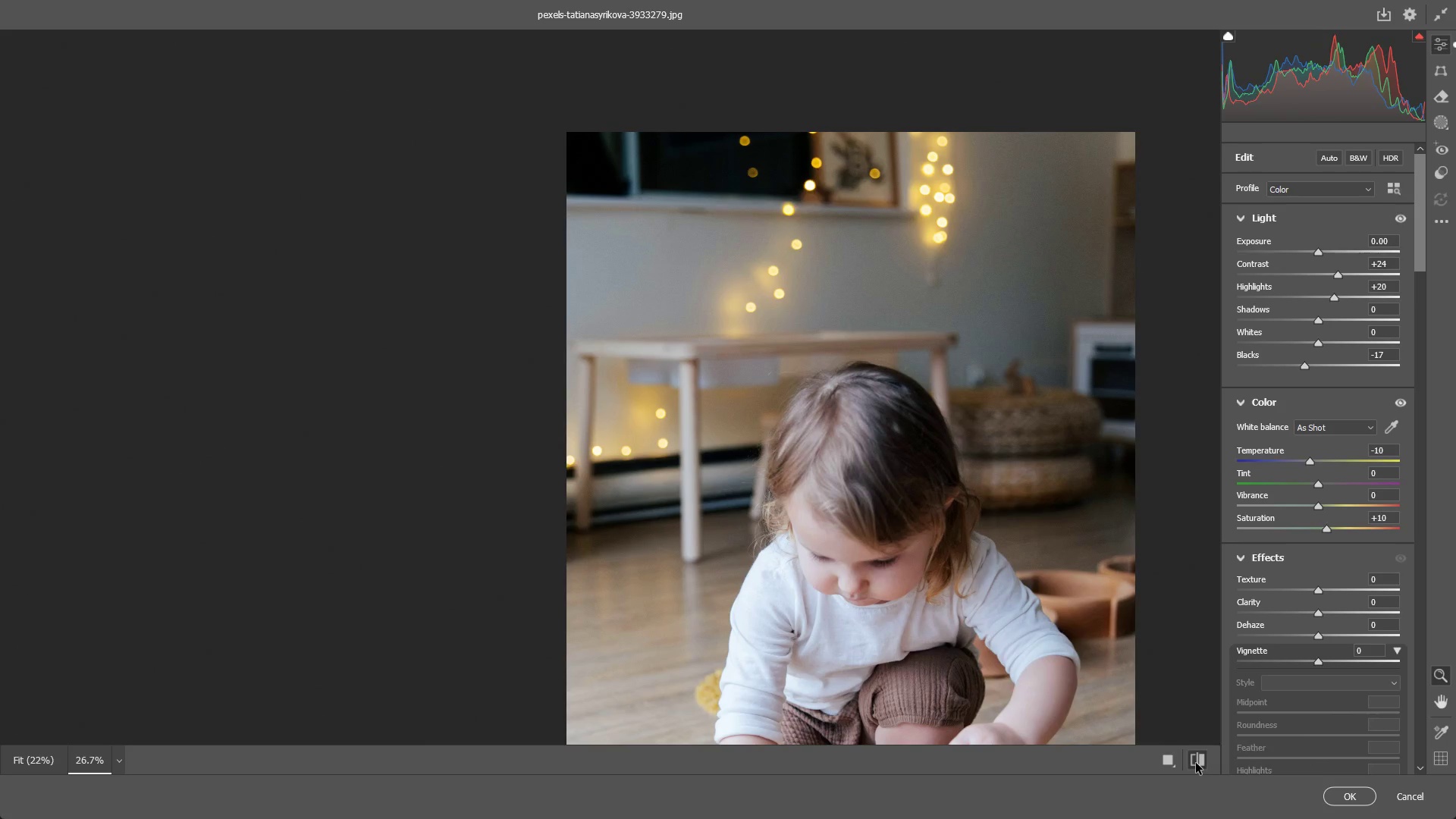 
double_click([1196, 763])
 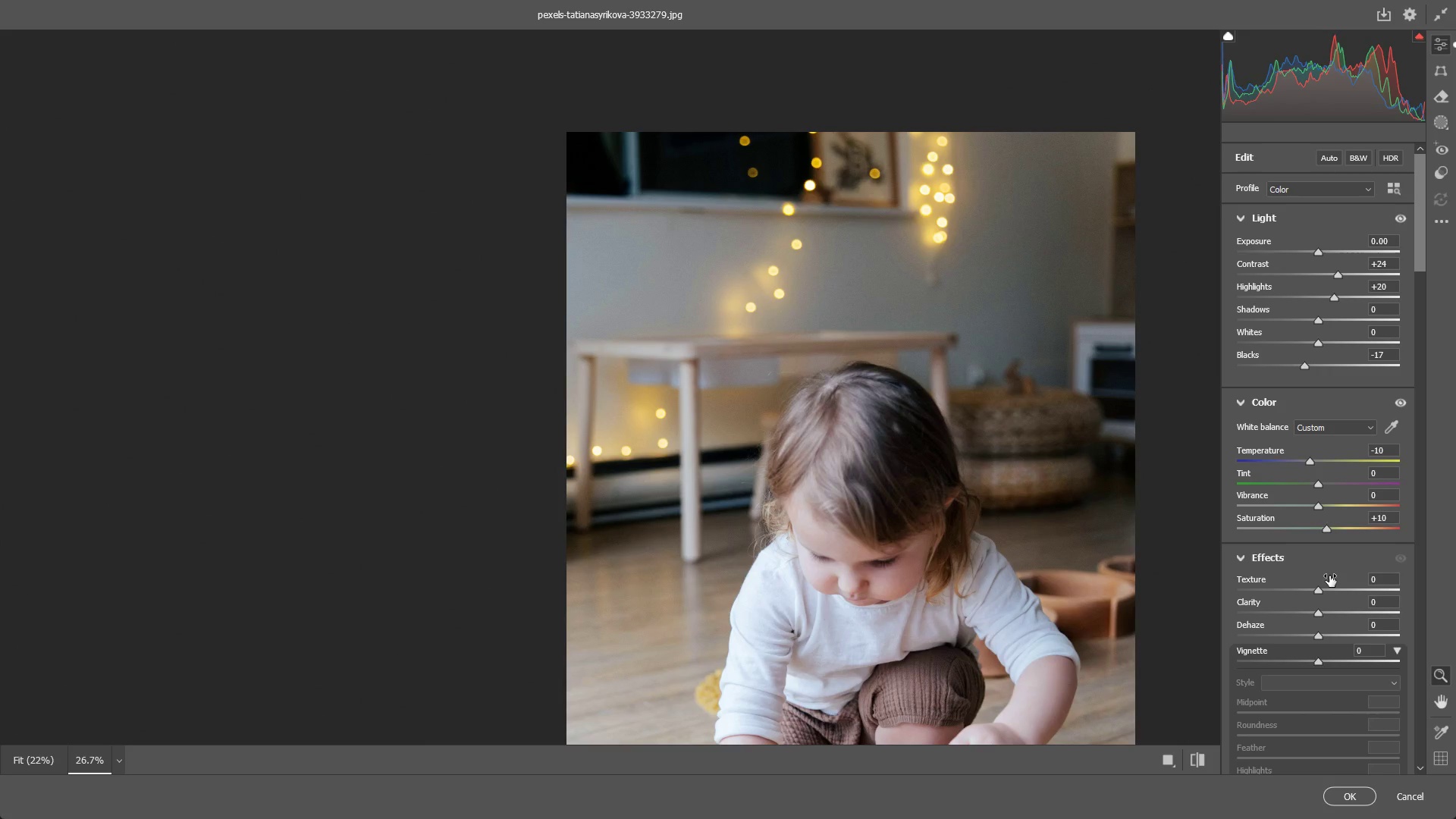 
left_click_drag(start_coordinate=[1419, 251], to_coordinate=[1417, 306])
 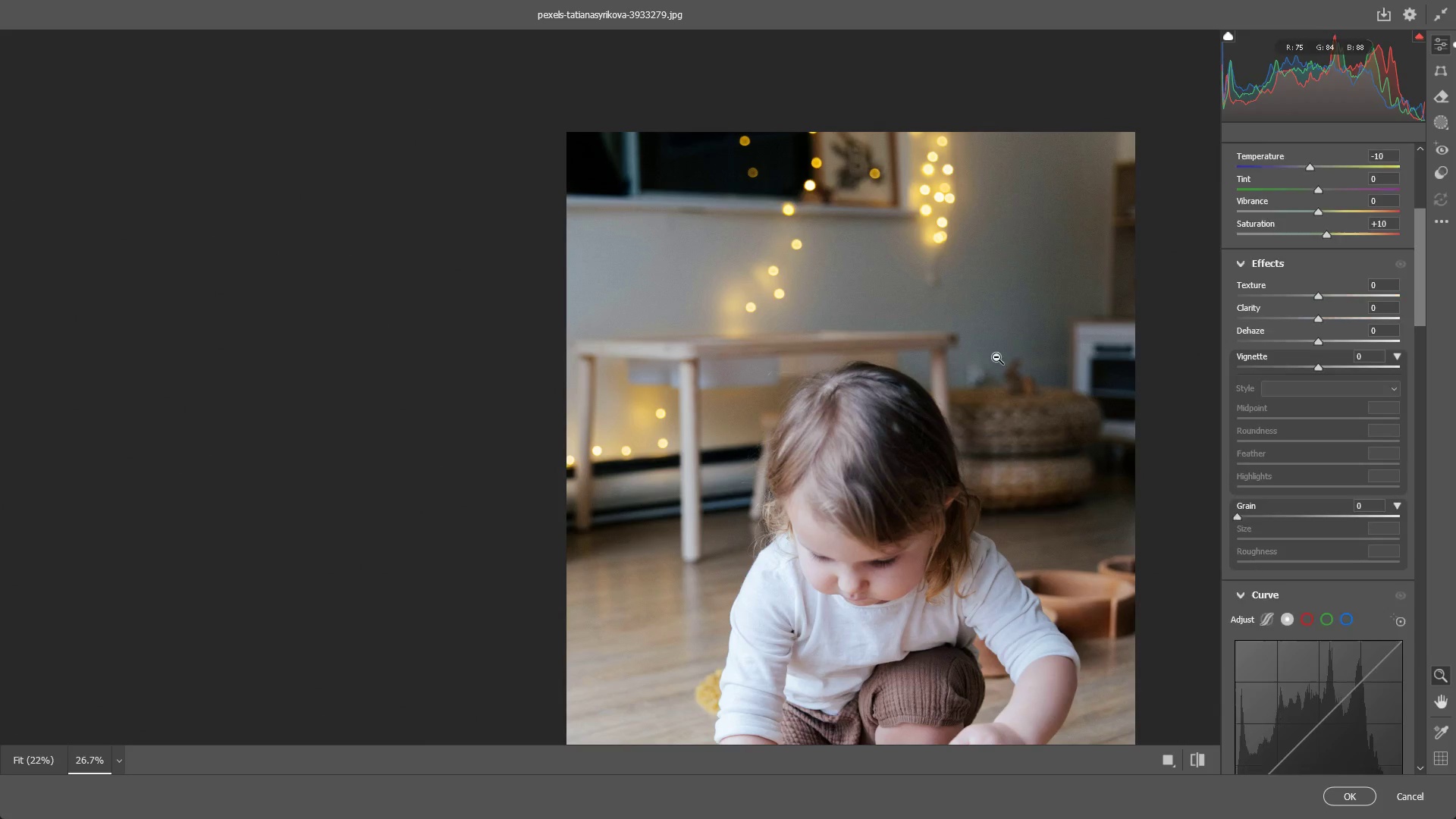 
left_click_drag(start_coordinate=[979, 354], to_coordinate=[951, 361])
 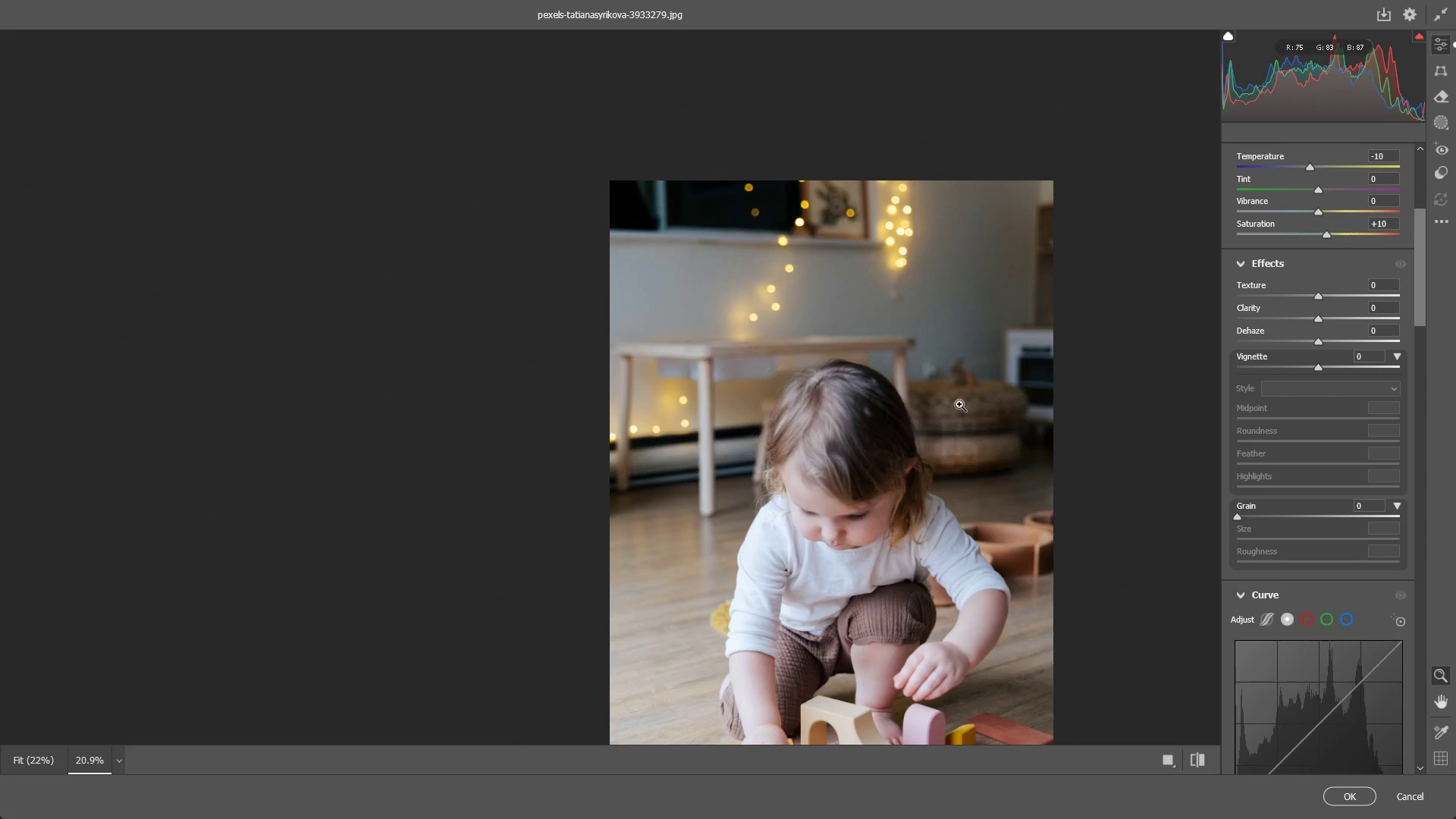 
hold_key(key=Space, duration=0.48)
 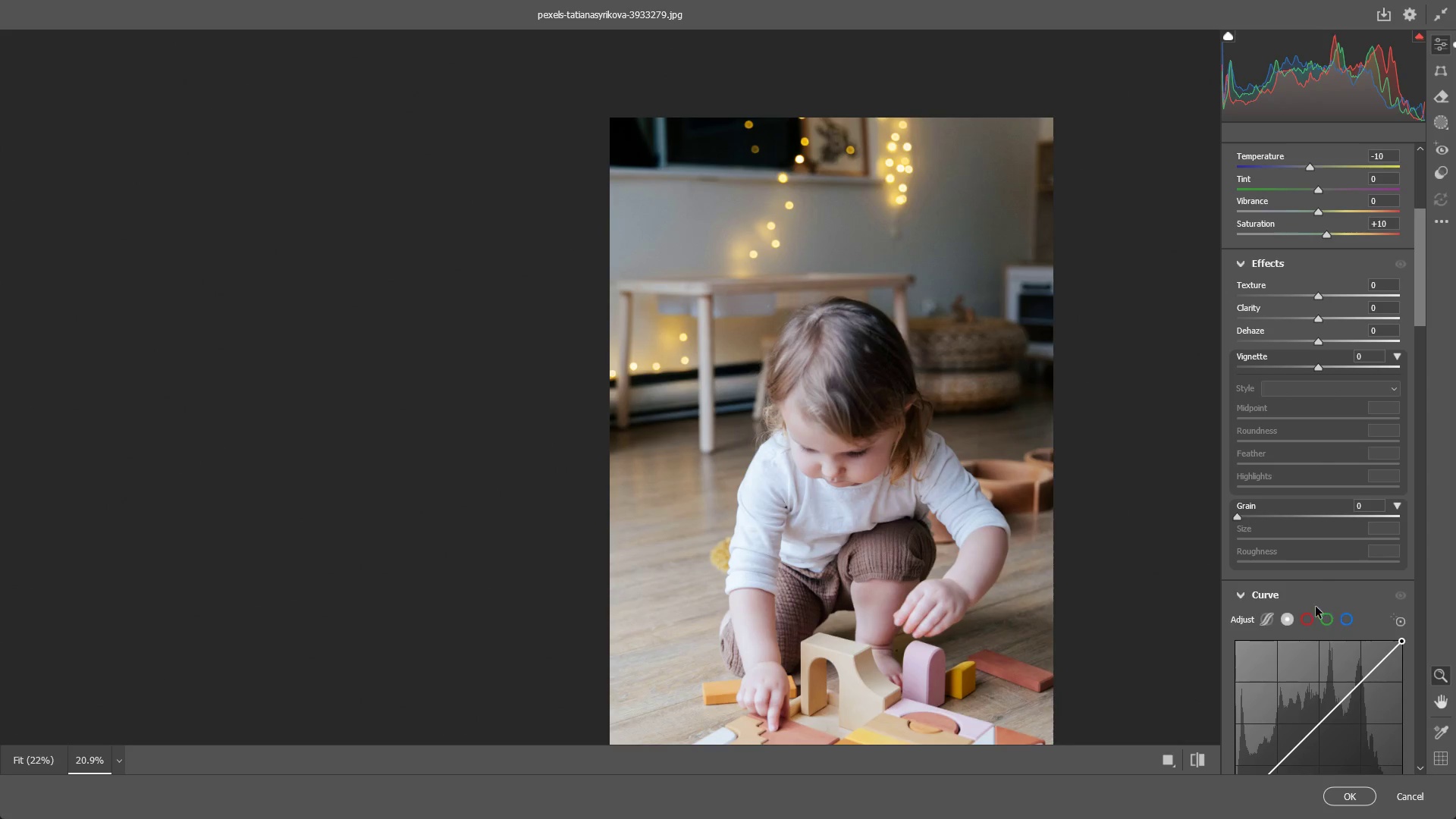 
left_click_drag(start_coordinate=[949, 452], to_coordinate=[957, 389])
 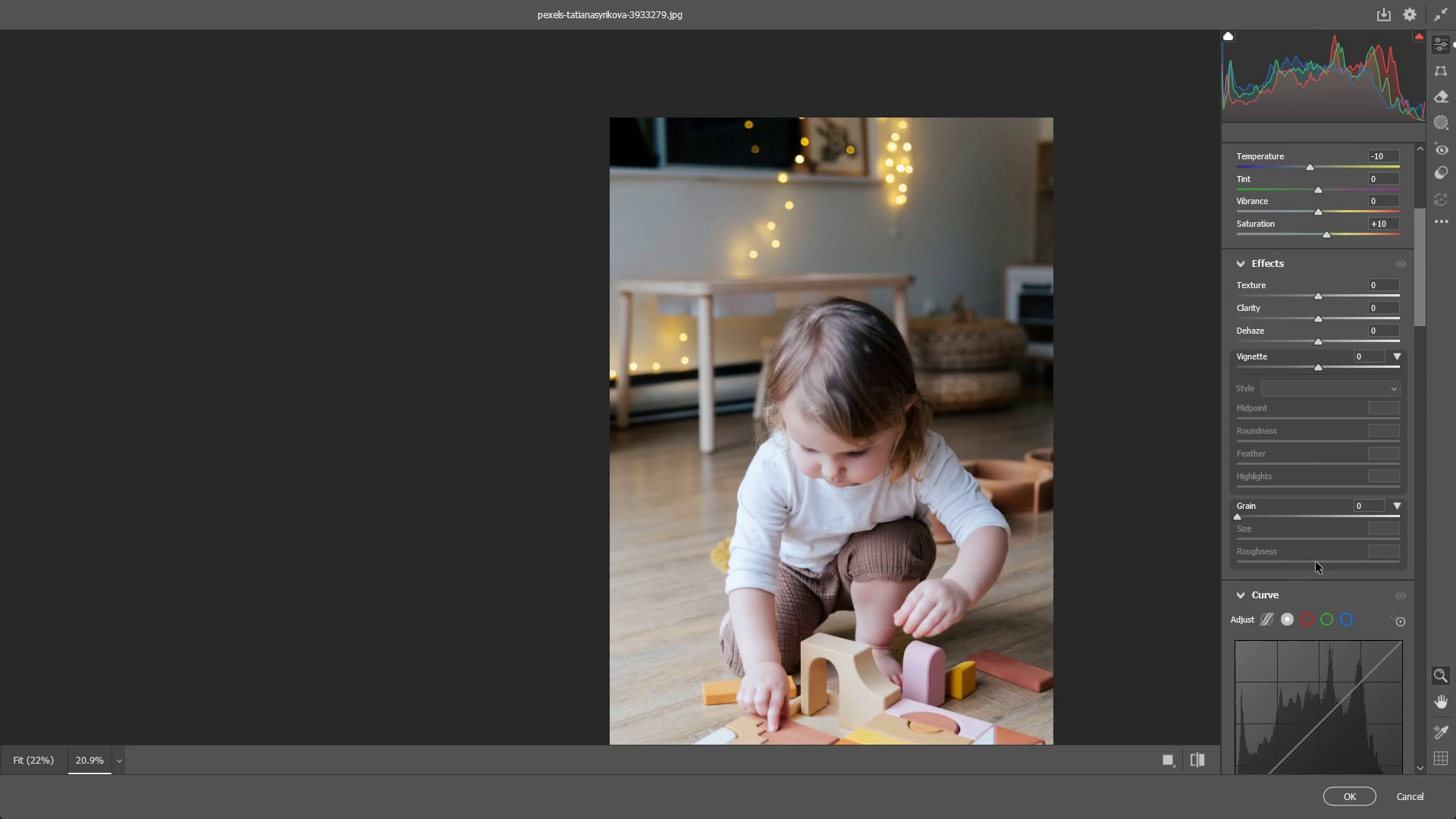 
scroll: coordinate [1304, 392], scroll_direction: down, amount: 4.0
 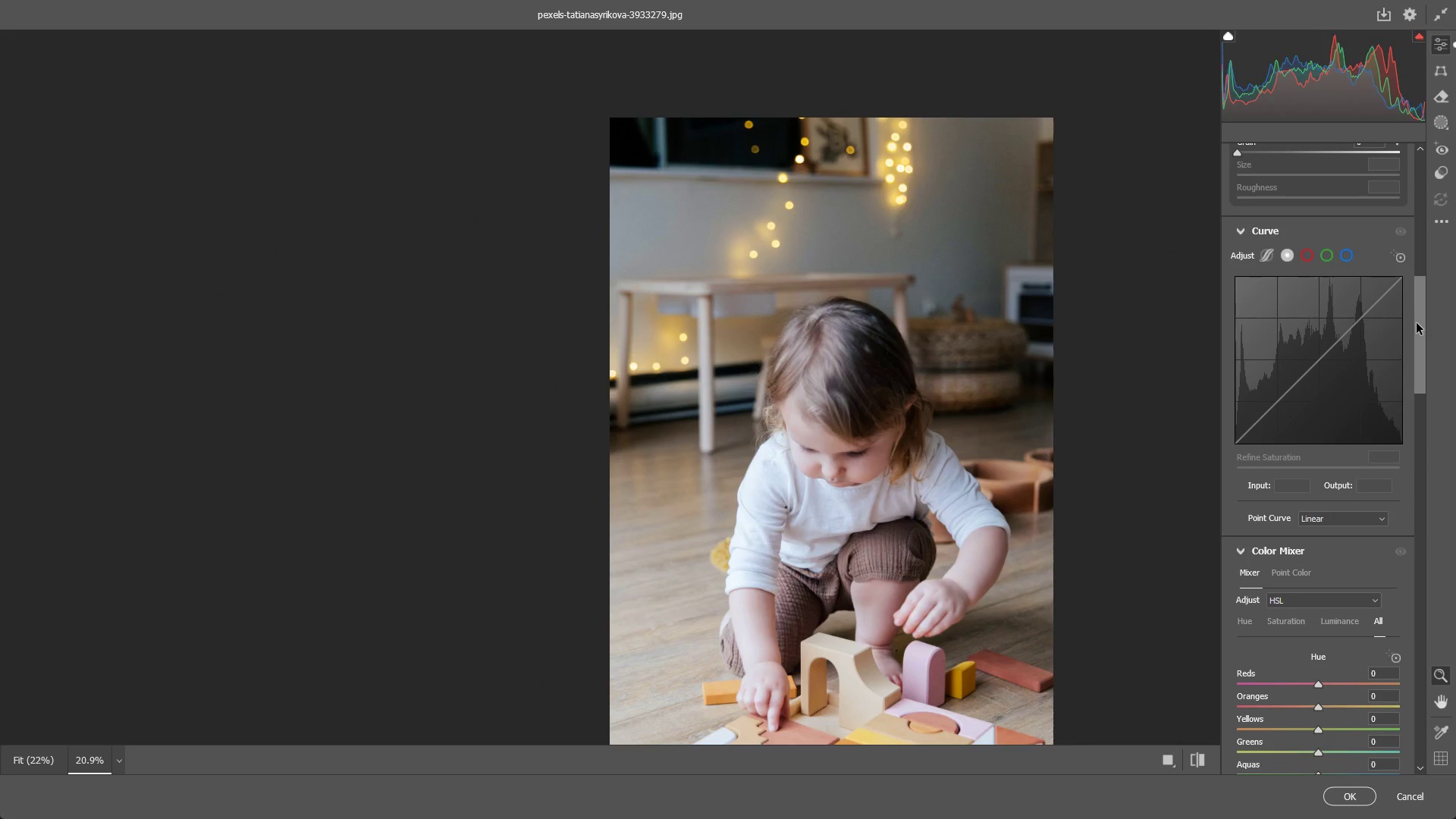 
left_click_drag(start_coordinate=[1417, 323], to_coordinate=[1423, 358])
 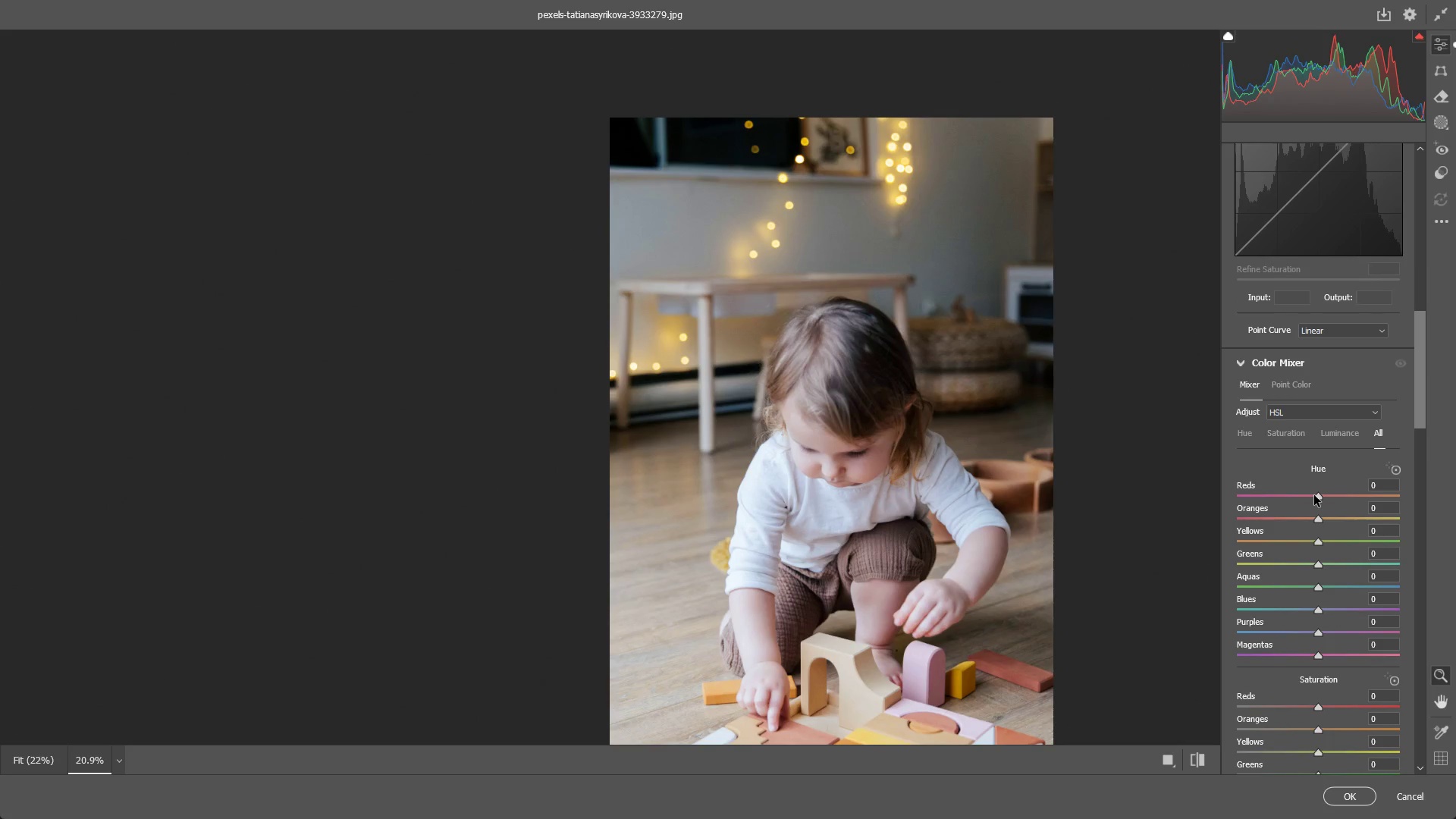 
left_click_drag(start_coordinate=[1323, 499], to_coordinate=[1339, 494])
 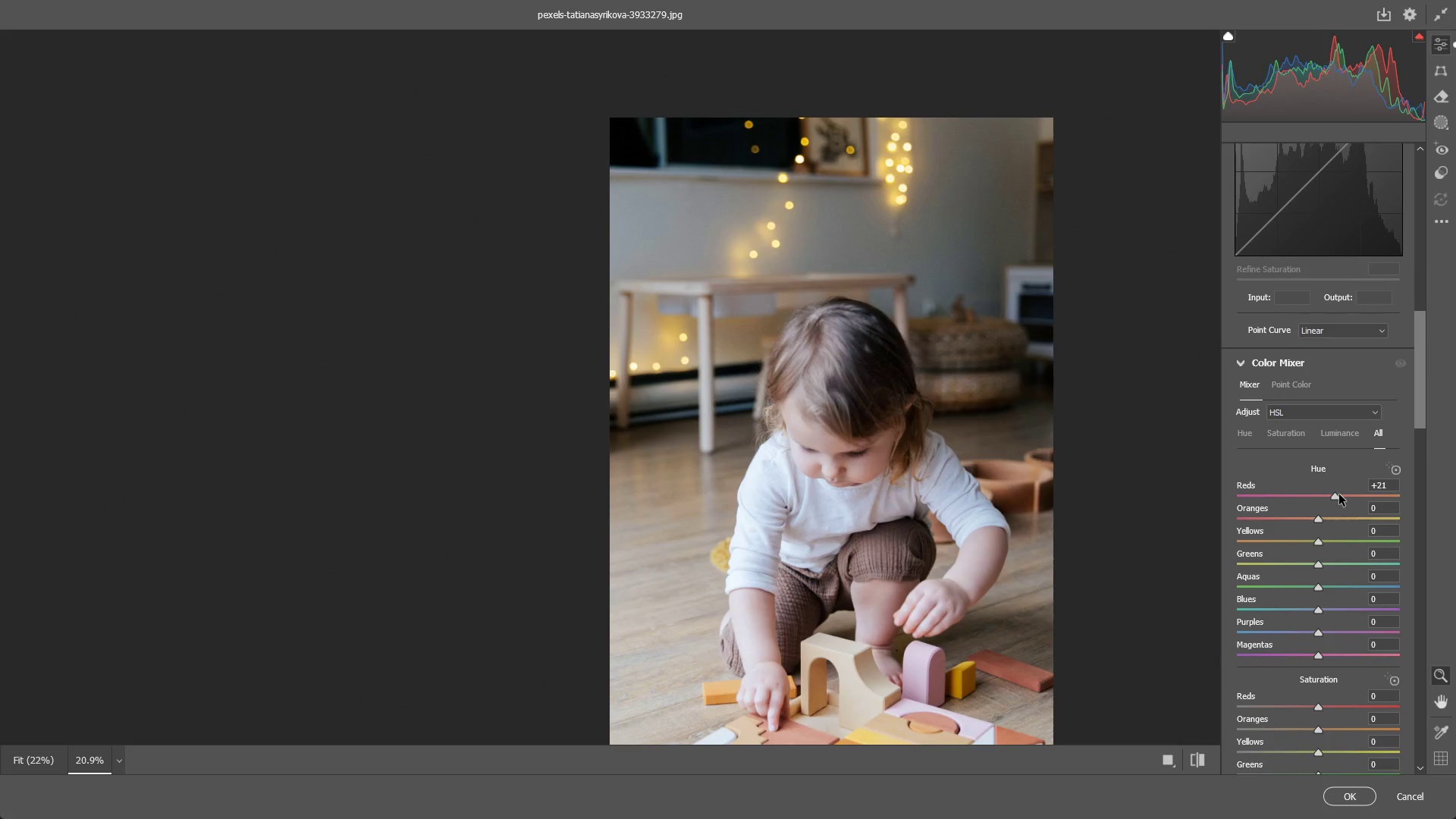 
key(Control+ControlLeft)
 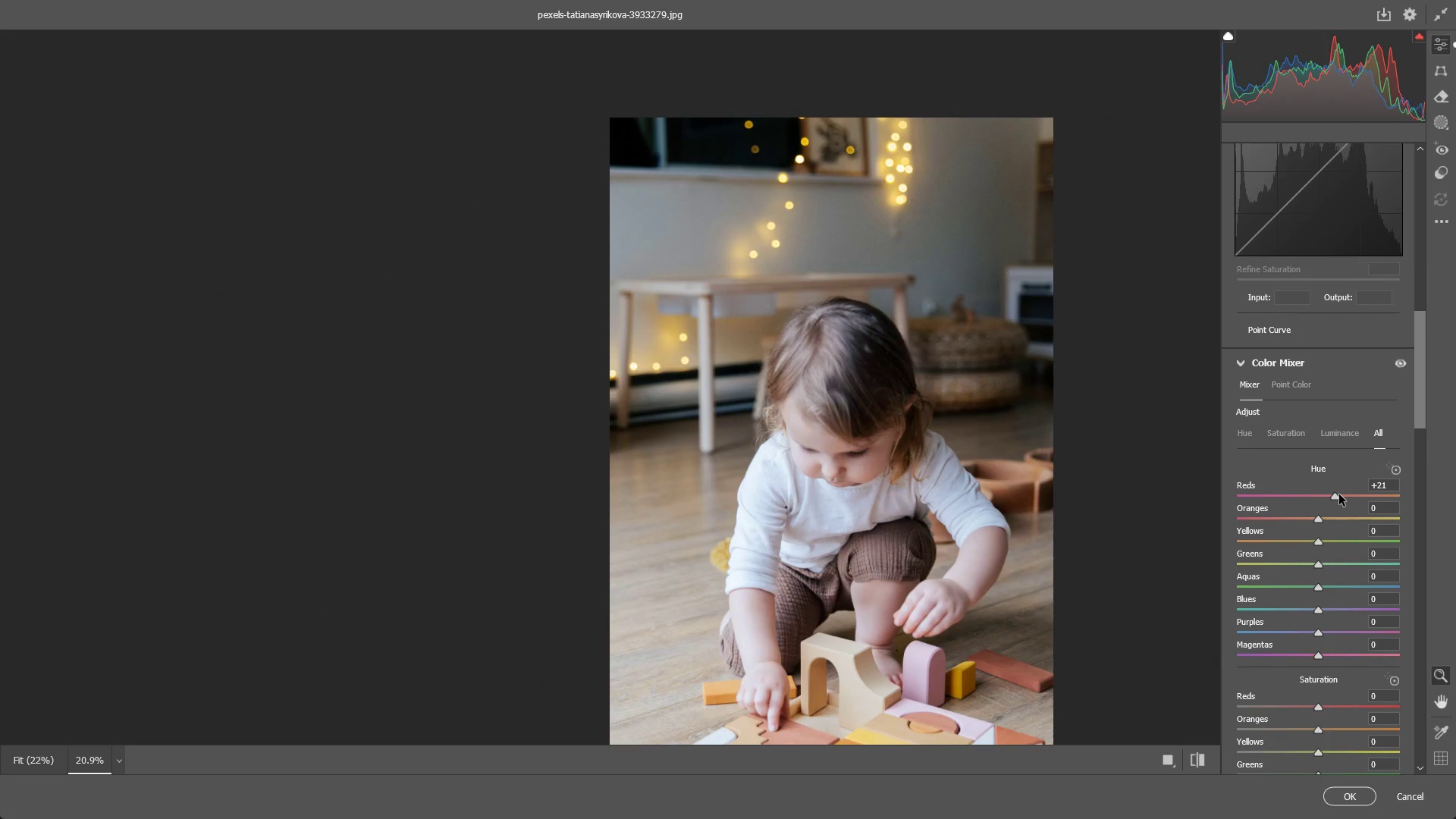 
key(Control+Z)
 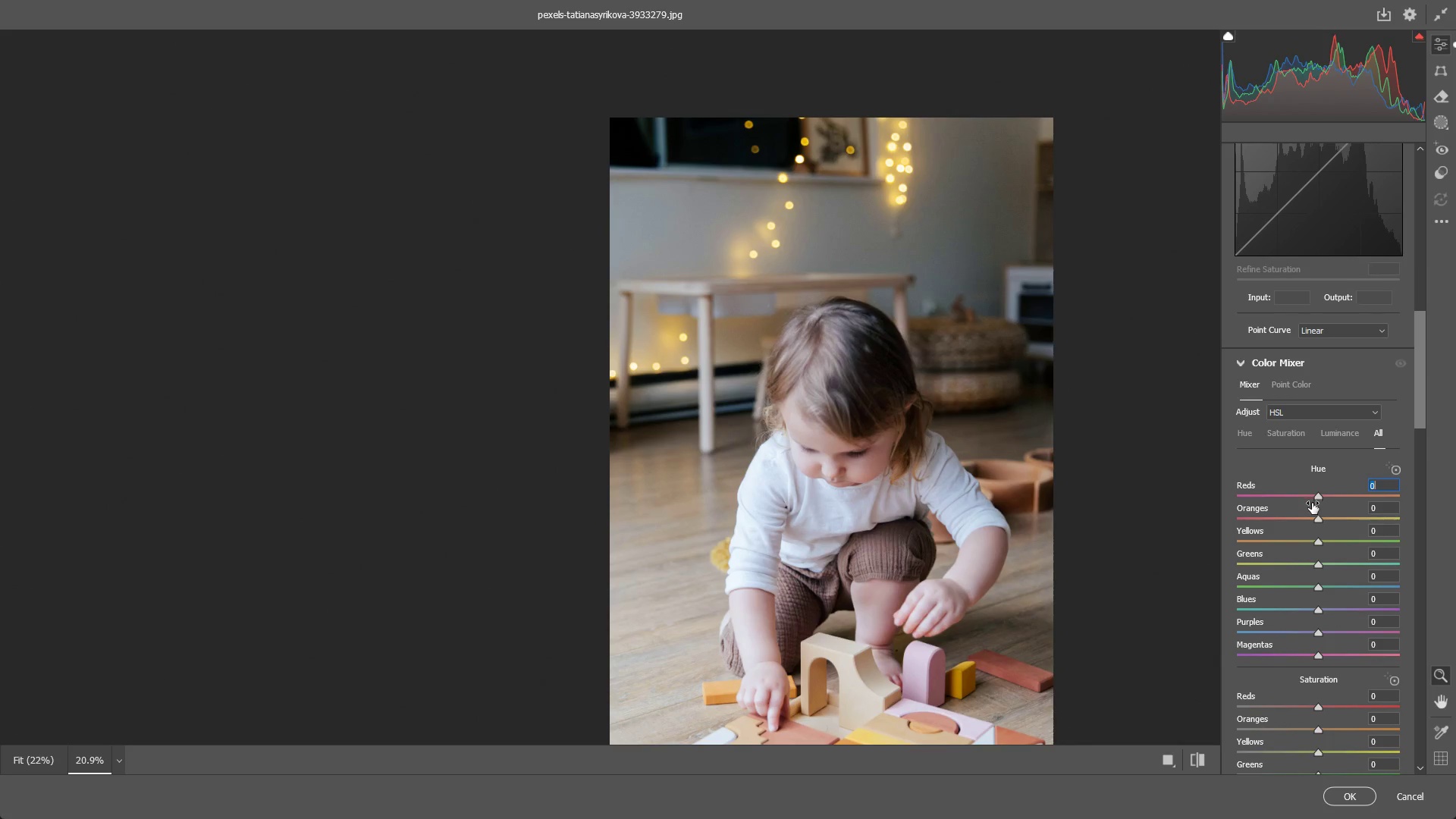 
scroll: coordinate [1307, 500], scroll_direction: down, amount: 13.0
 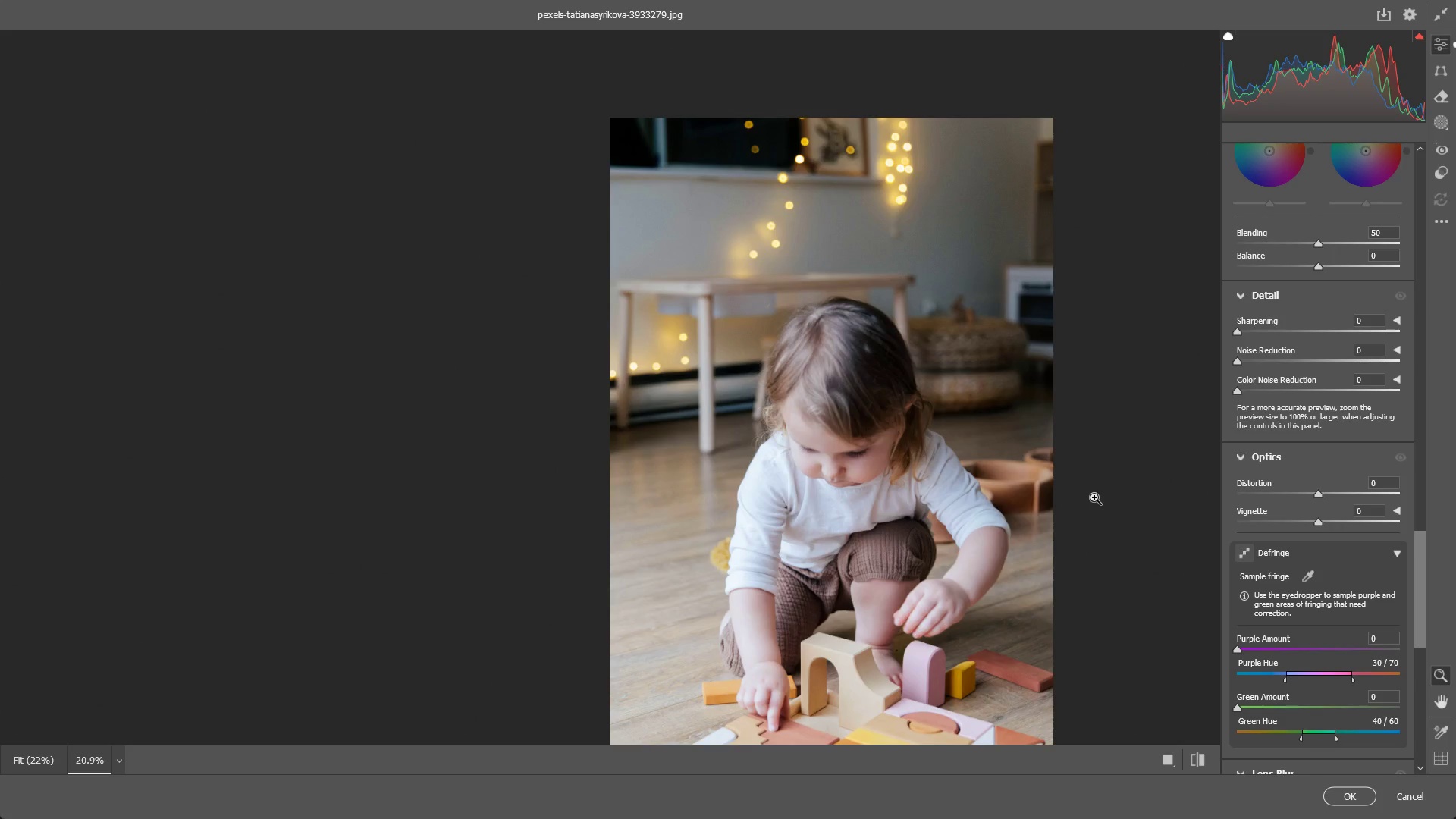 
wait(11.7)
 